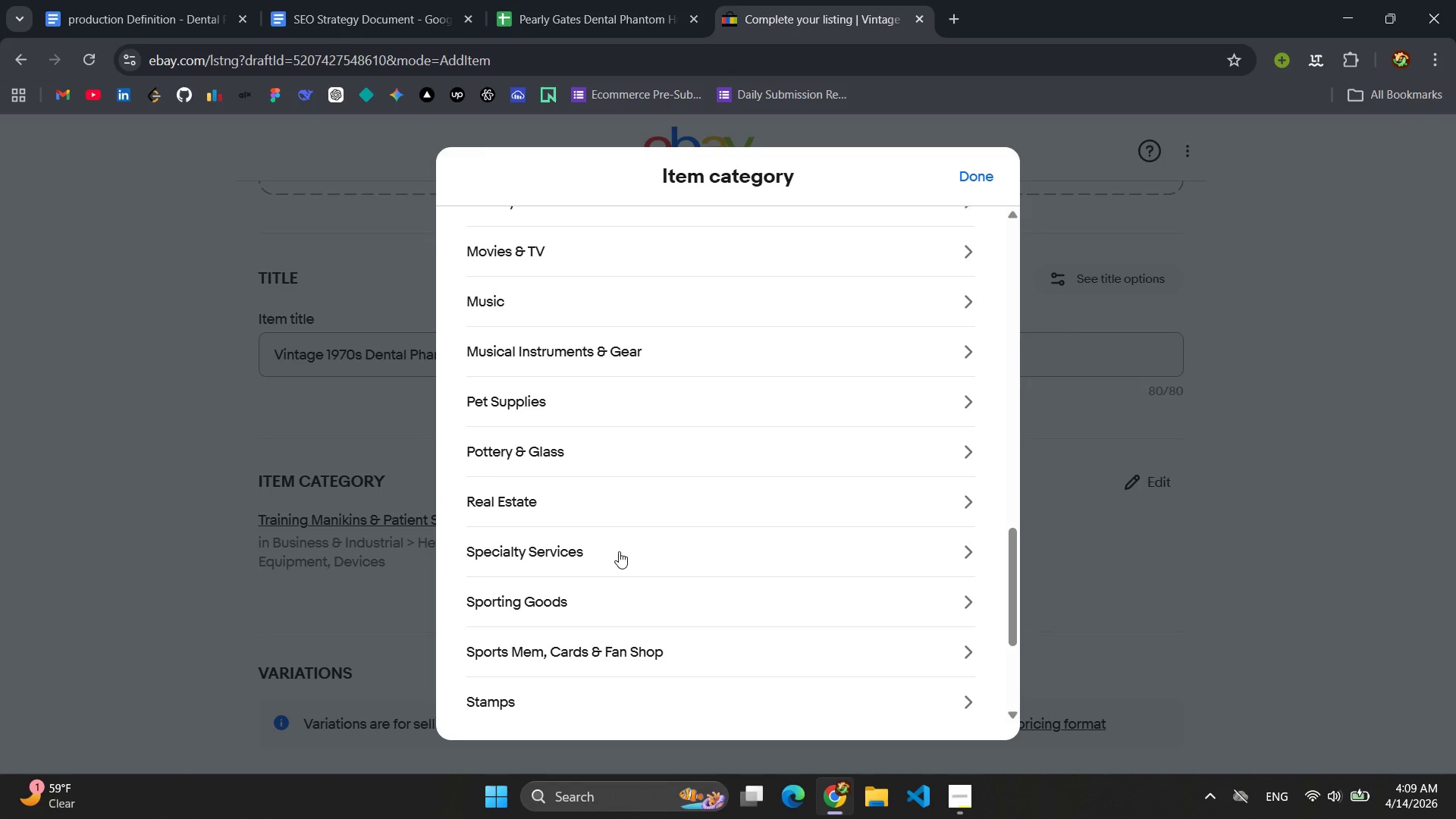 
scroll: coordinate [619, 551], scroll_direction: up, amount: 3.0
 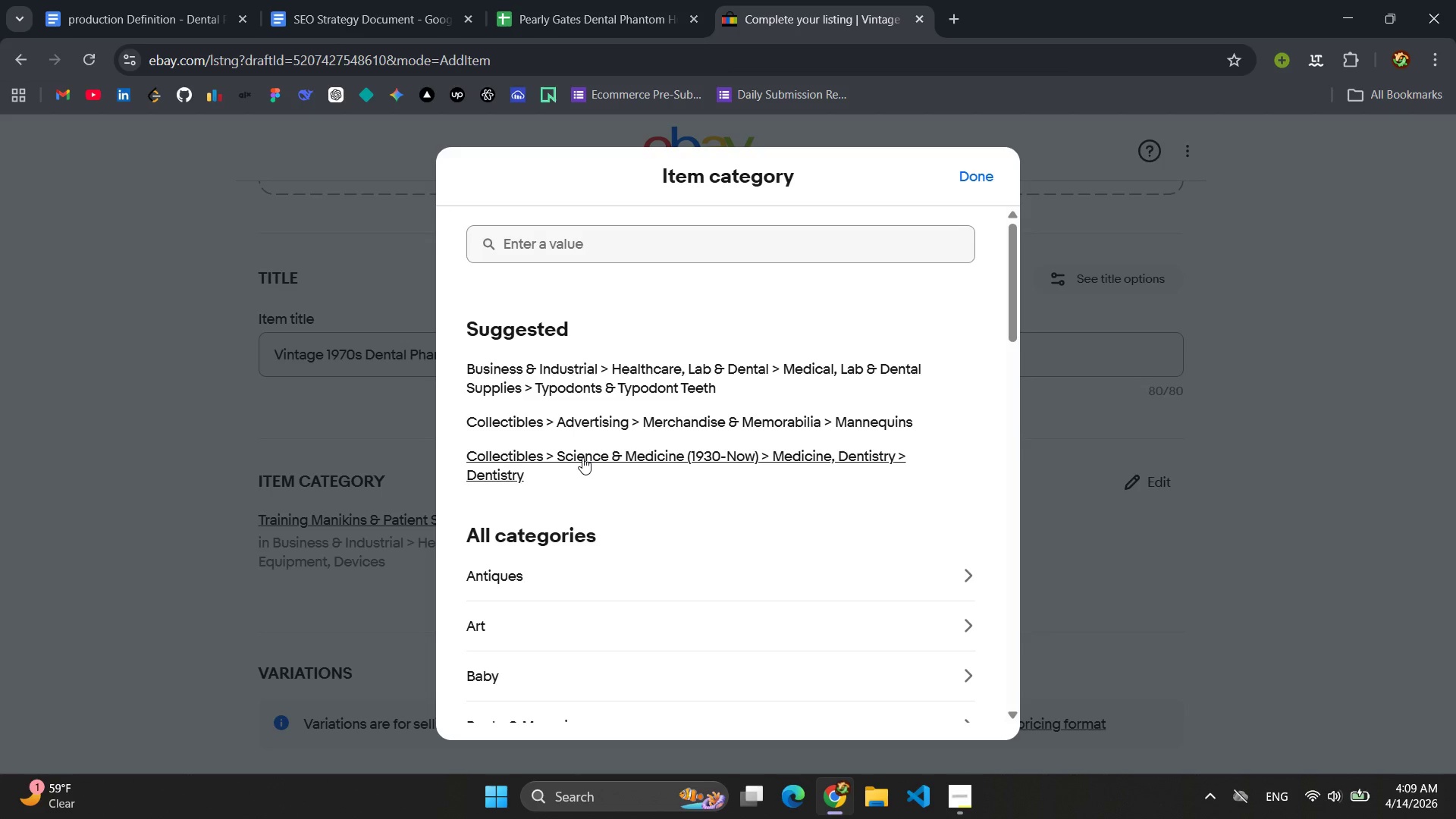 
left_click([582, 457])
 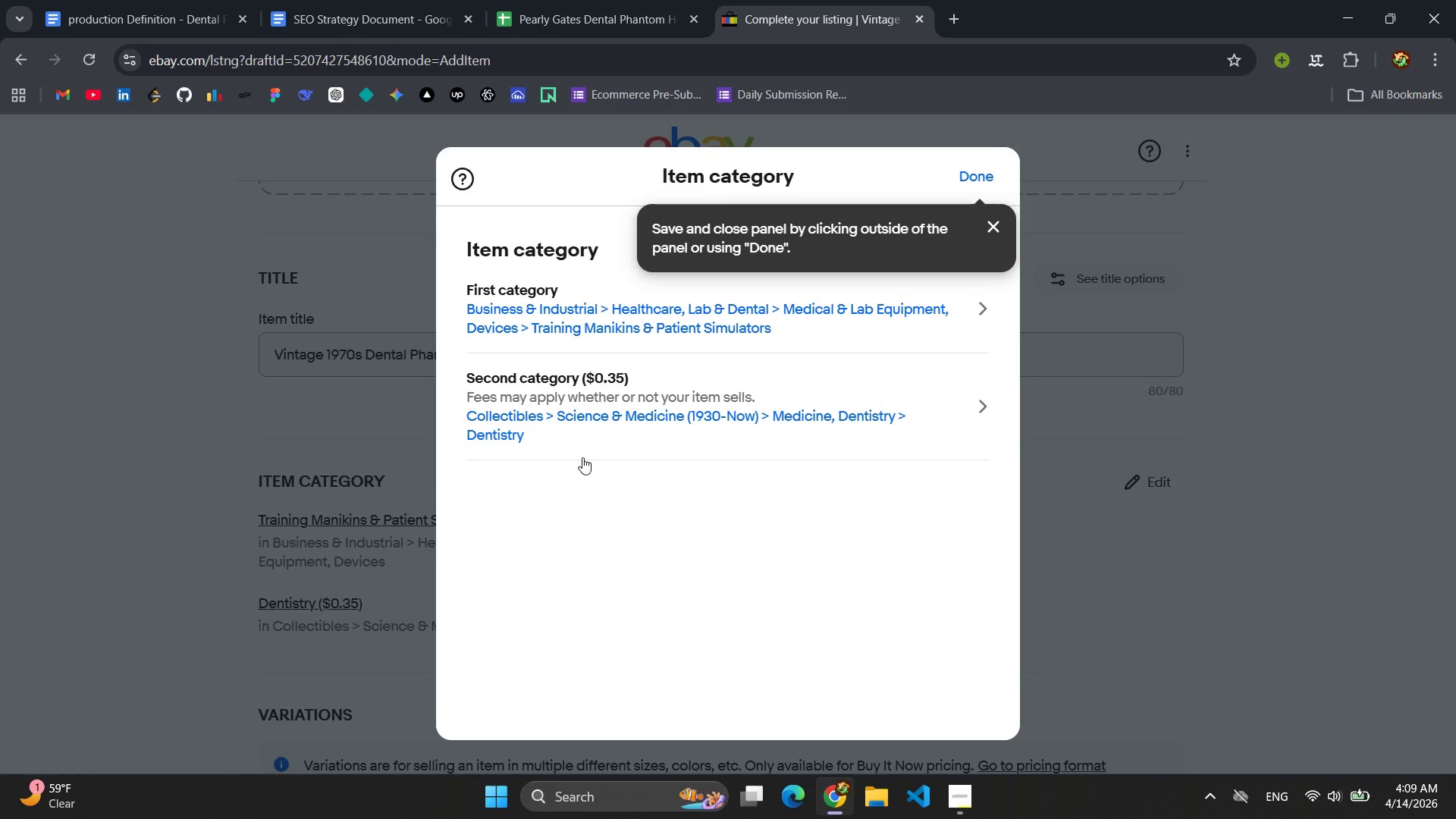 
wait(10.66)
 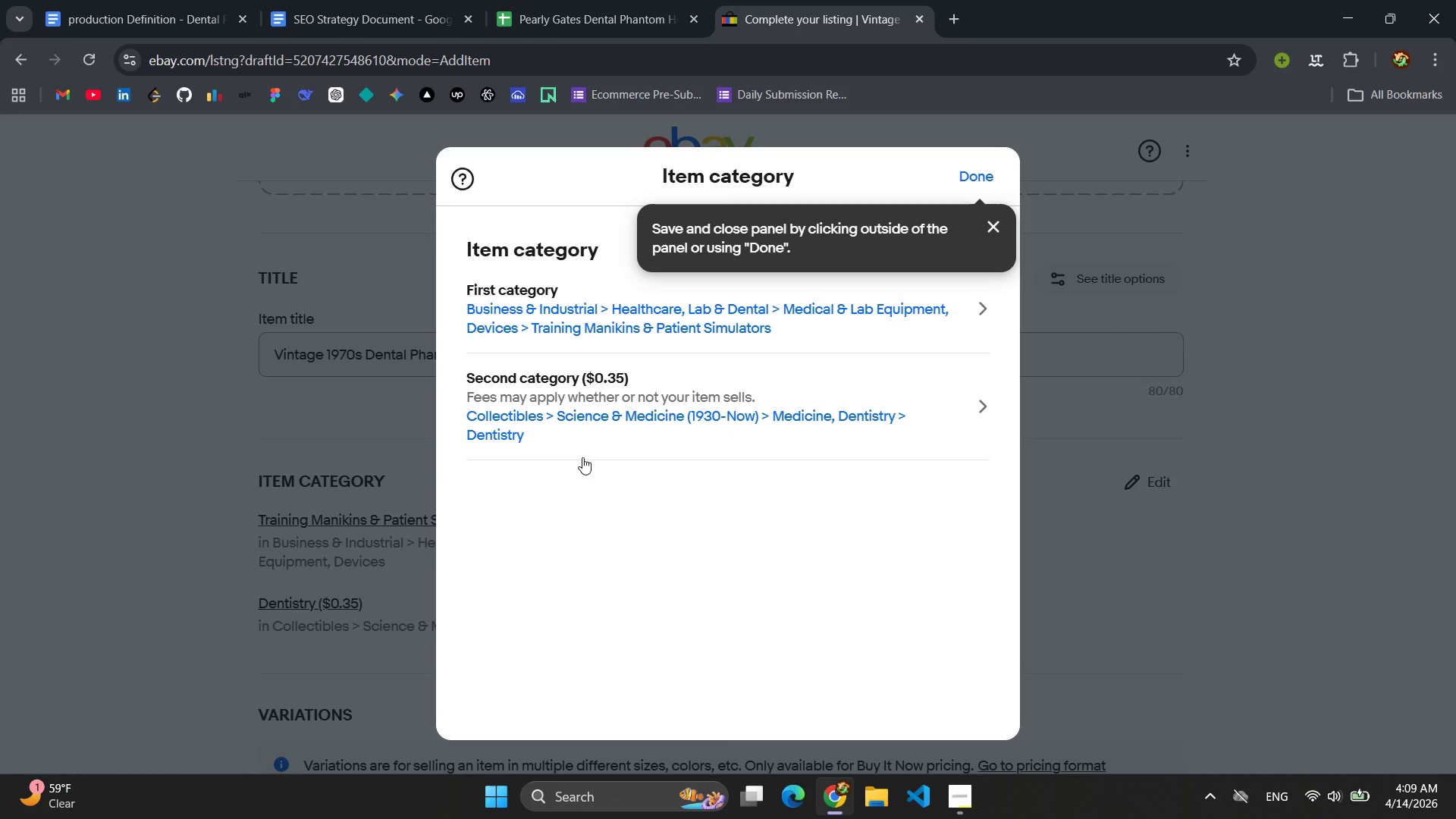 
left_click([712, 434])
 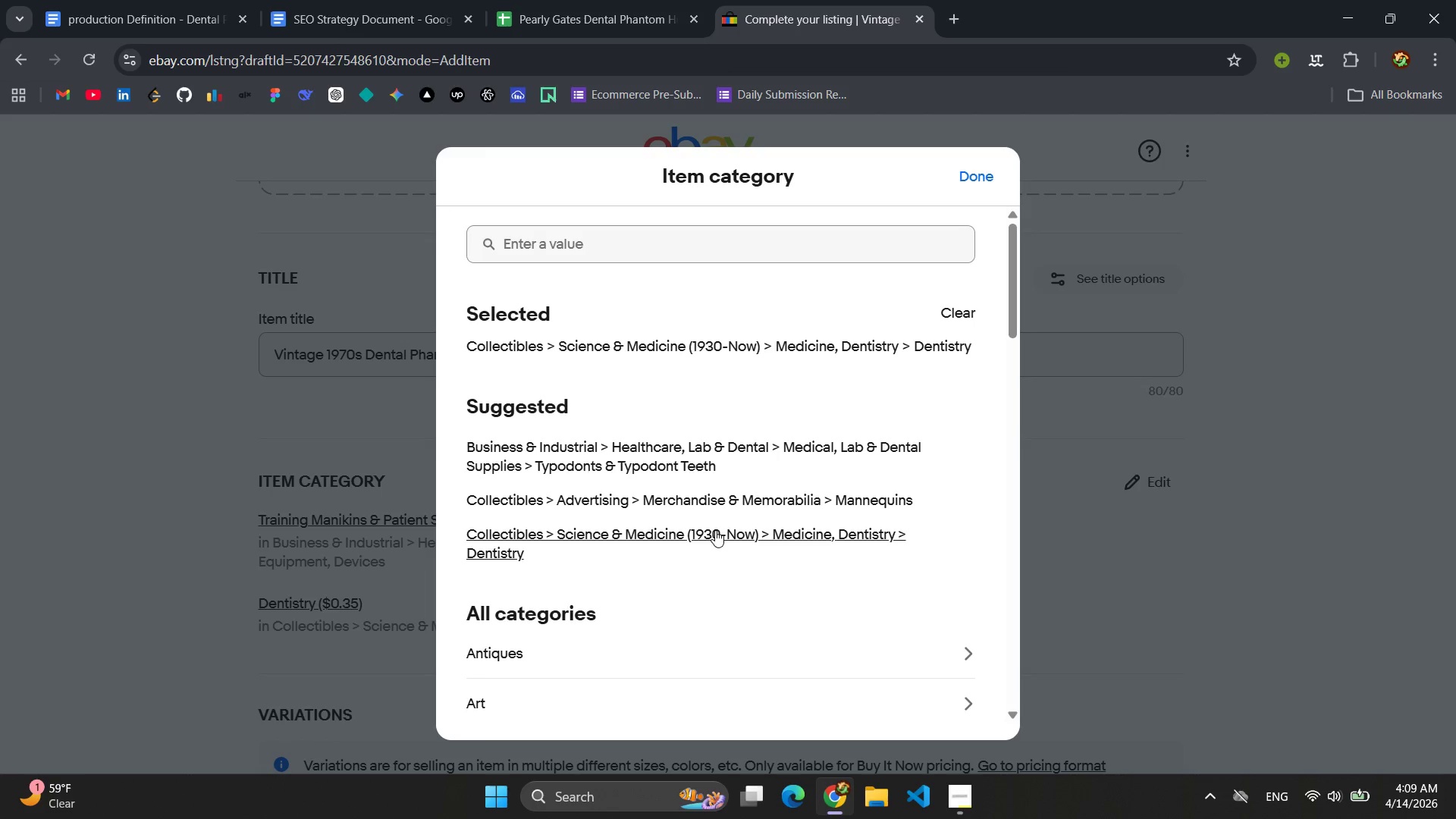 
left_click([651, 247])
 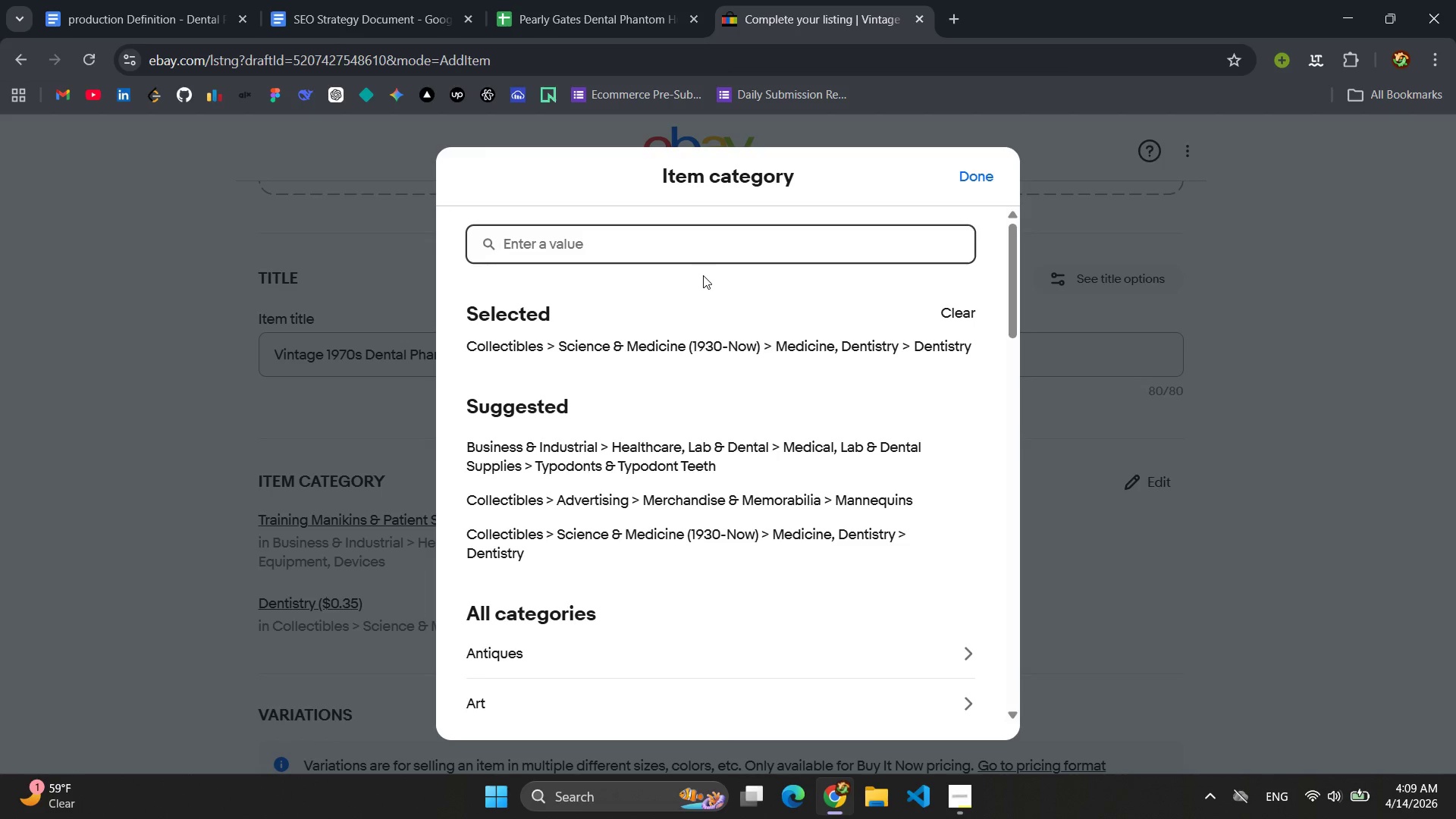 
type(17)
key(Backspace)
type(970)
 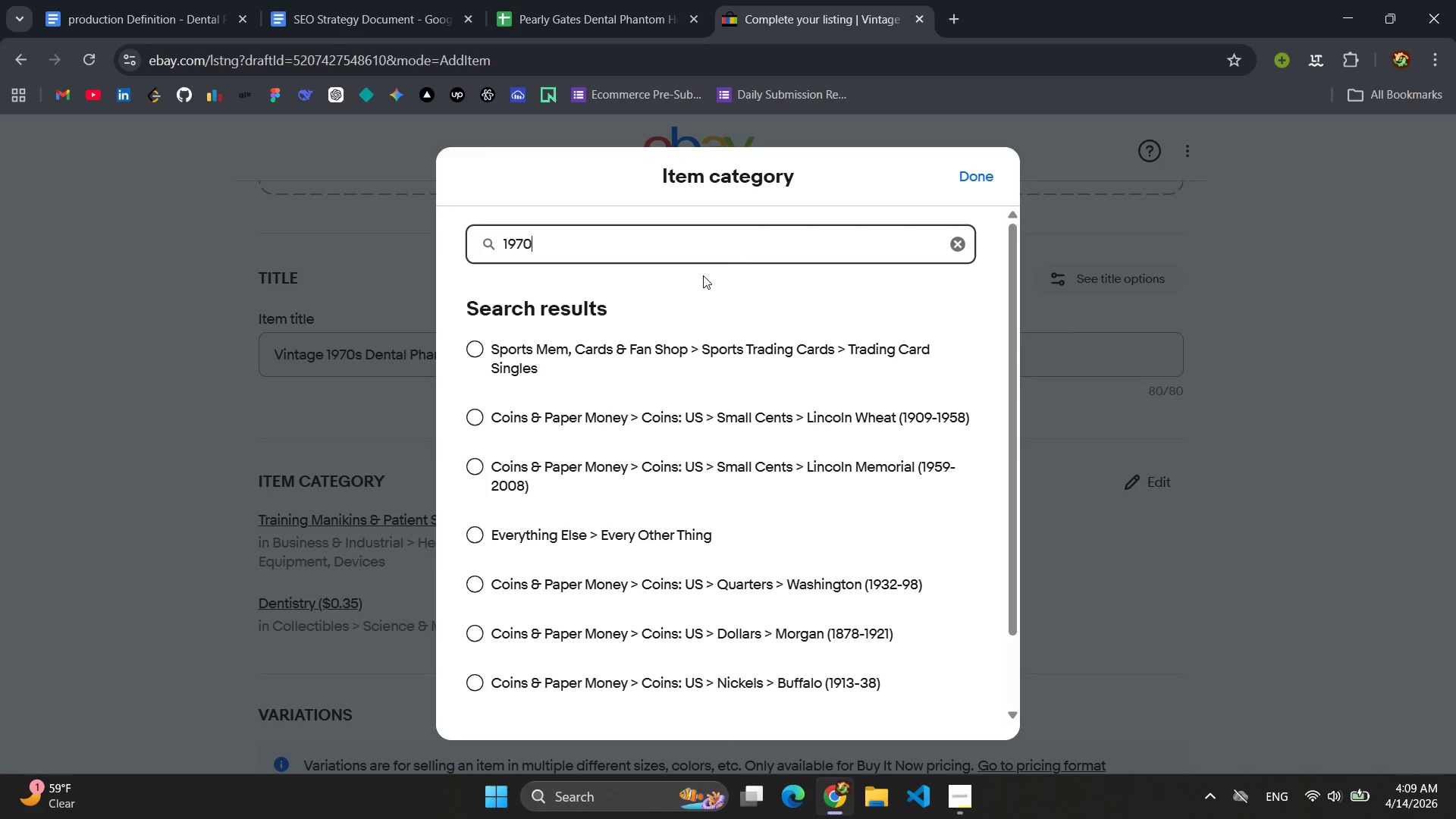 
scroll: coordinate [728, 350], scroll_direction: down, amount: 5.0
 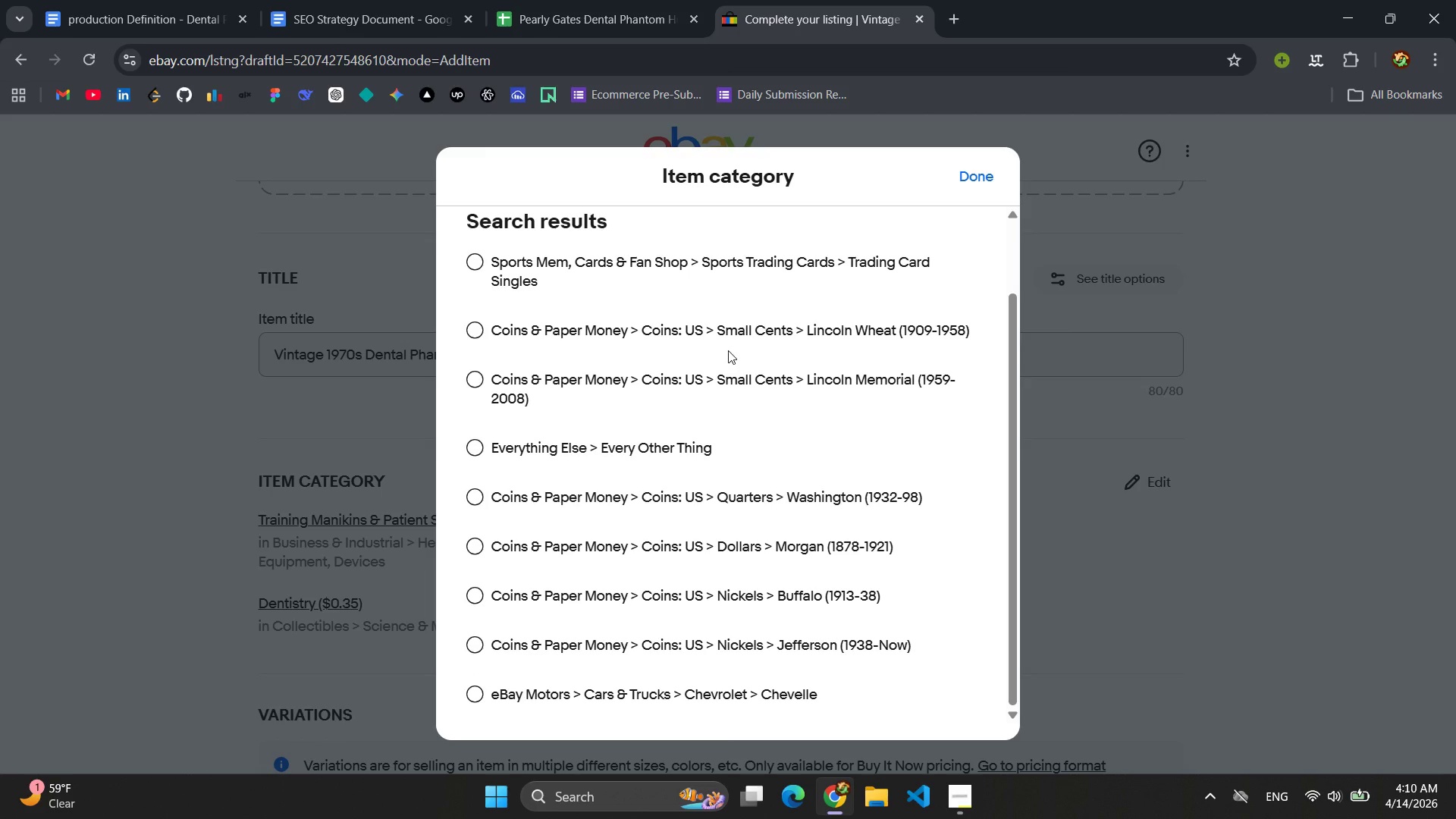 
key(Backspace)
 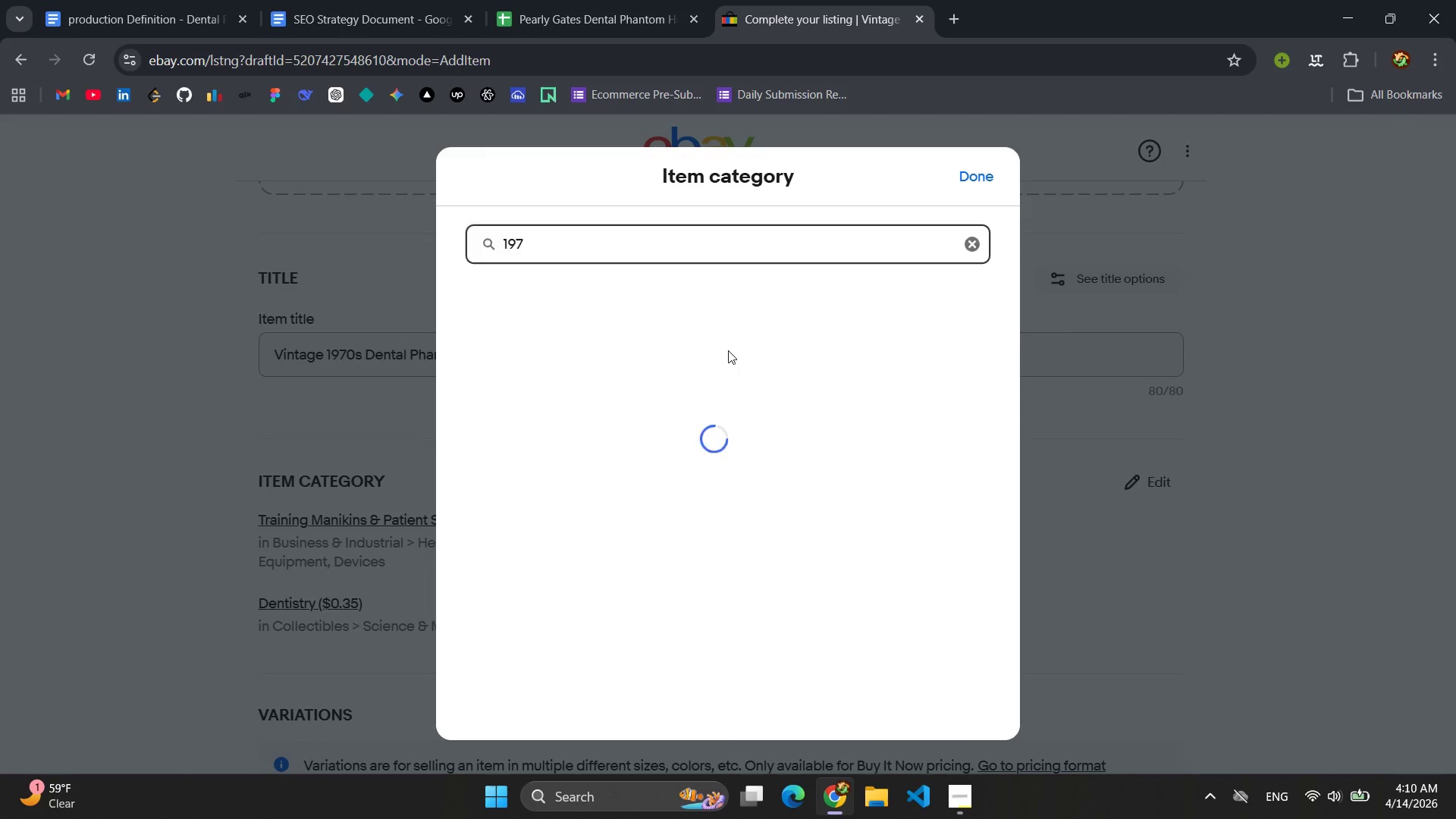 
key(Backspace)
 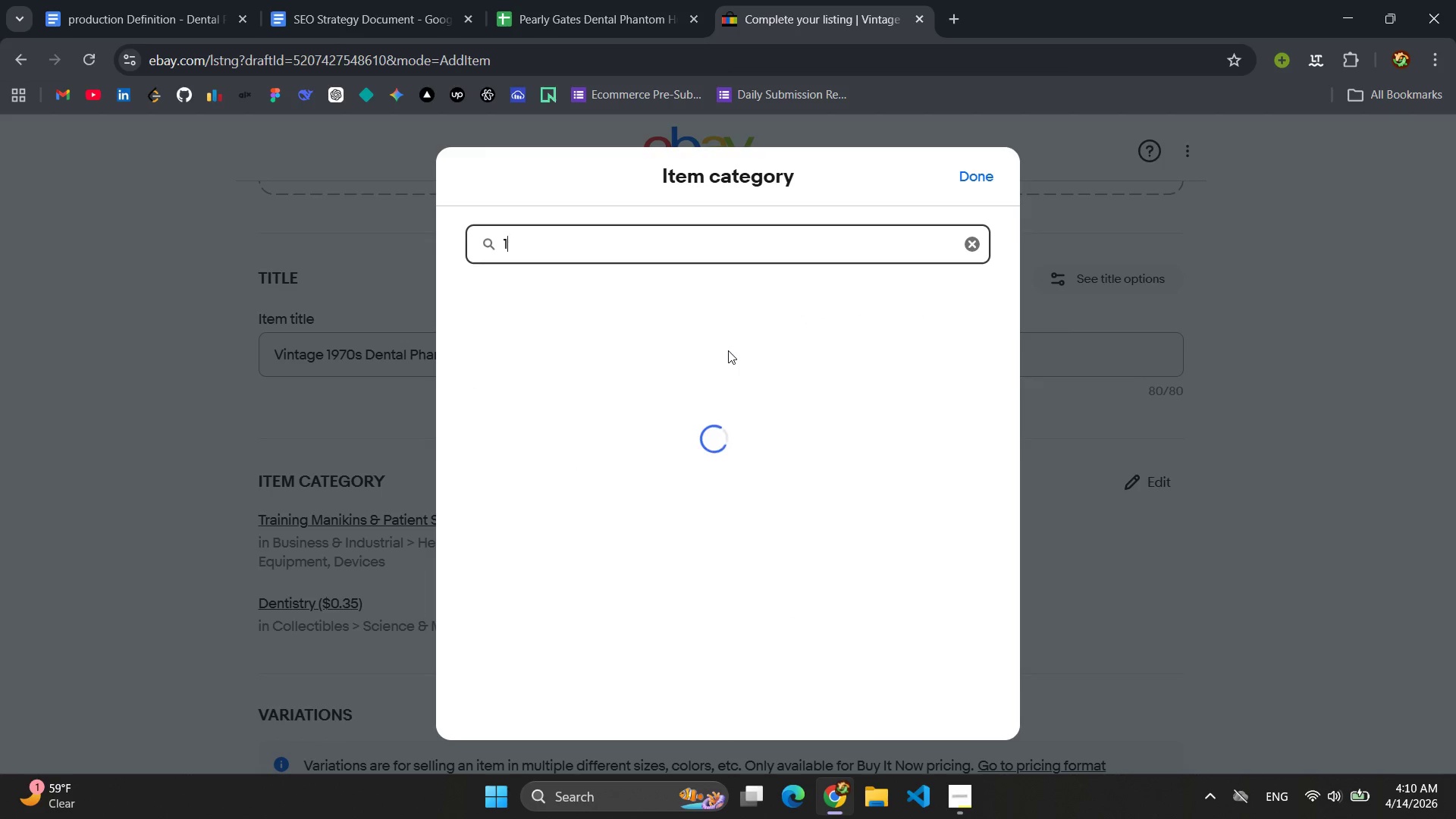 
key(Backspace)
 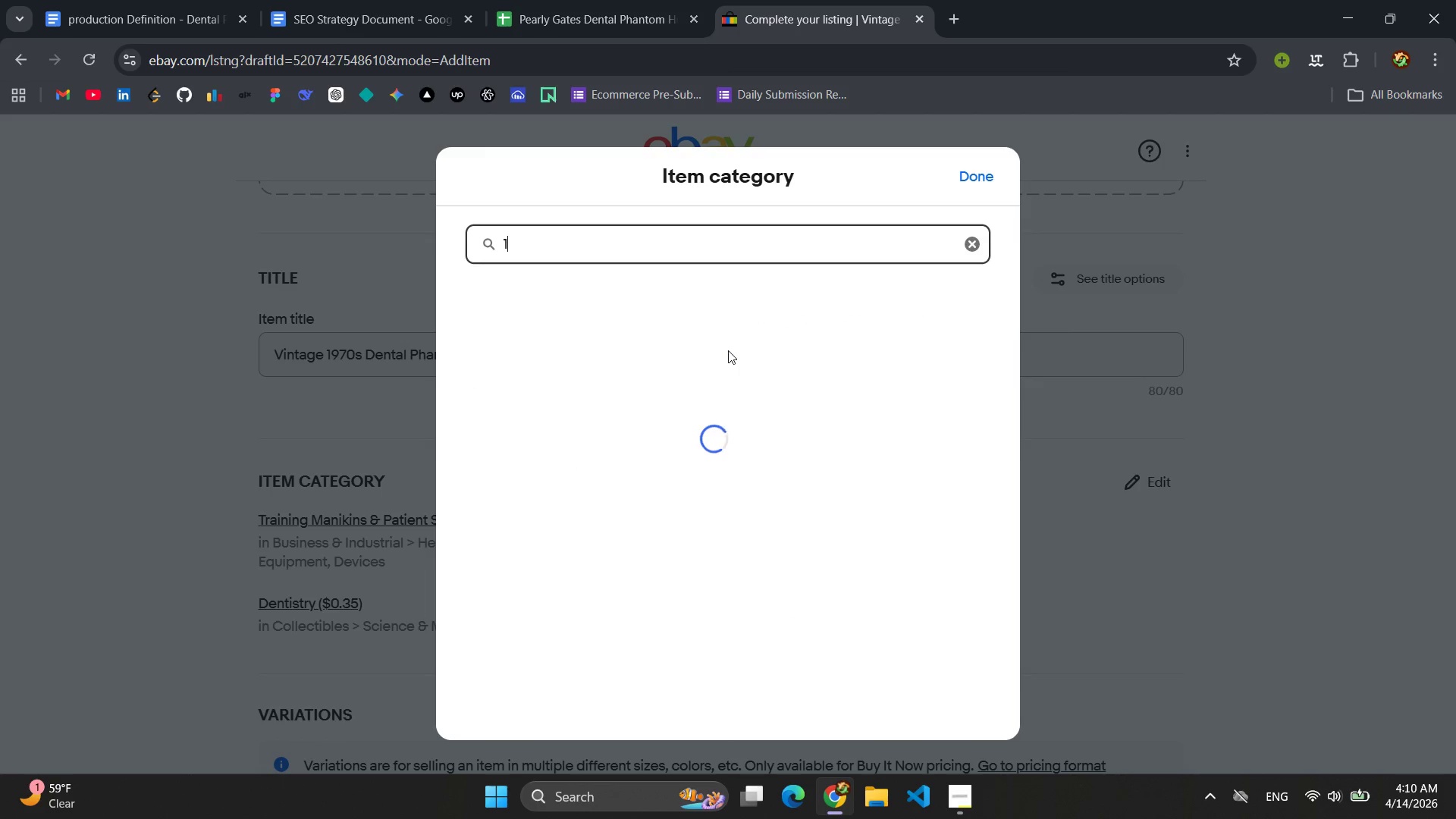 
key(Backspace)
 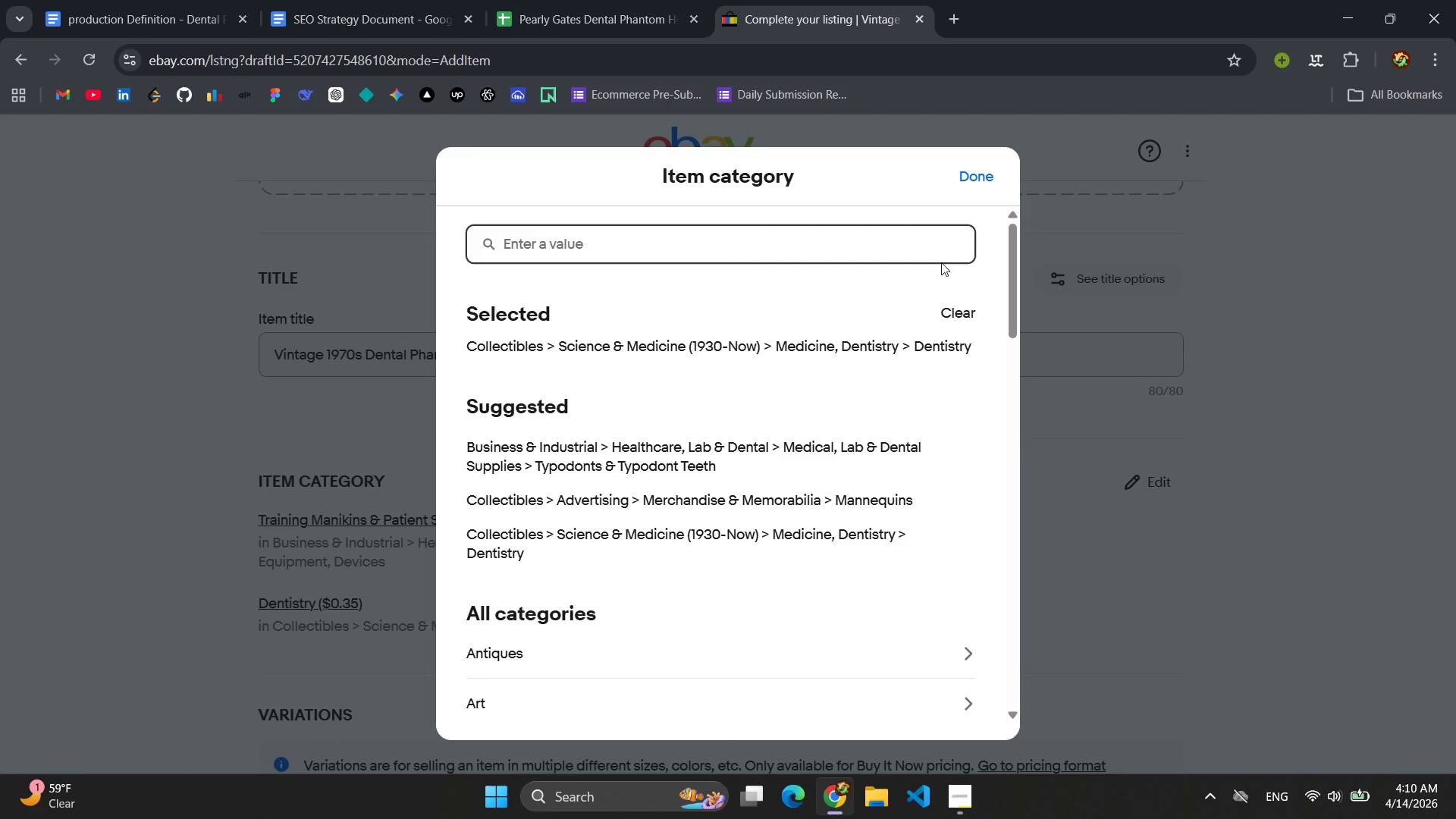 
left_click([981, 176])
 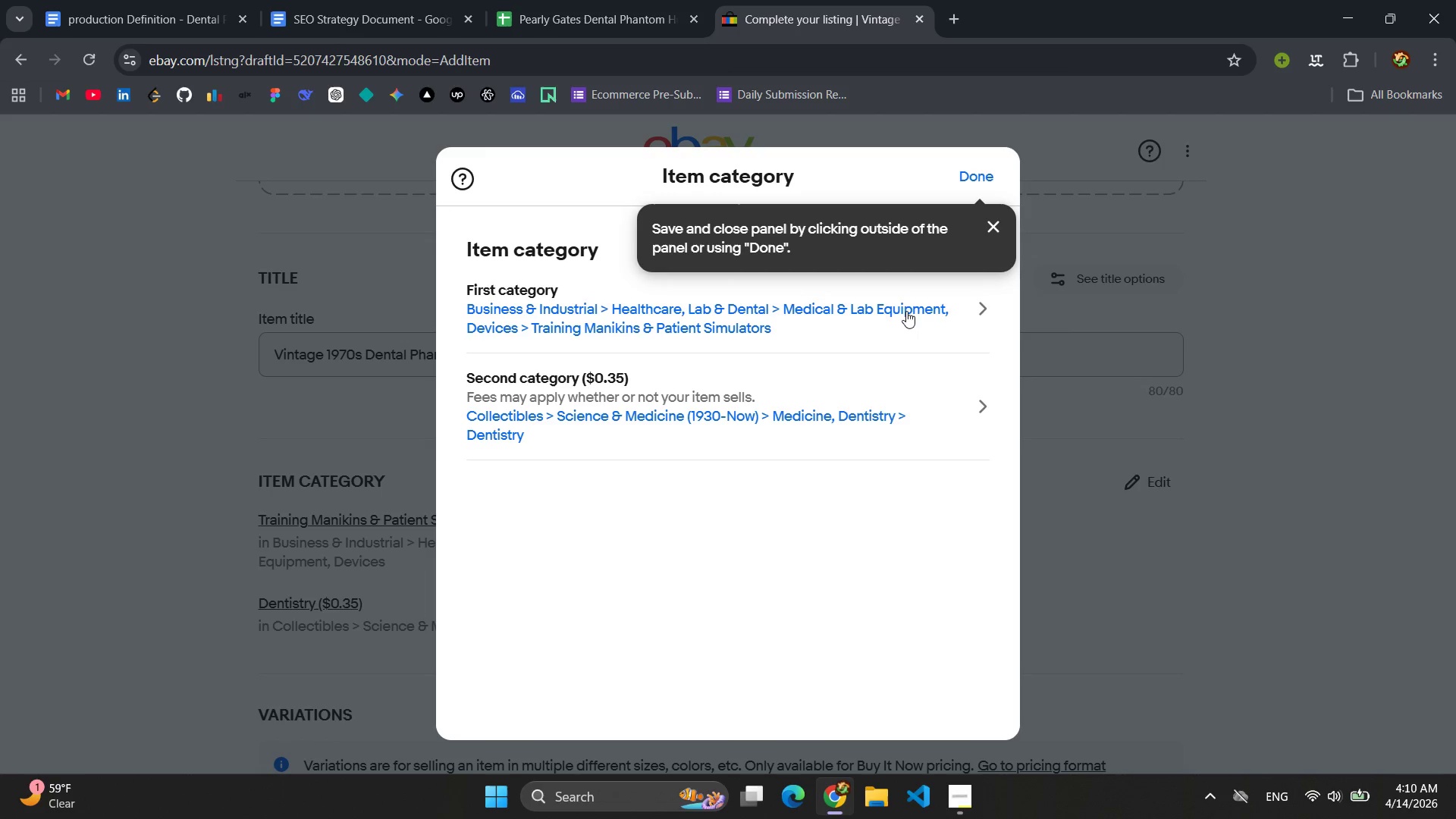 
left_click([972, 180])
 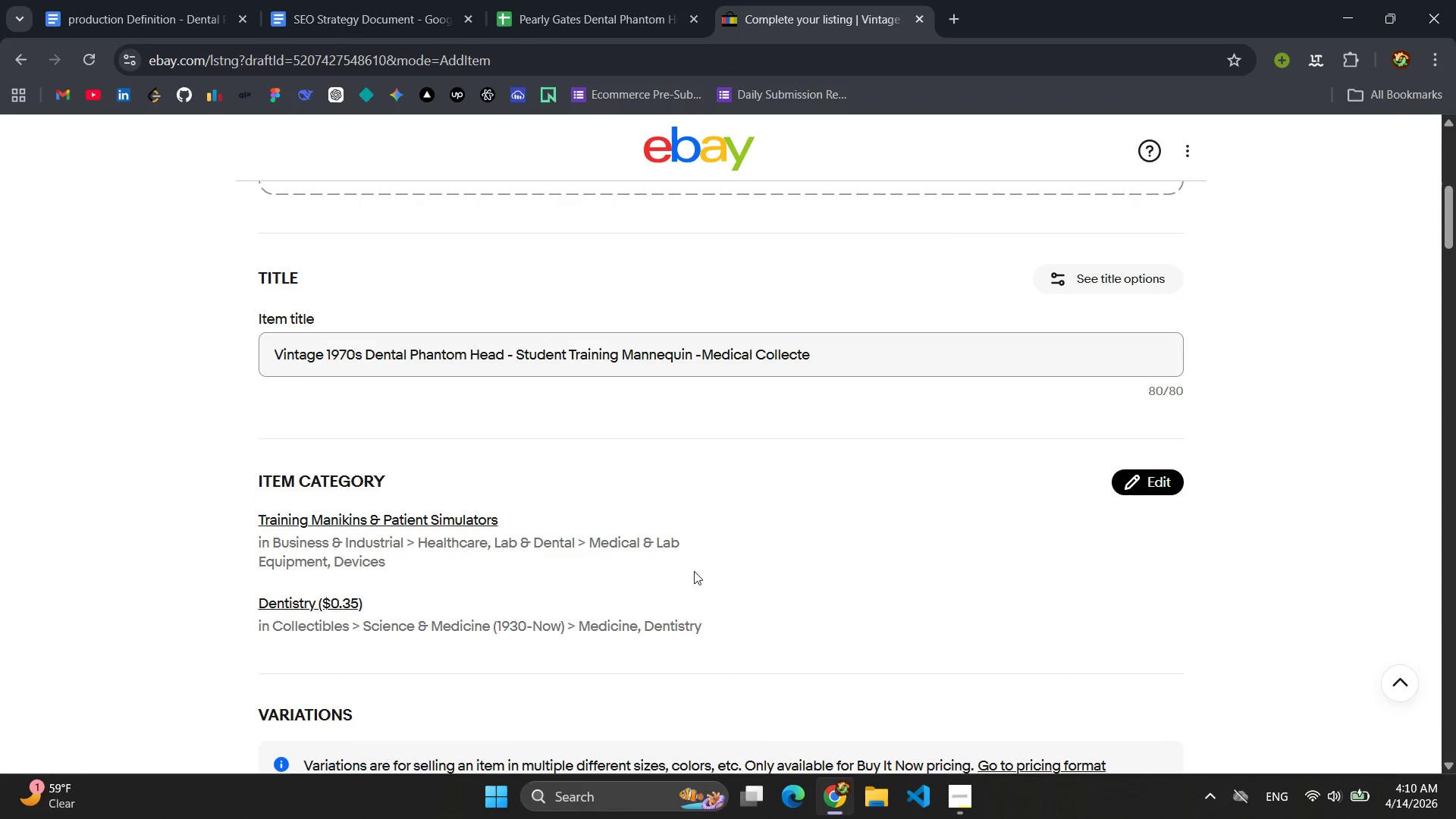 
scroll: coordinate [730, 450], scroll_direction: down, amount: 3.0
 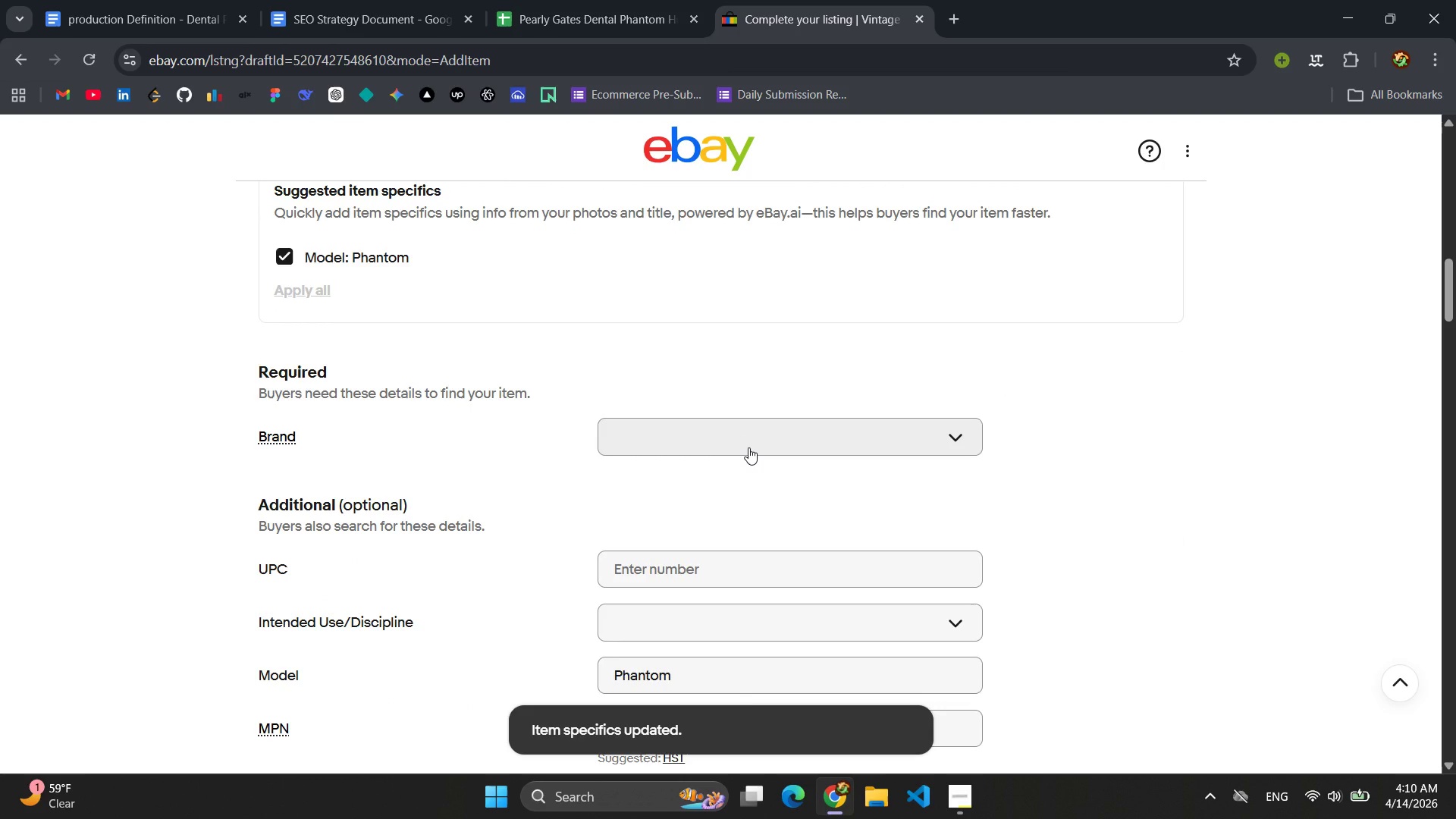 
left_click([748, 447])
 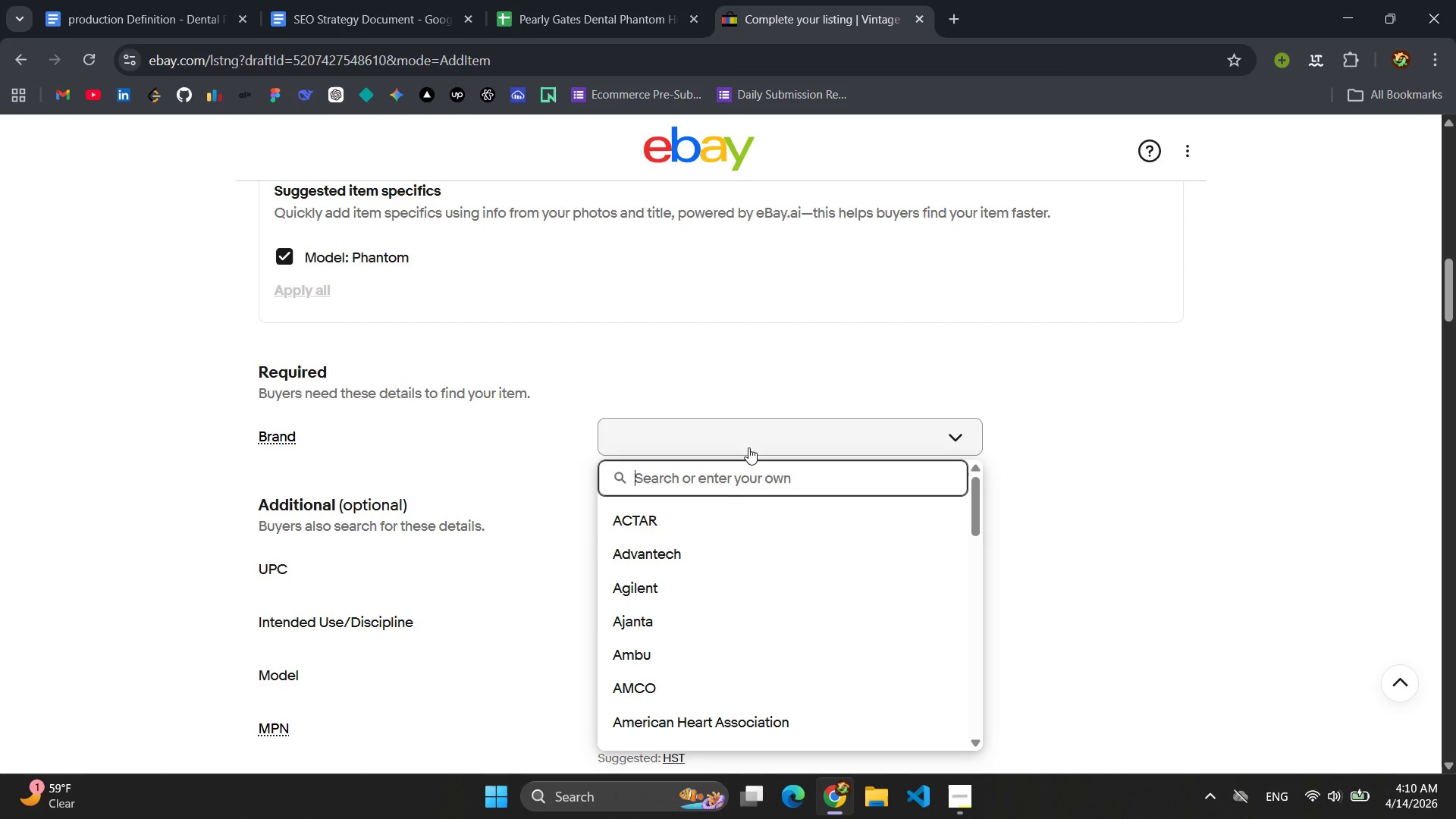 
wait(9.89)
 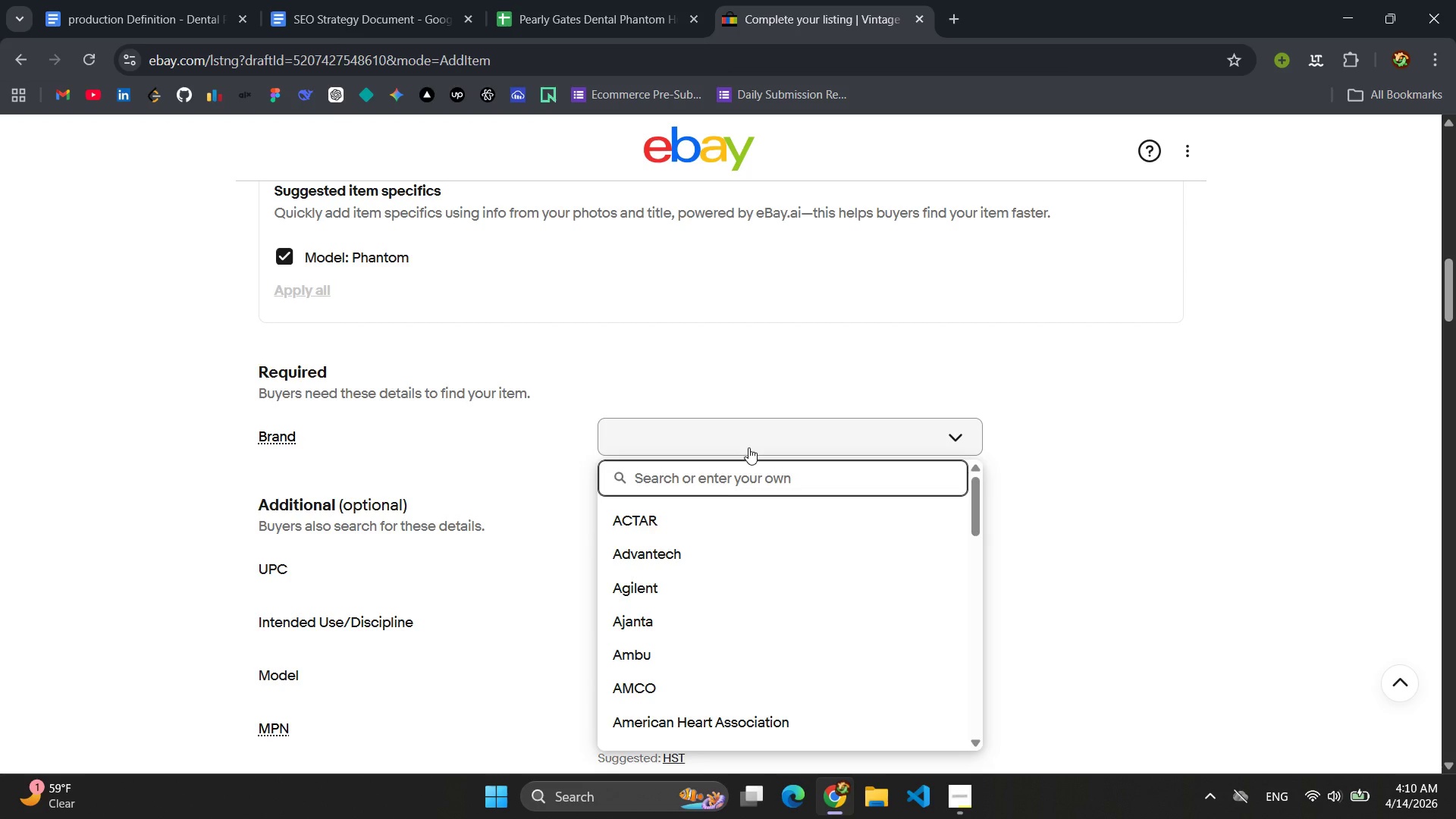 
type(Dental Phantom Head)
 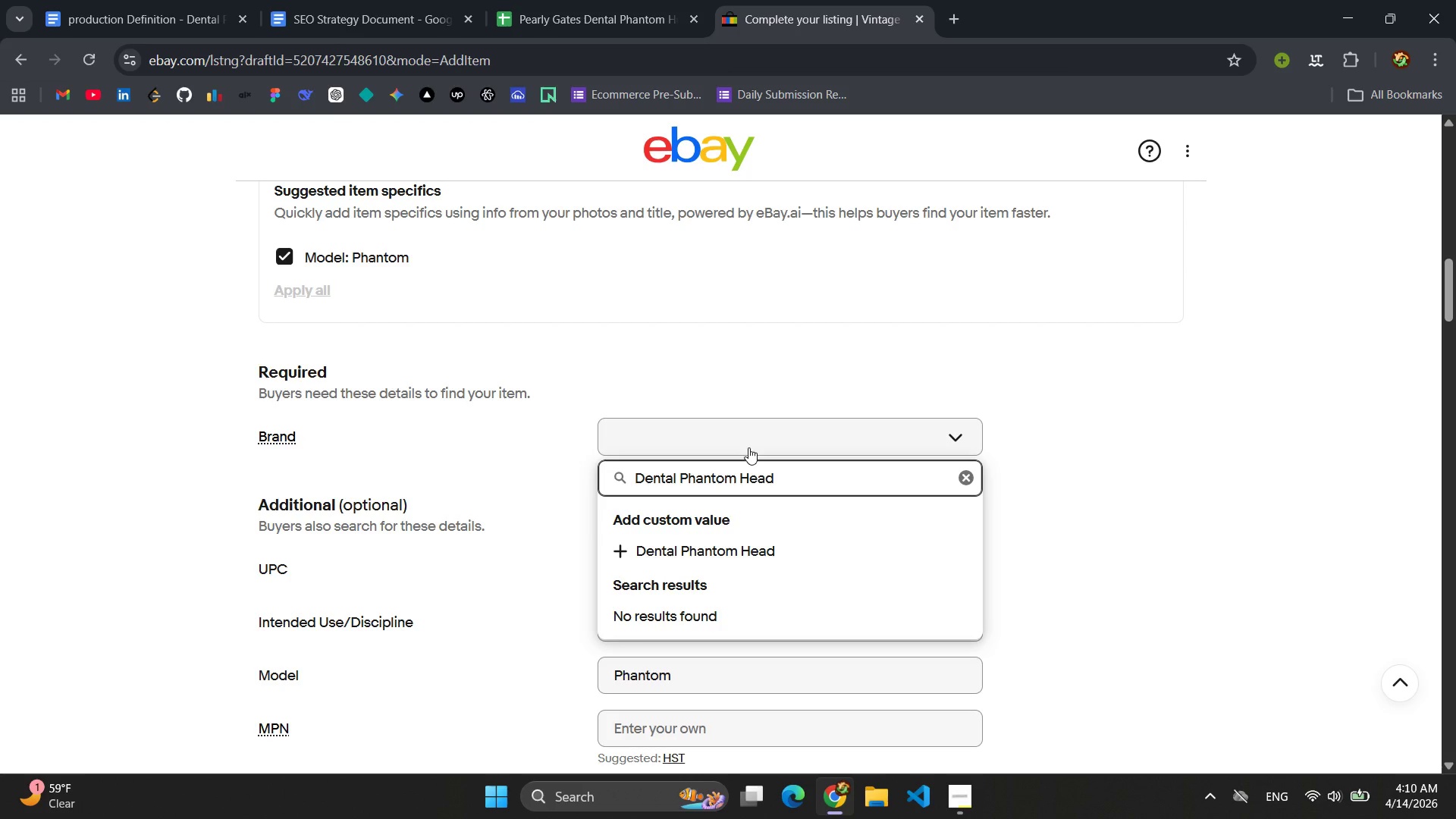 
key(Enter)
 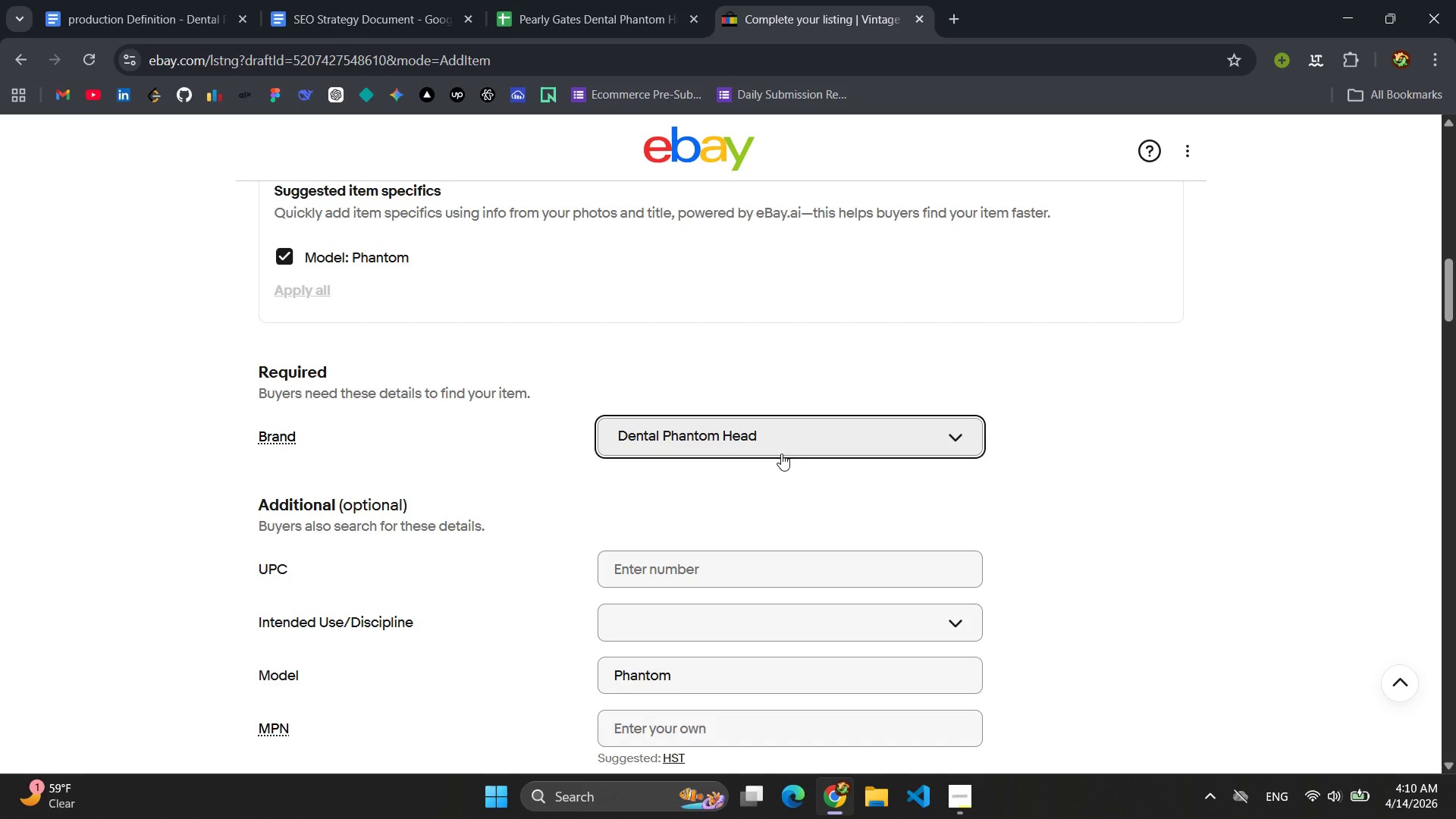 
scroll: coordinate [781, 453], scroll_direction: down, amount: 2.0
 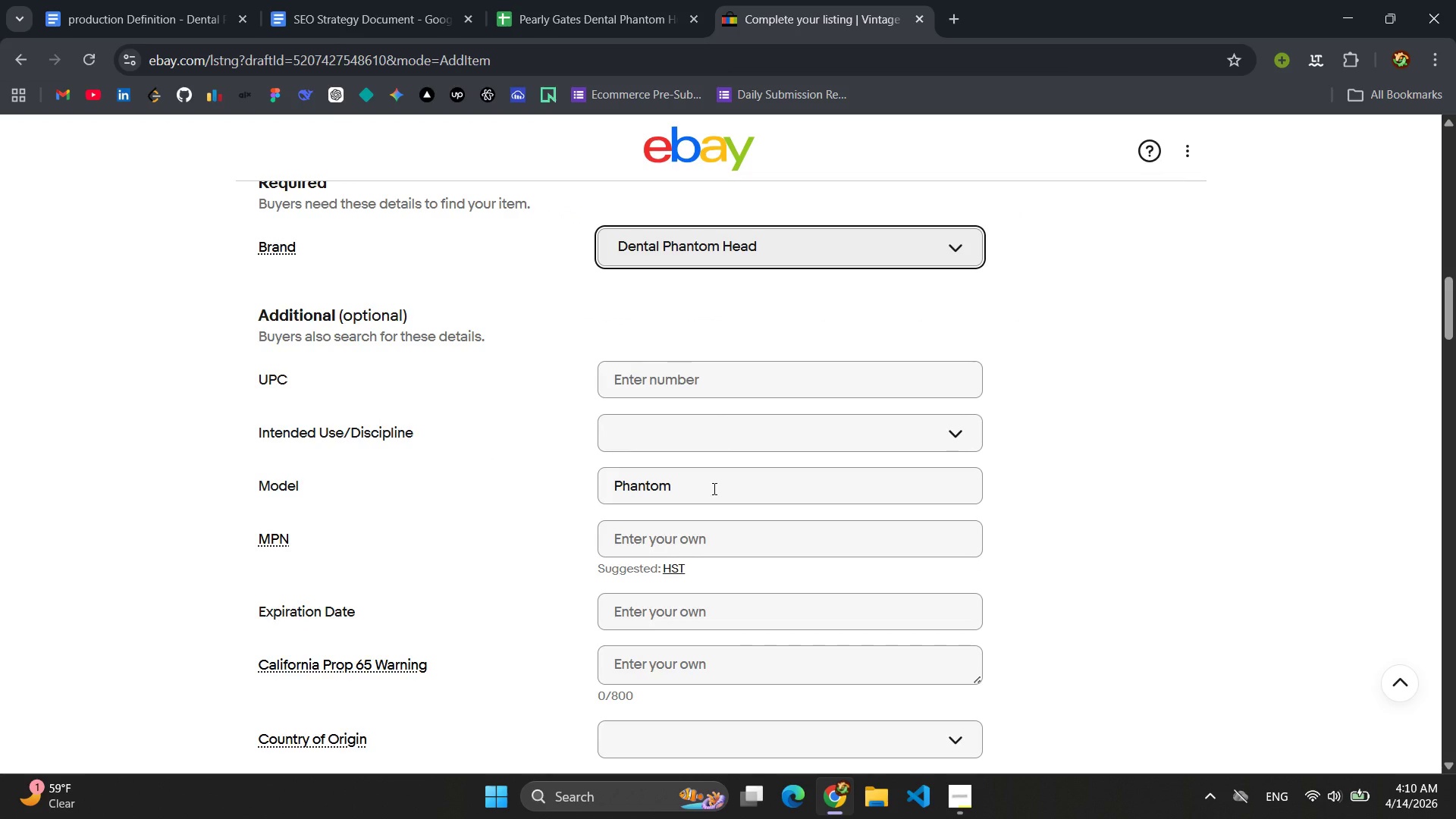 
wait(5.61)
 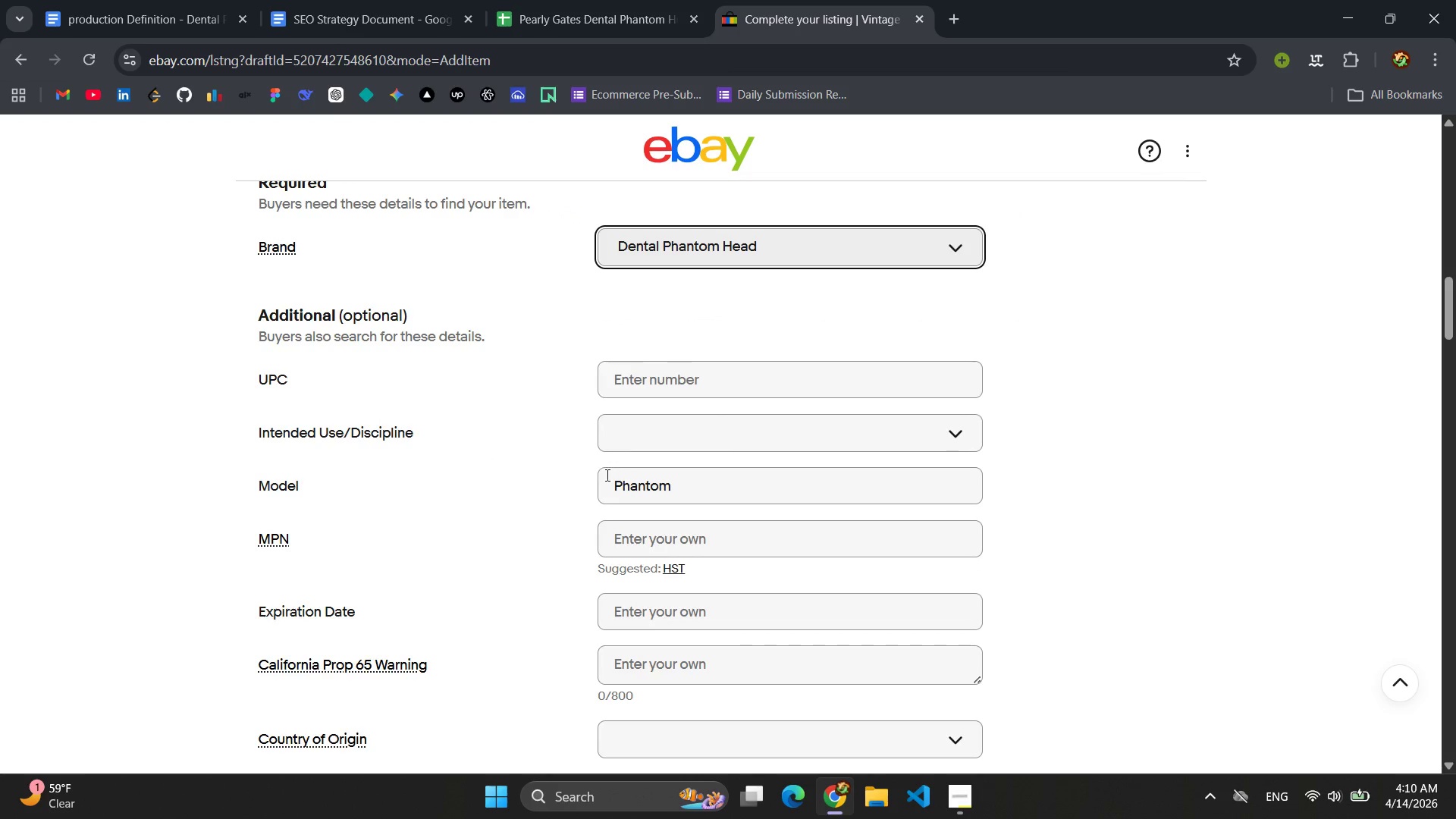 
scroll: coordinate [713, 488], scroll_direction: down, amount: 2.0
 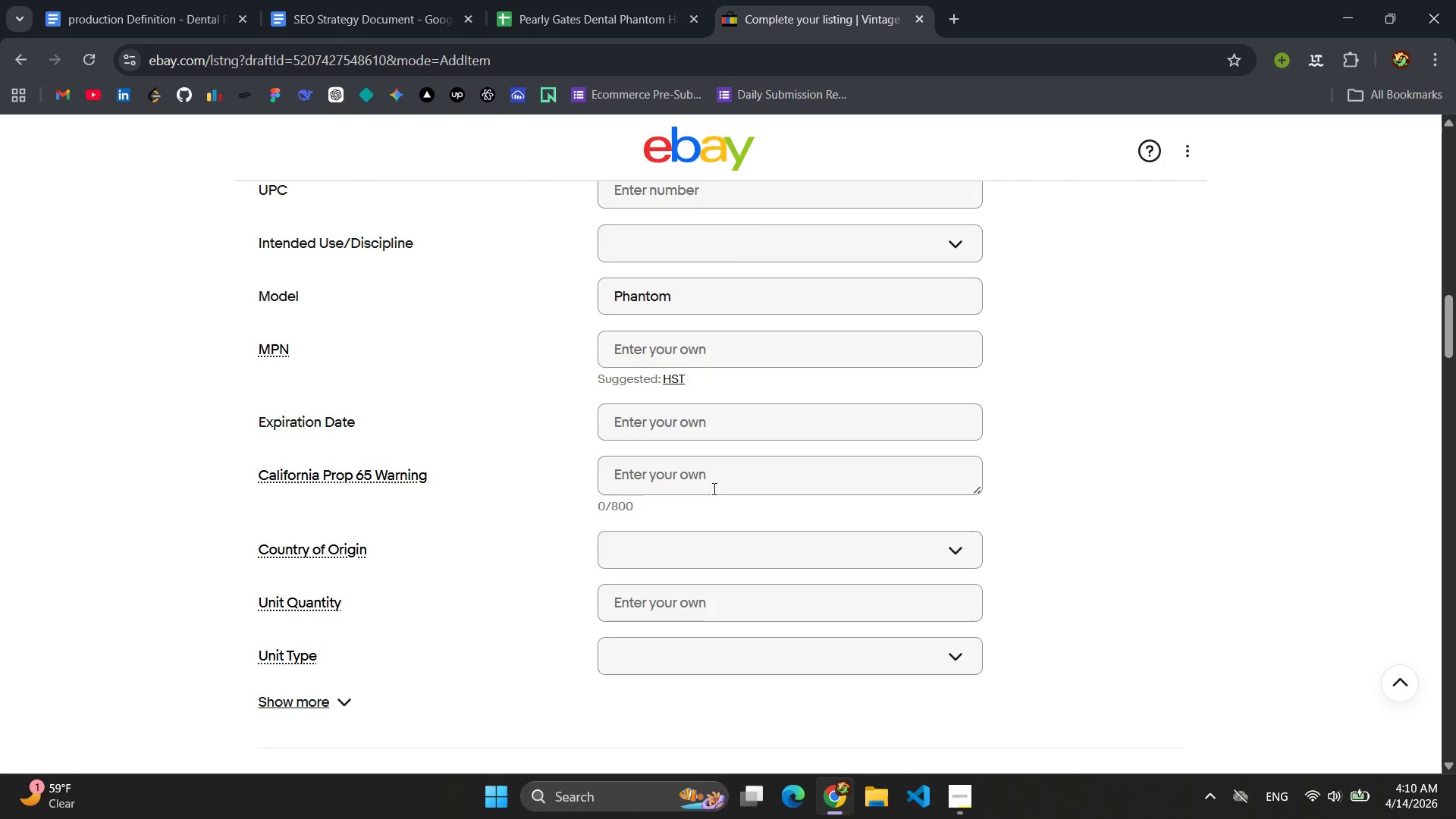 
left_click([716, 548])
 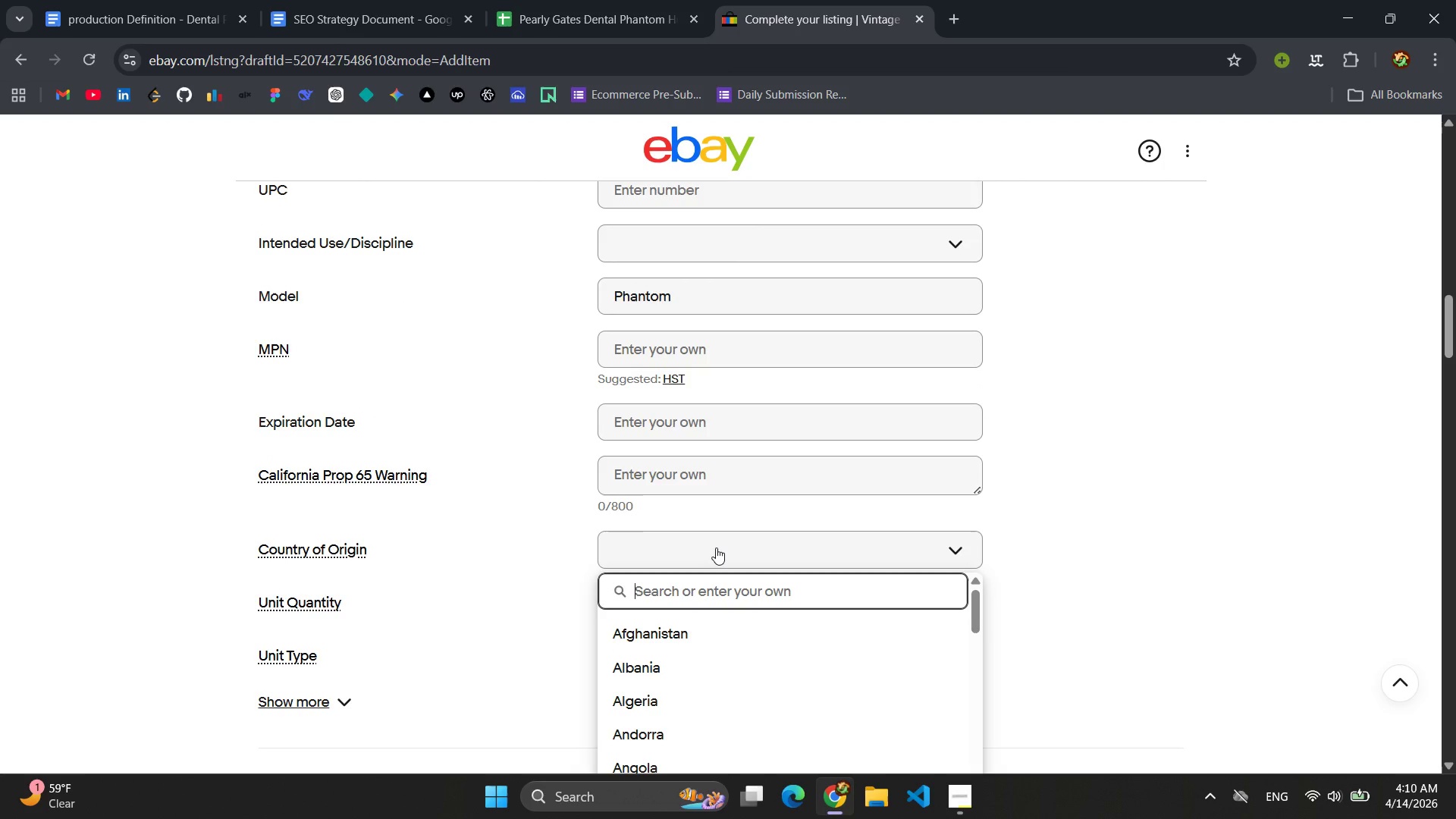 
type(eti)
key(Backspace)
type(hi)
 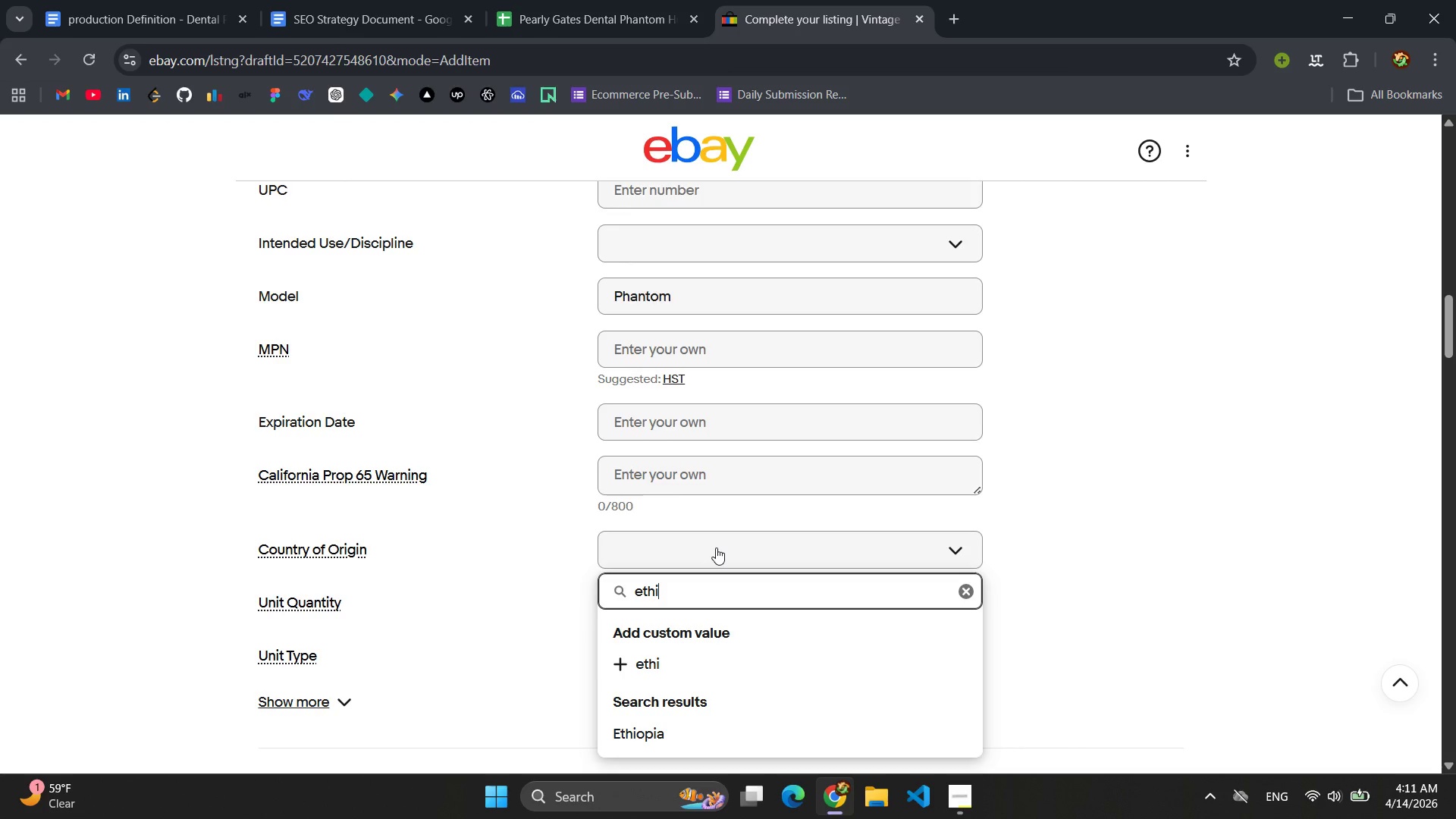 
left_click([649, 740])
 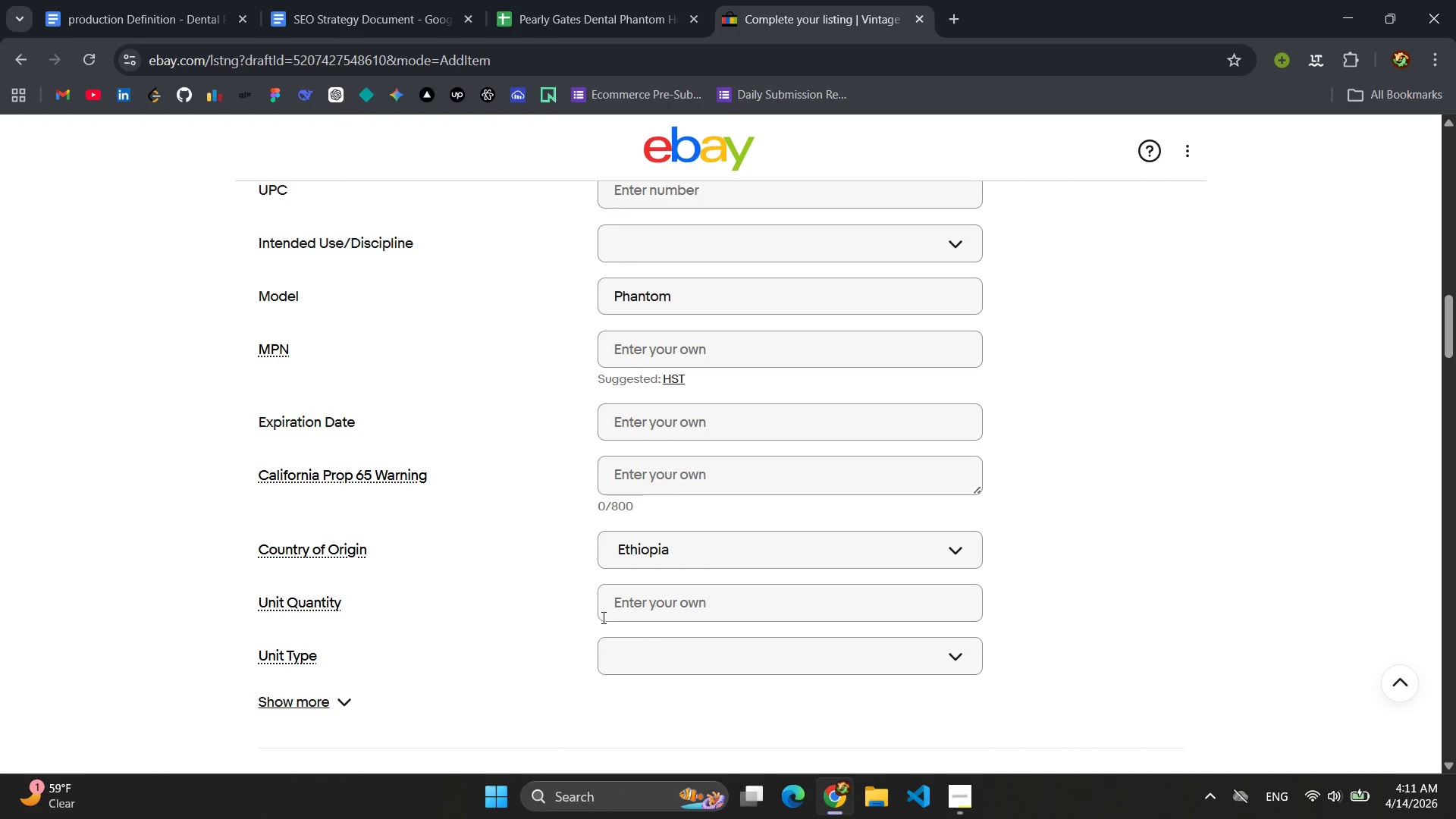 
scroll: coordinate [638, 586], scroll_direction: down, amount: 2.0
 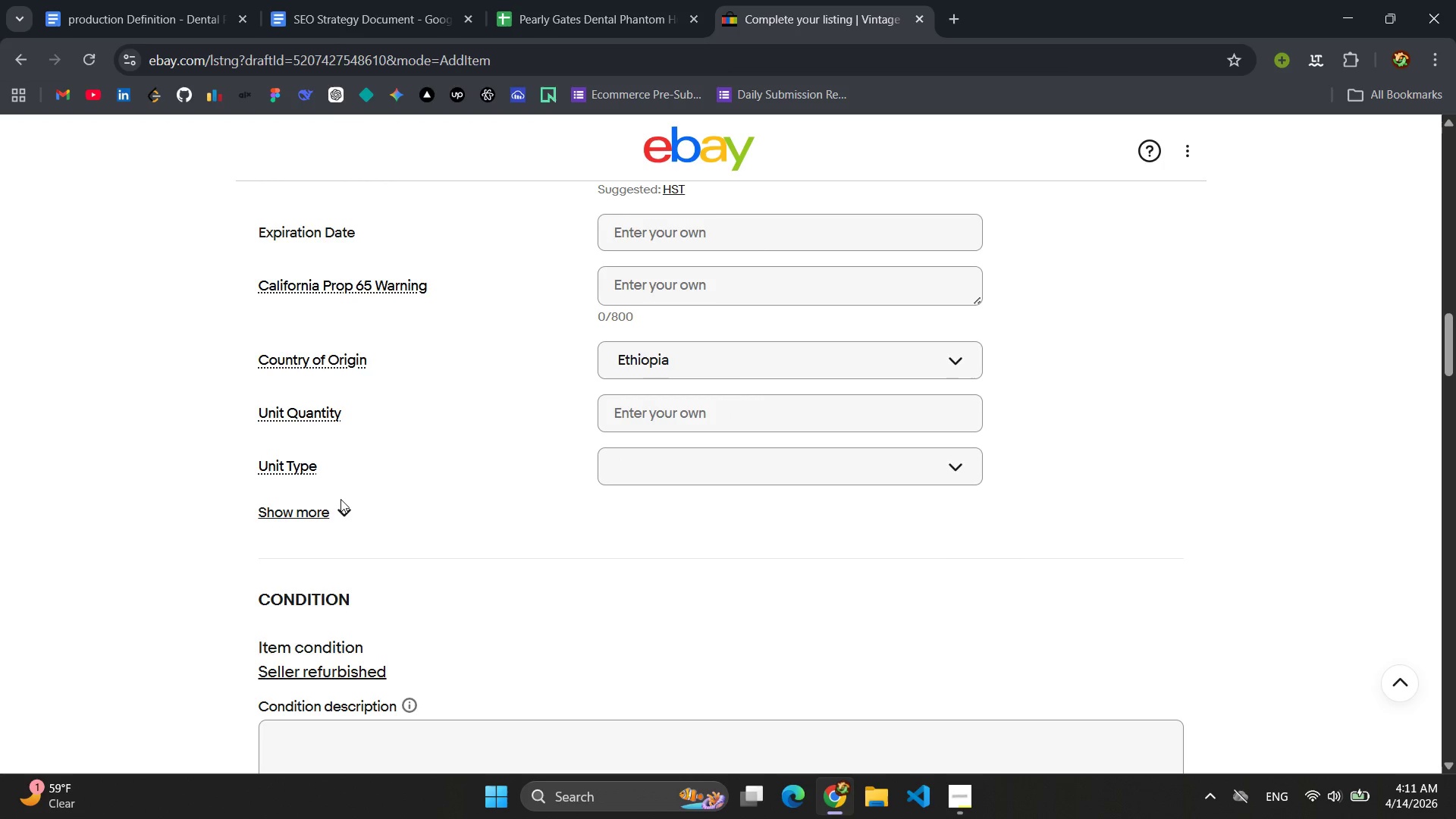 
double_click([340, 513])
 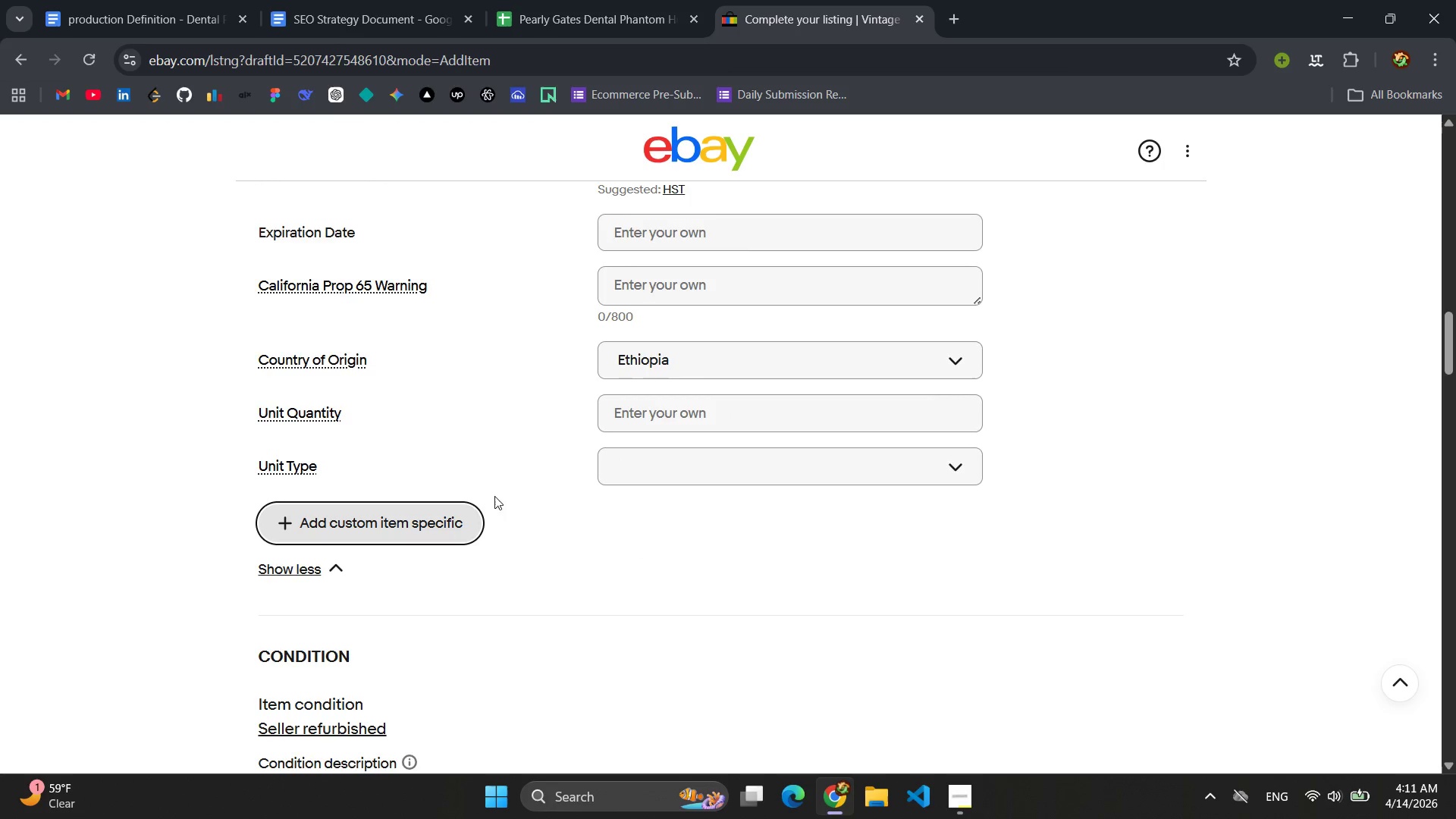 
scroll: coordinate [544, 463], scroll_direction: down, amount: 2.0
 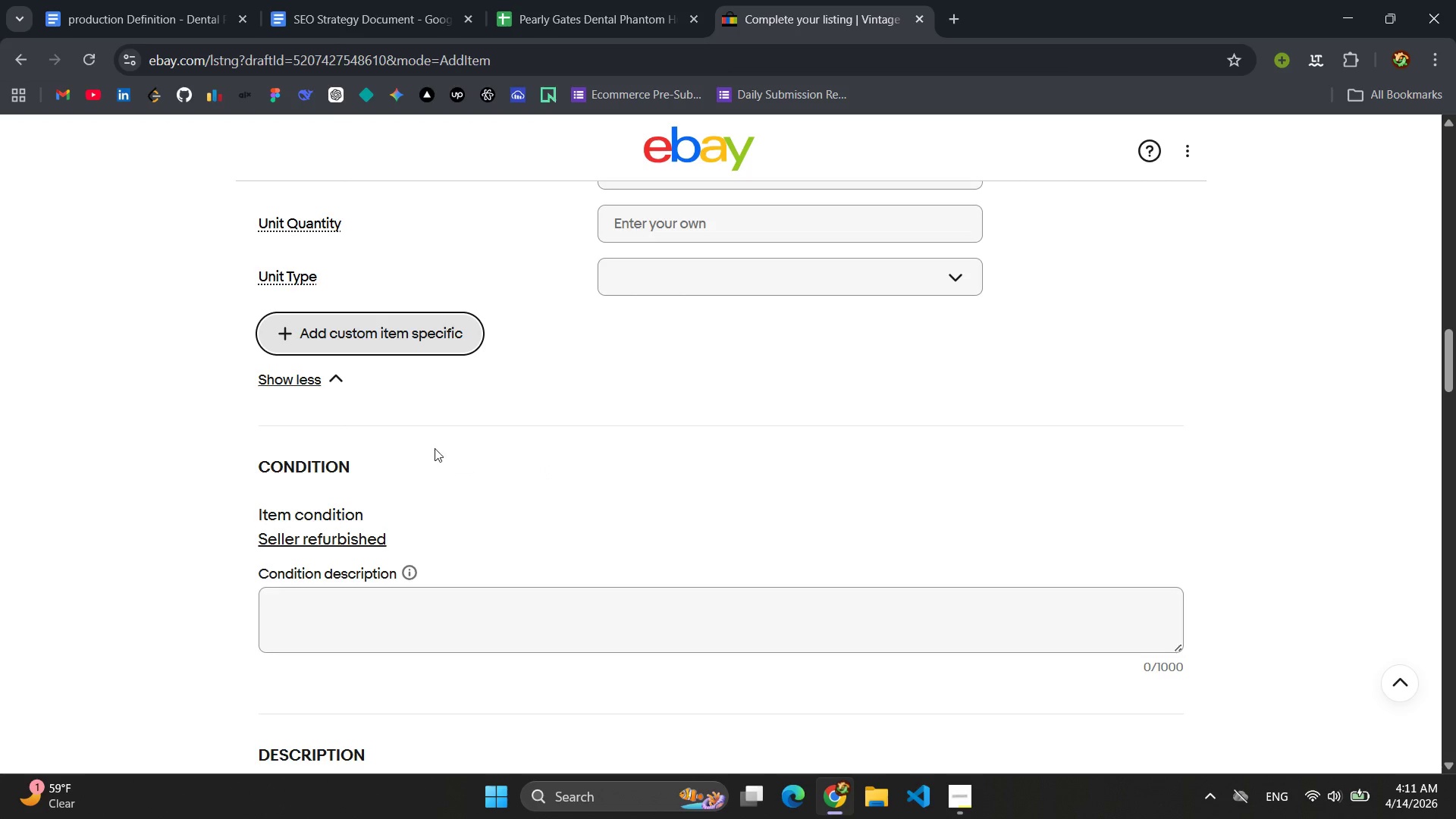 
left_click([336, 384])
 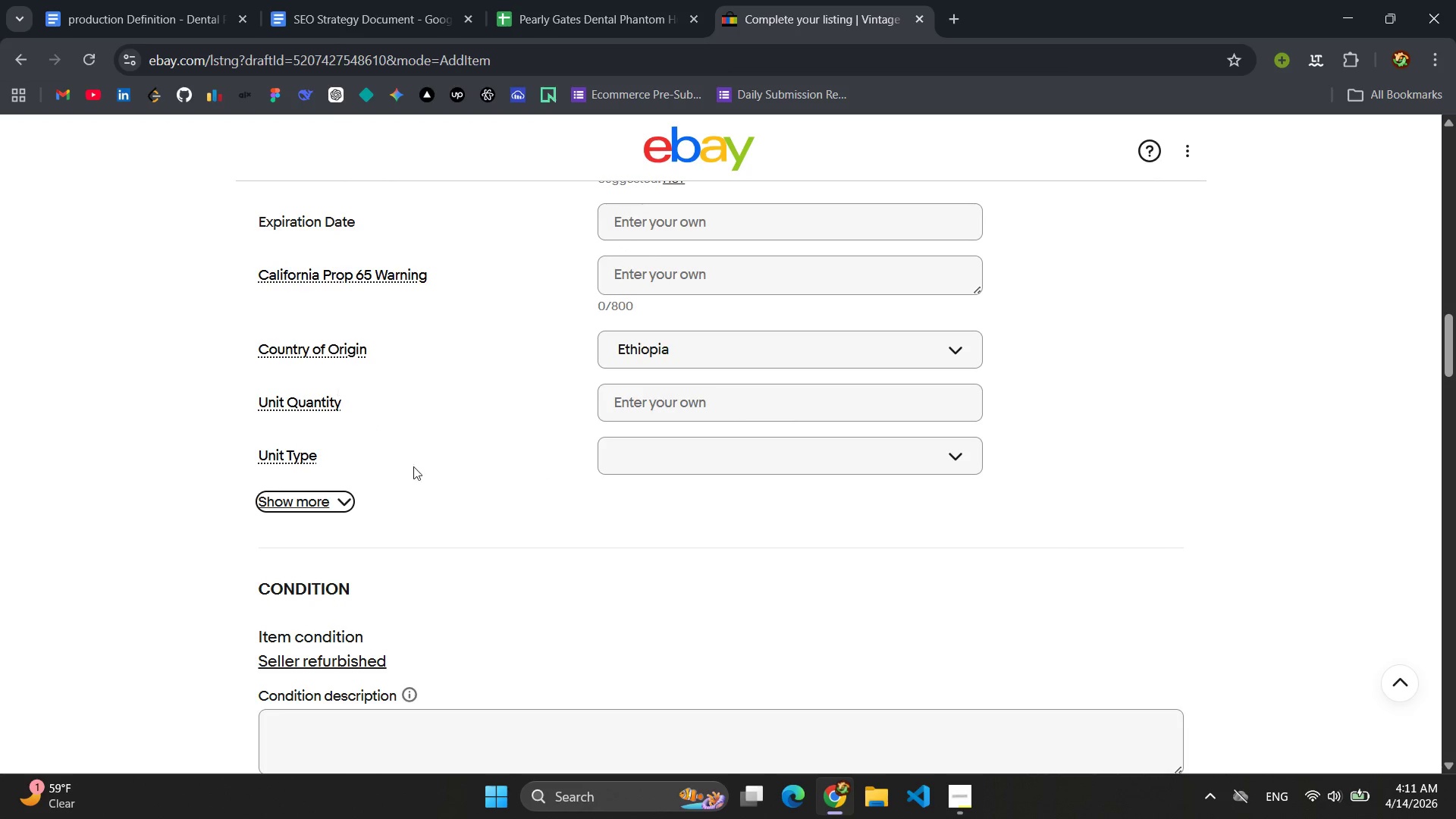 
scroll: coordinate [507, 495], scroll_direction: down, amount: 2.0
 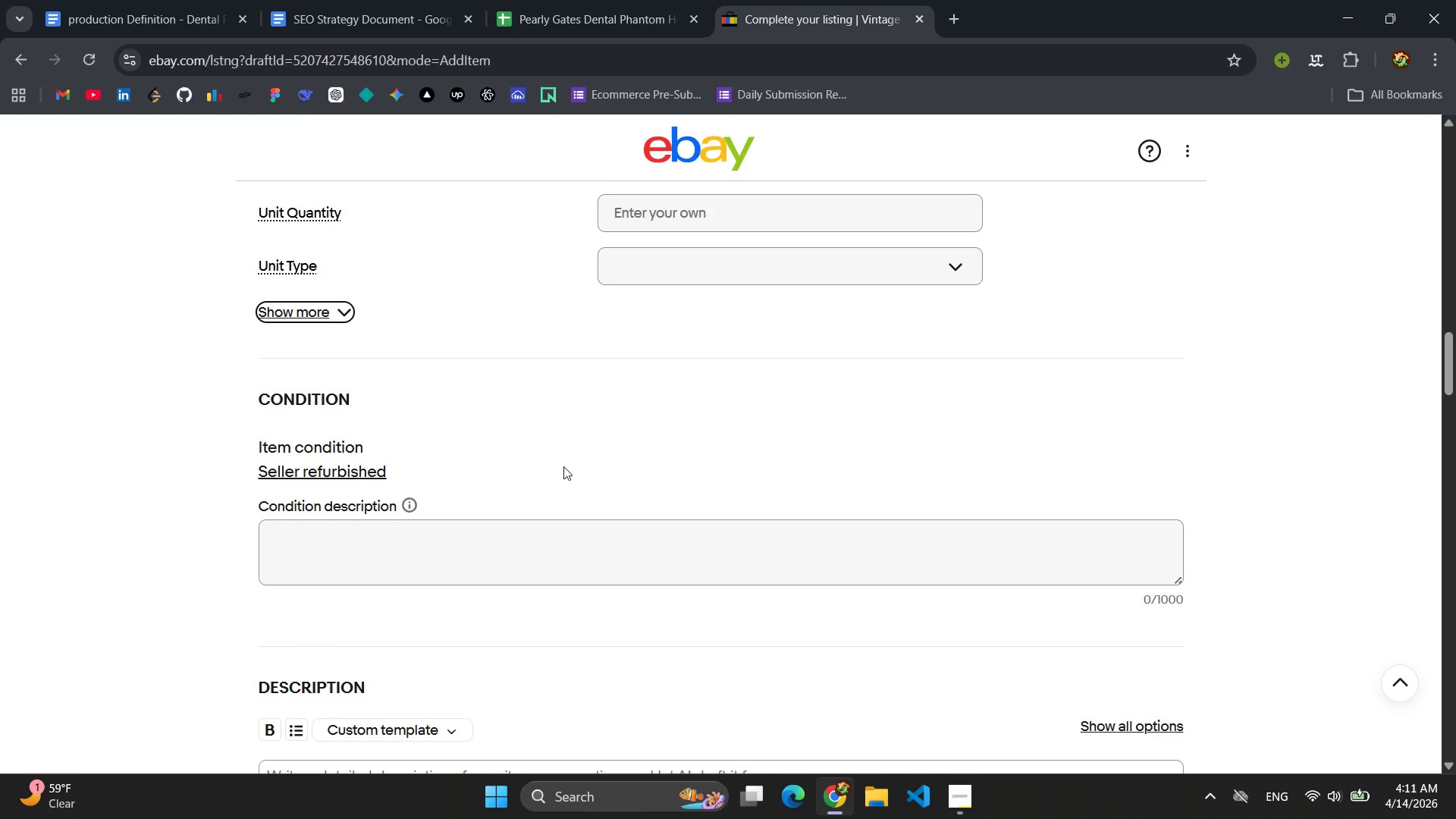 
wait(8.53)
 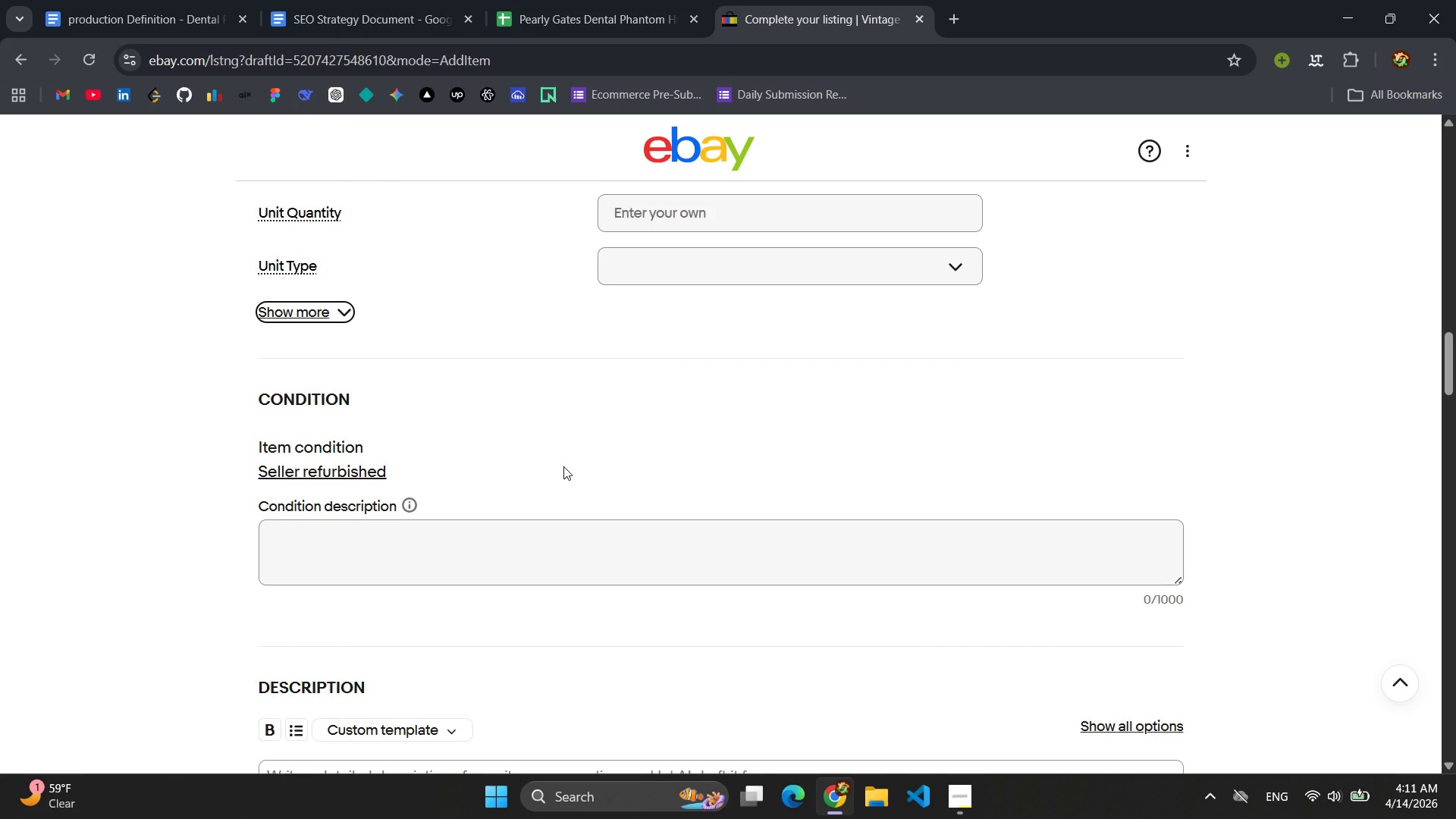 
left_click([494, 526])
 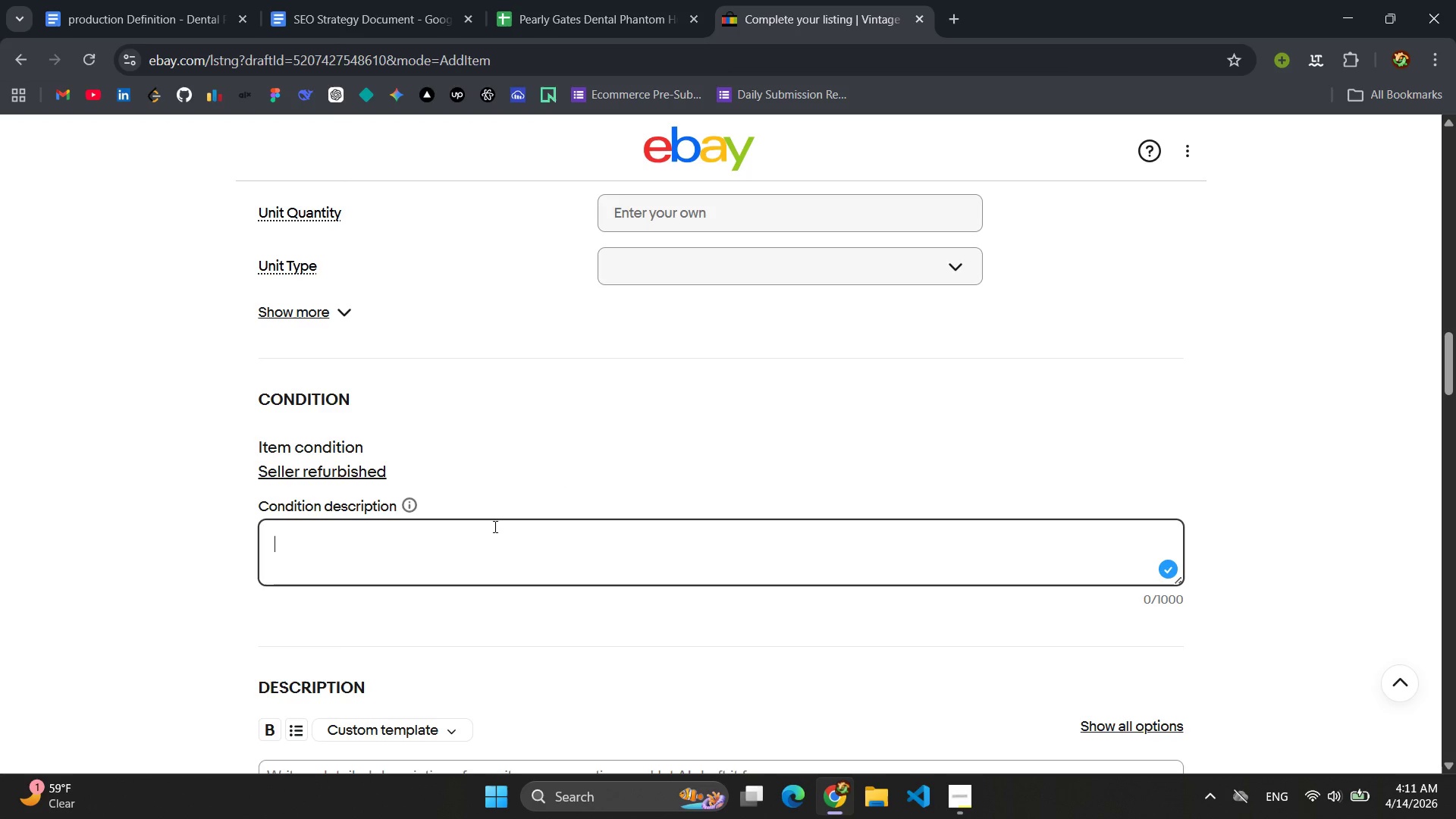 
type(use )
key(Backspace)
type(d - )
key(Backspace)
type(used )
key(Backspace)
key(Backspace)
key(Backspace)
key(Backspace)
key(Backspace)
type(Used - Refubished )
 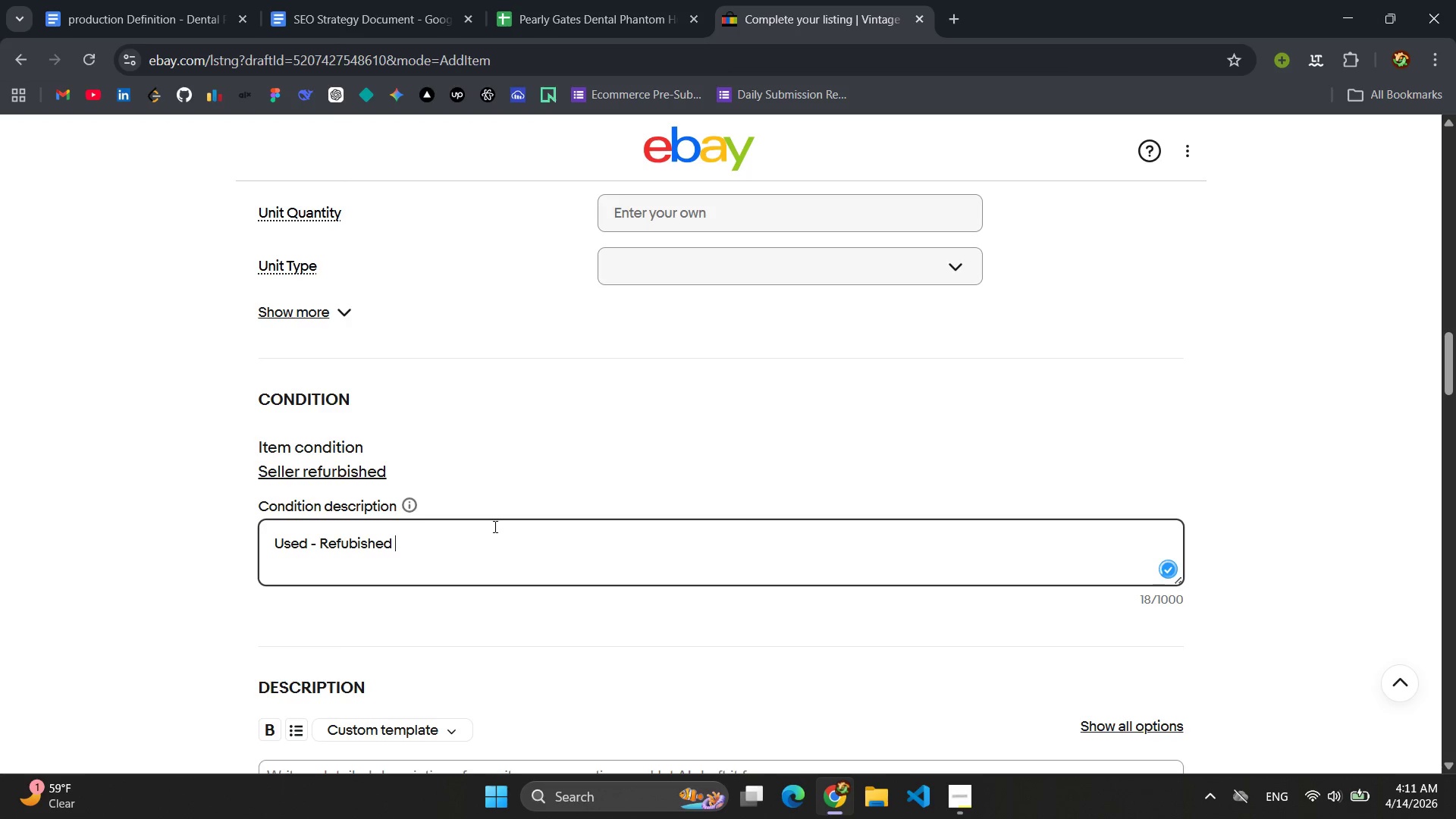 
hold_key(key=Backspace, duration=0.81)
 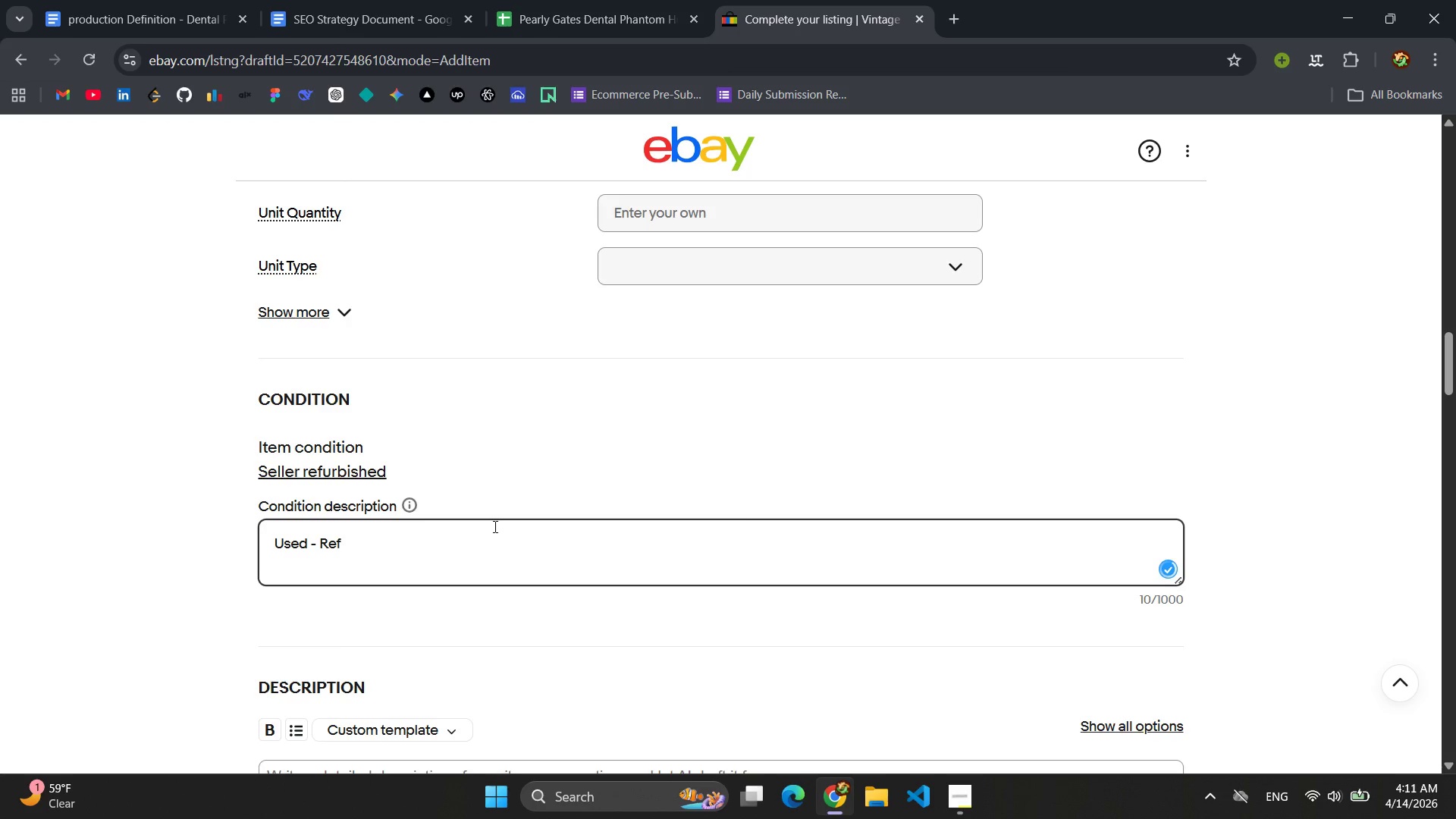 
type(urbished)
 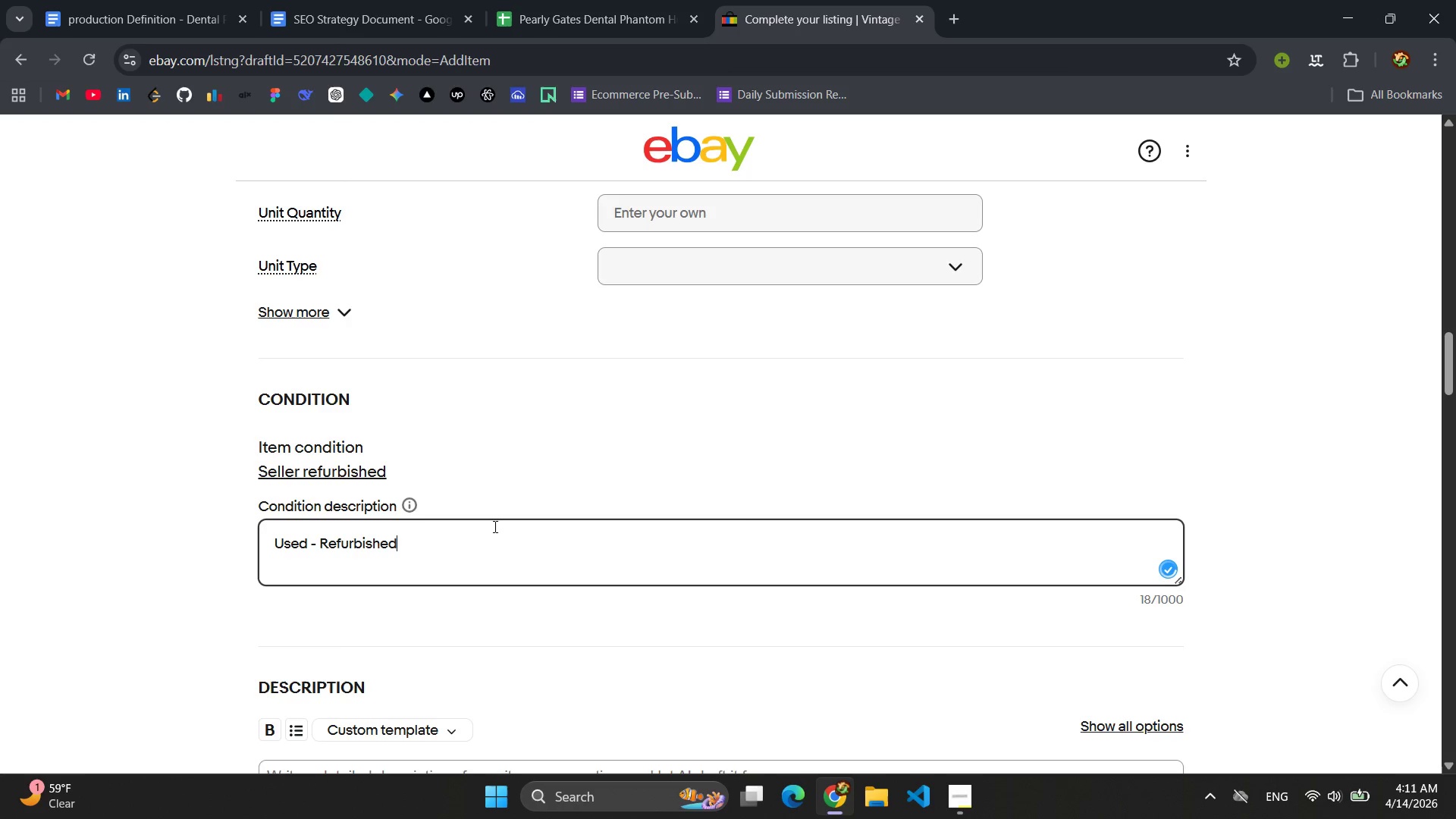 
scroll: coordinate [563, 526], scroll_direction: down, amount: 1.0
 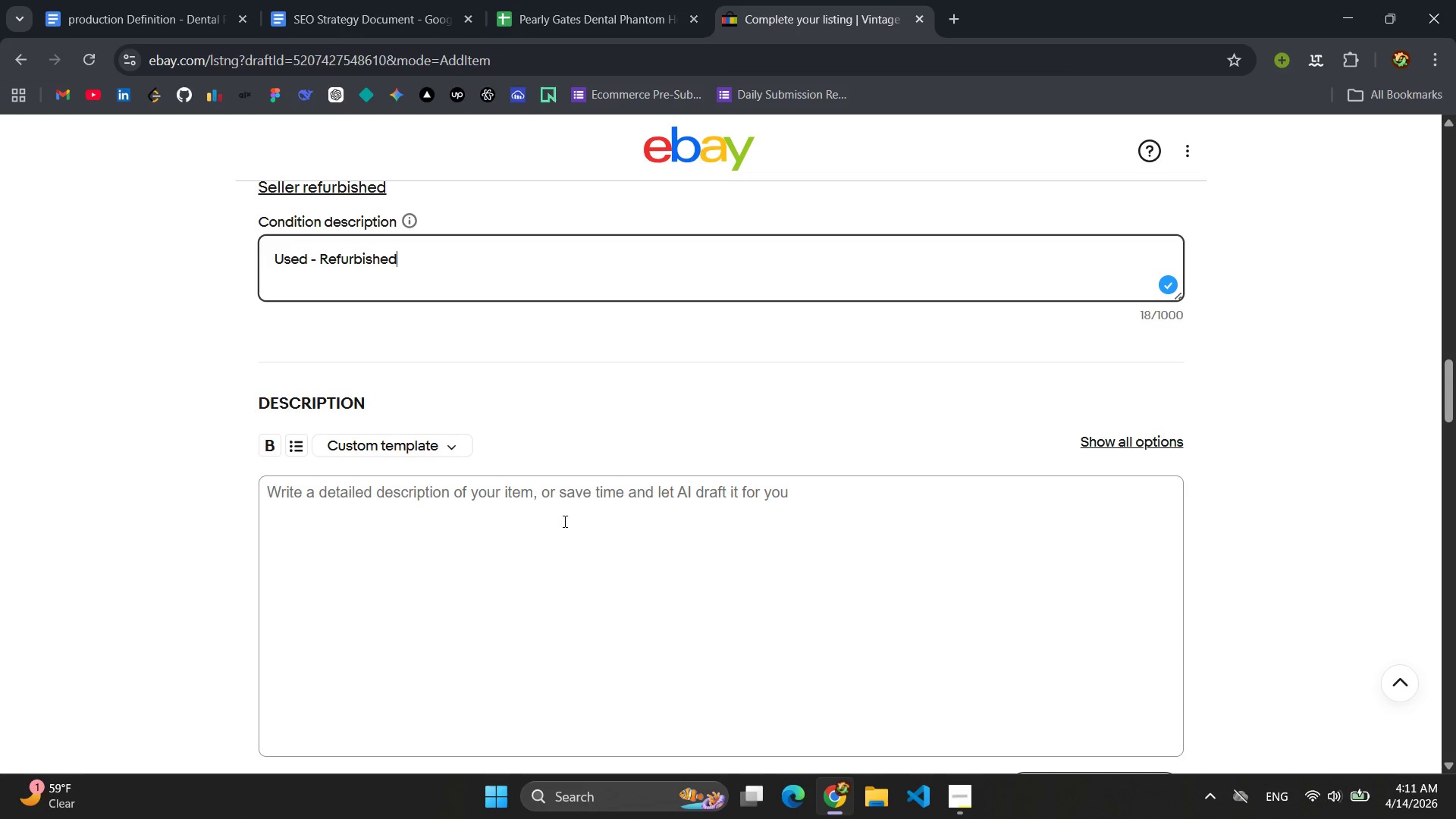 
wait(9.92)
 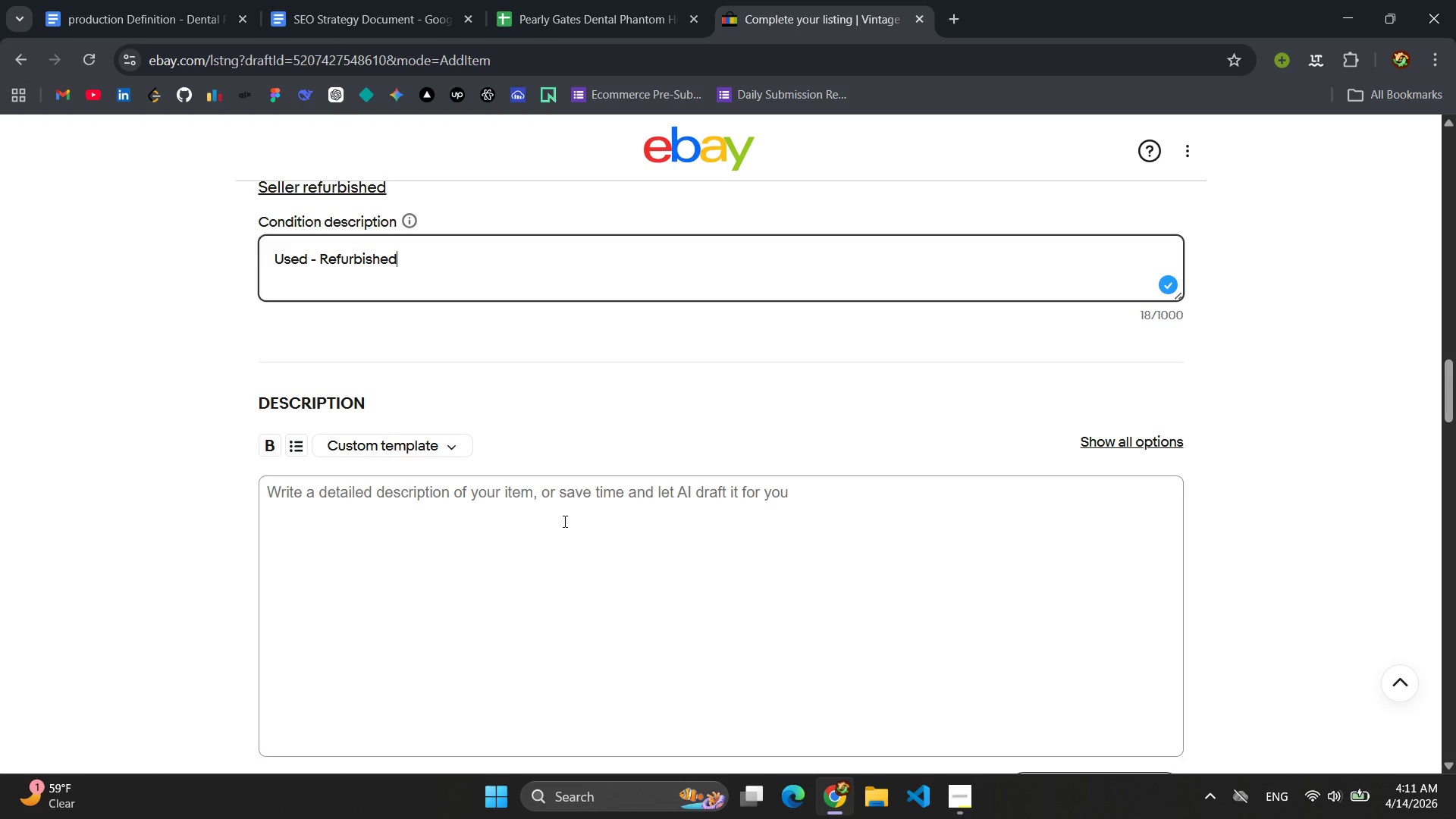 
left_click([563, 521])
 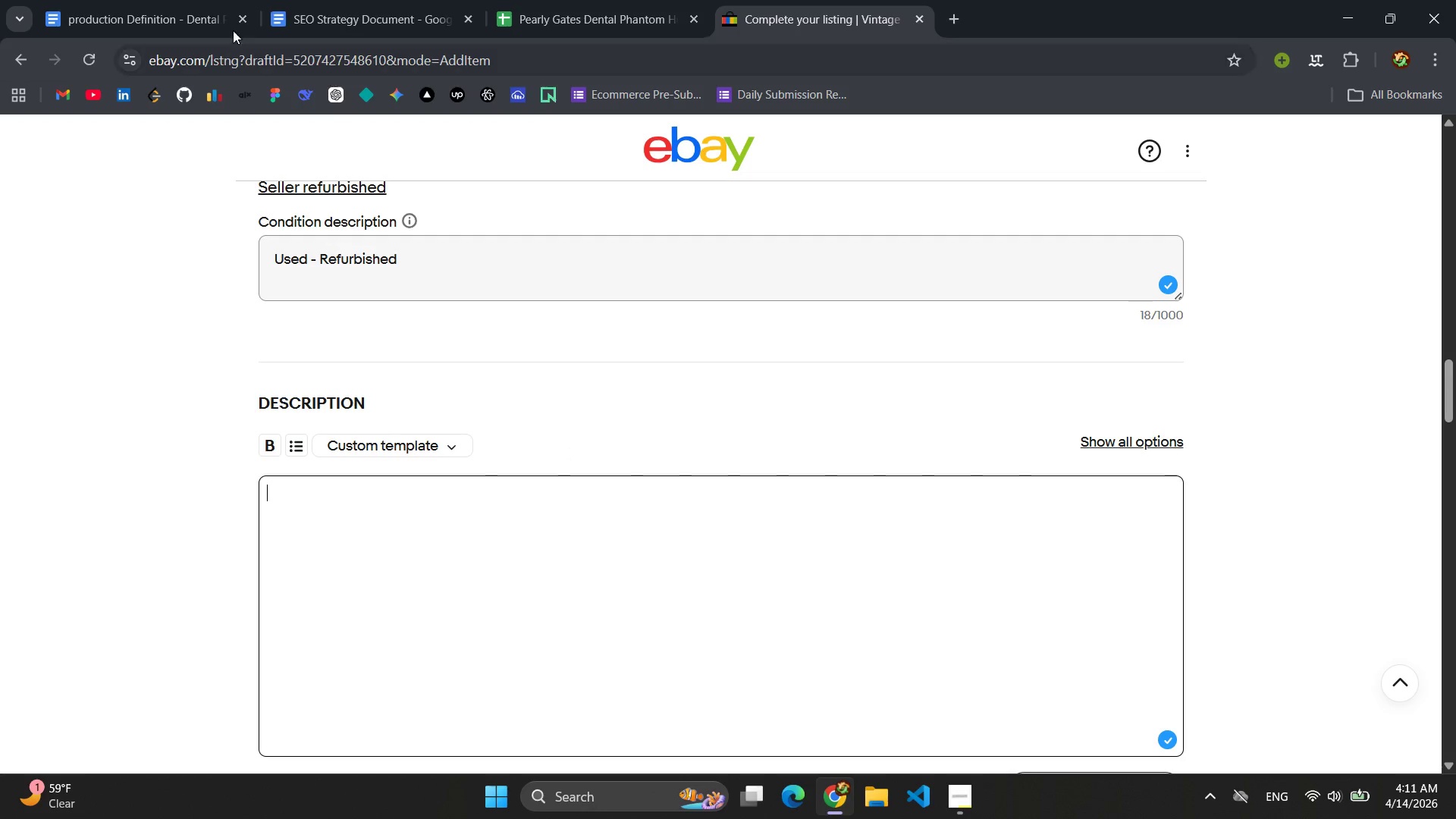 
left_click([151, 0])
 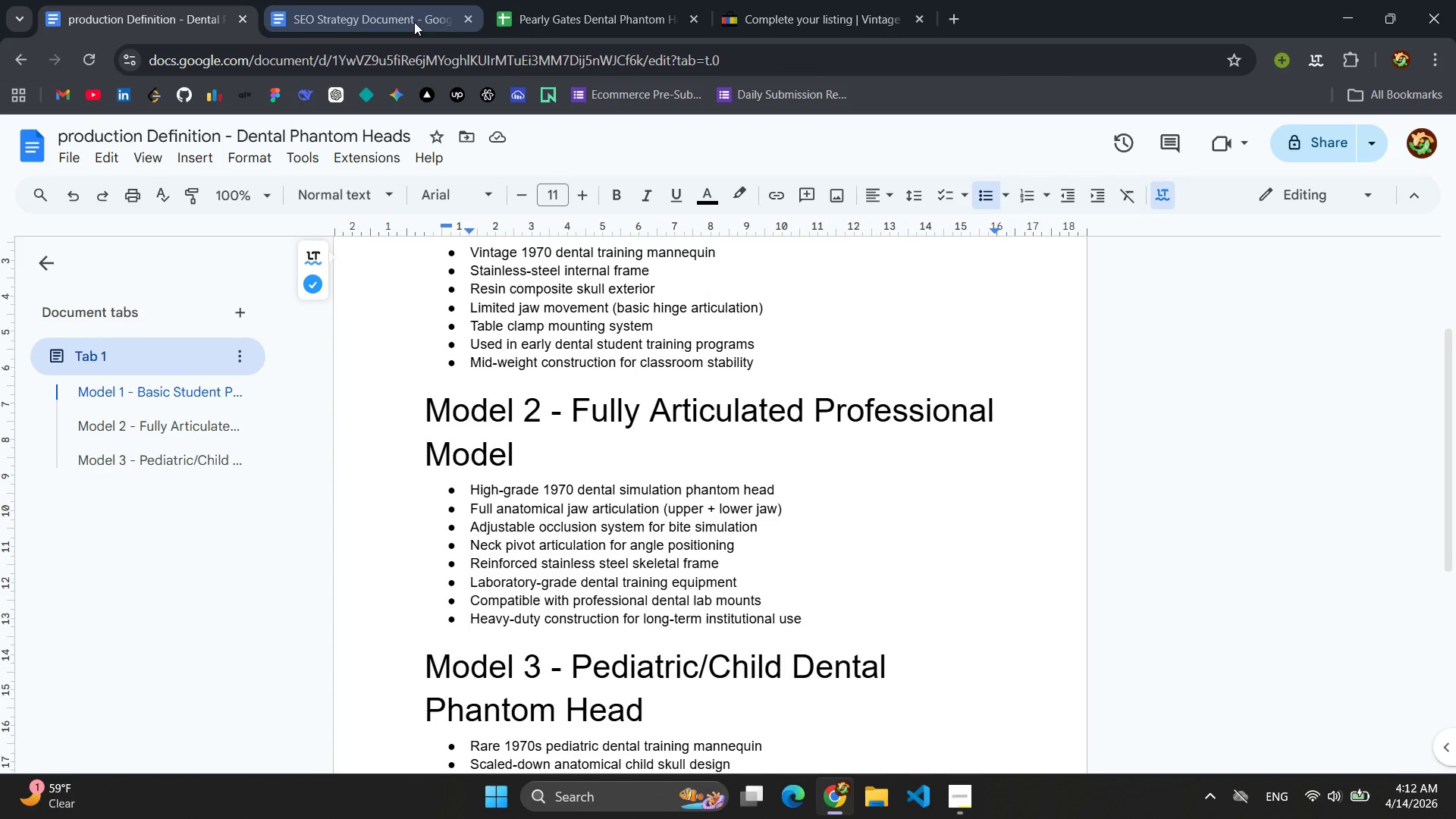 
left_click([414, 22])
 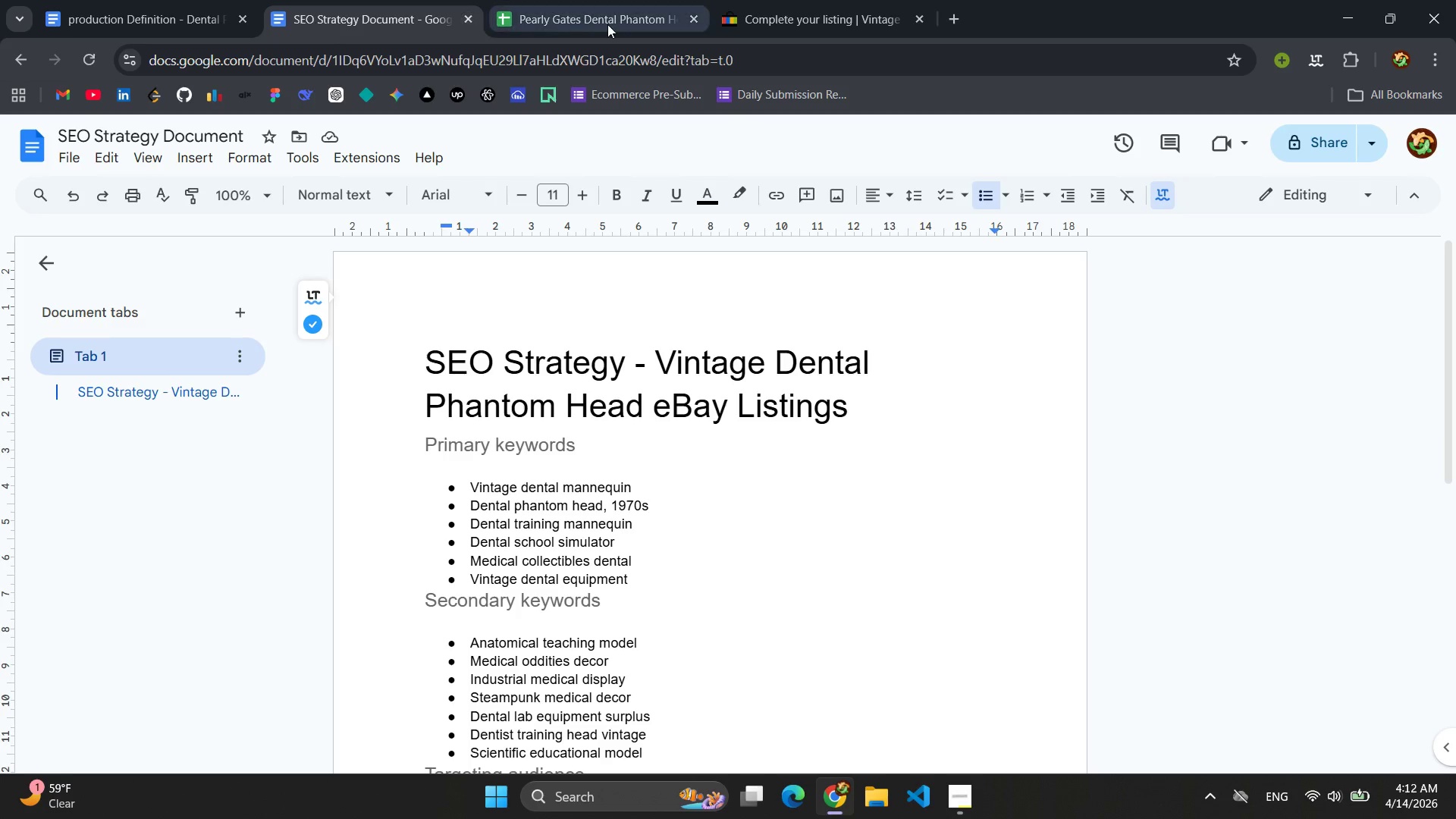 
left_click([607, 24])
 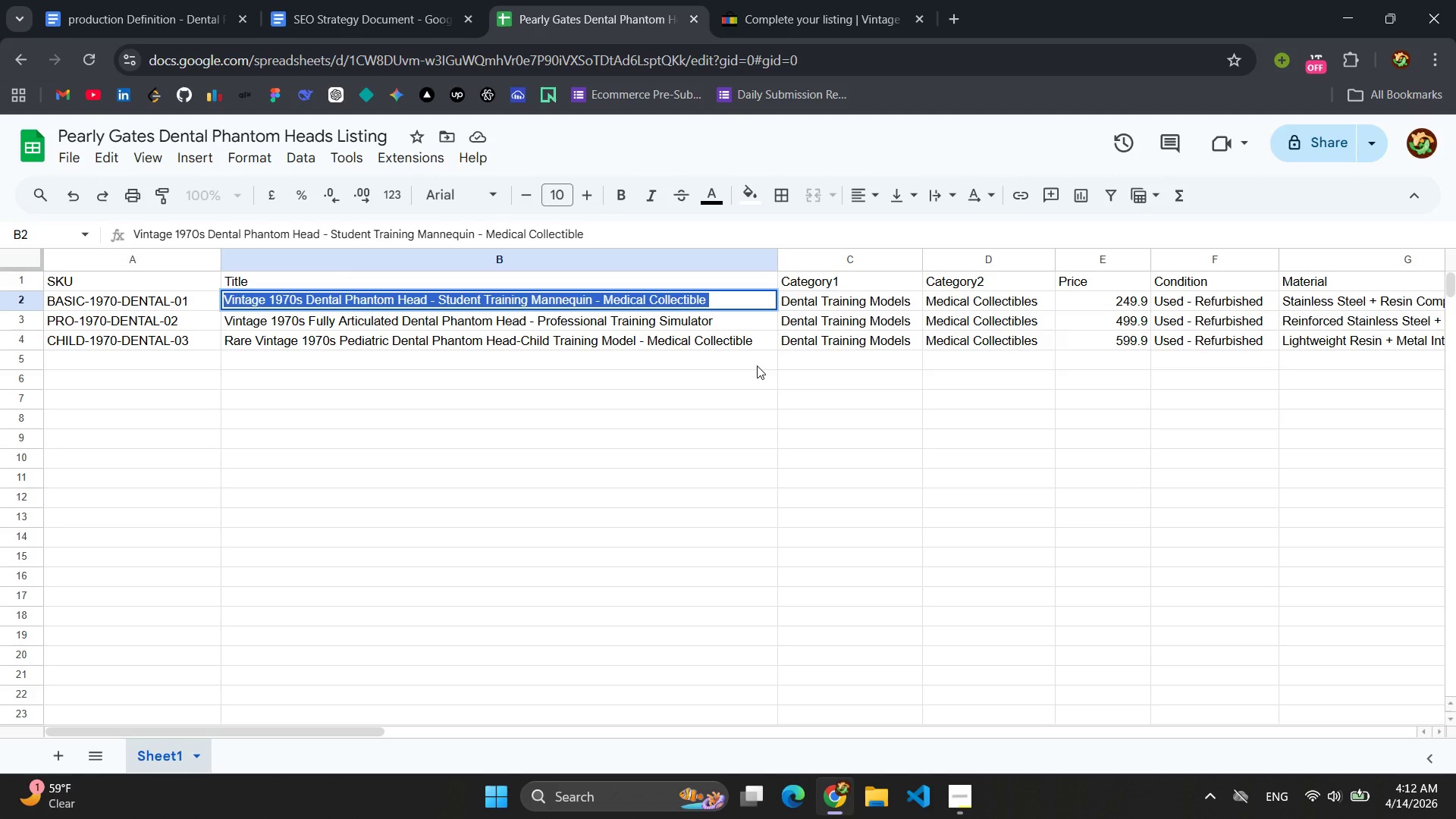 
wait(12.89)
 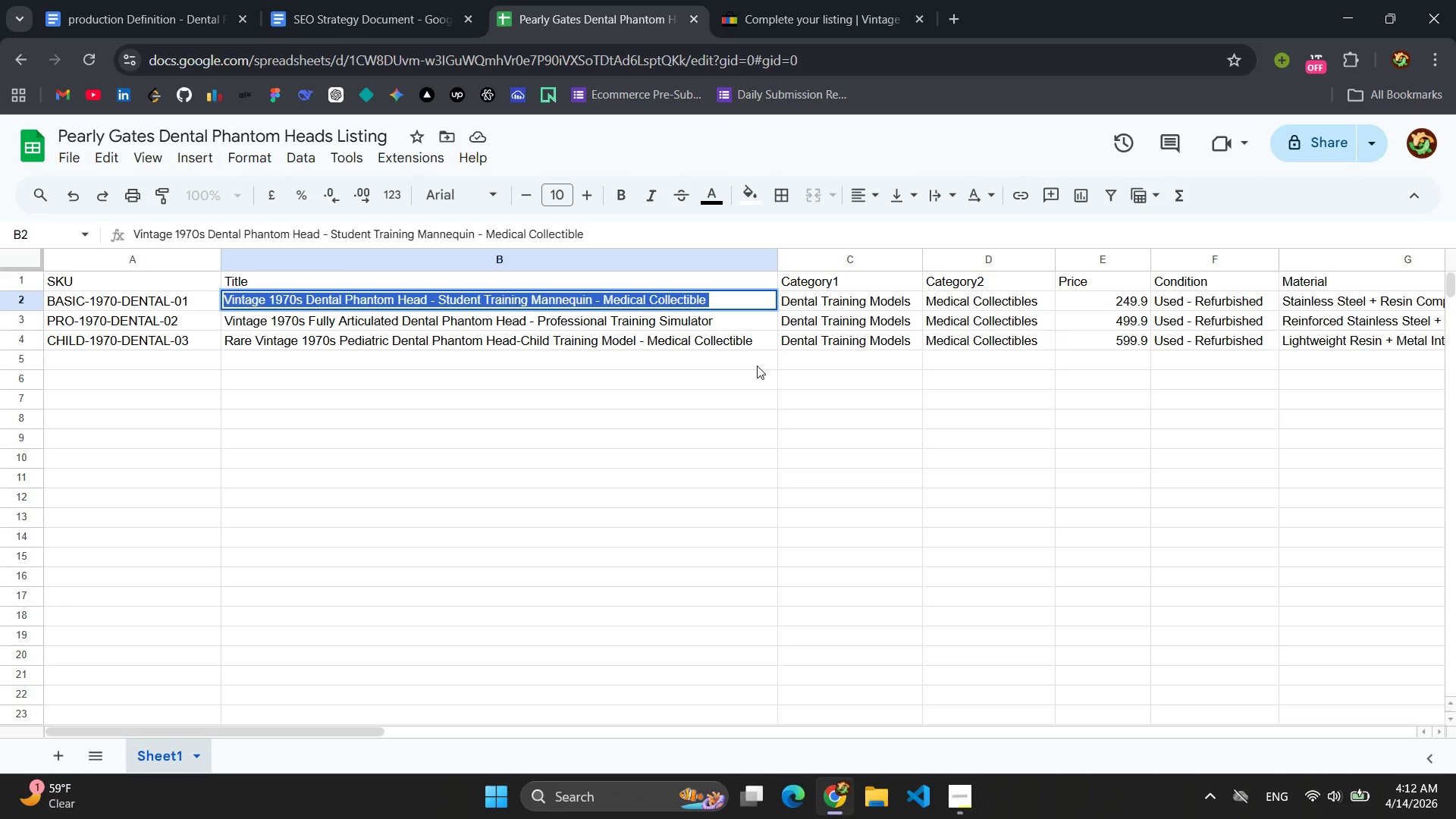 
mouse_move([701, 427])
 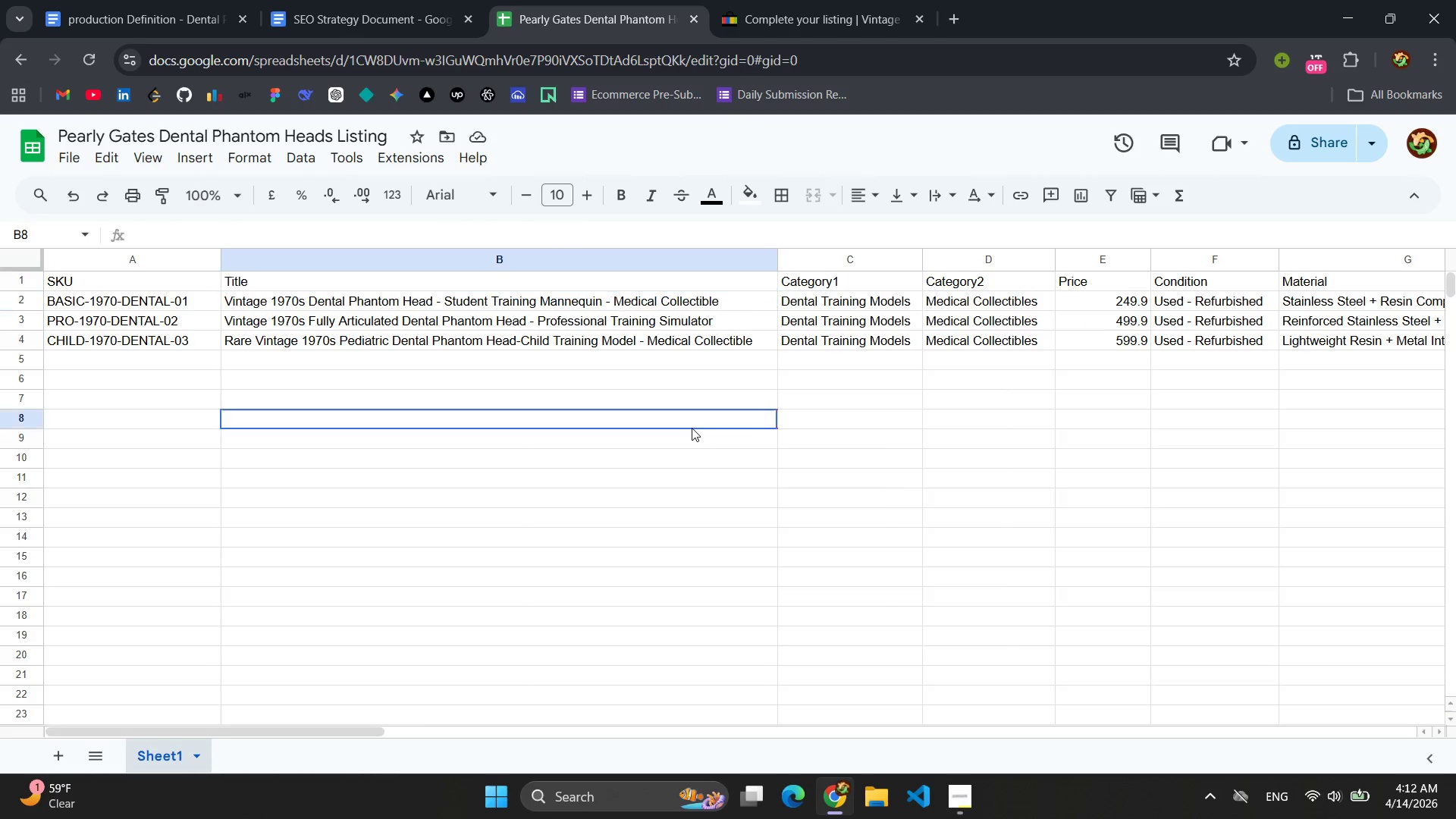 
left_click([692, 428])
 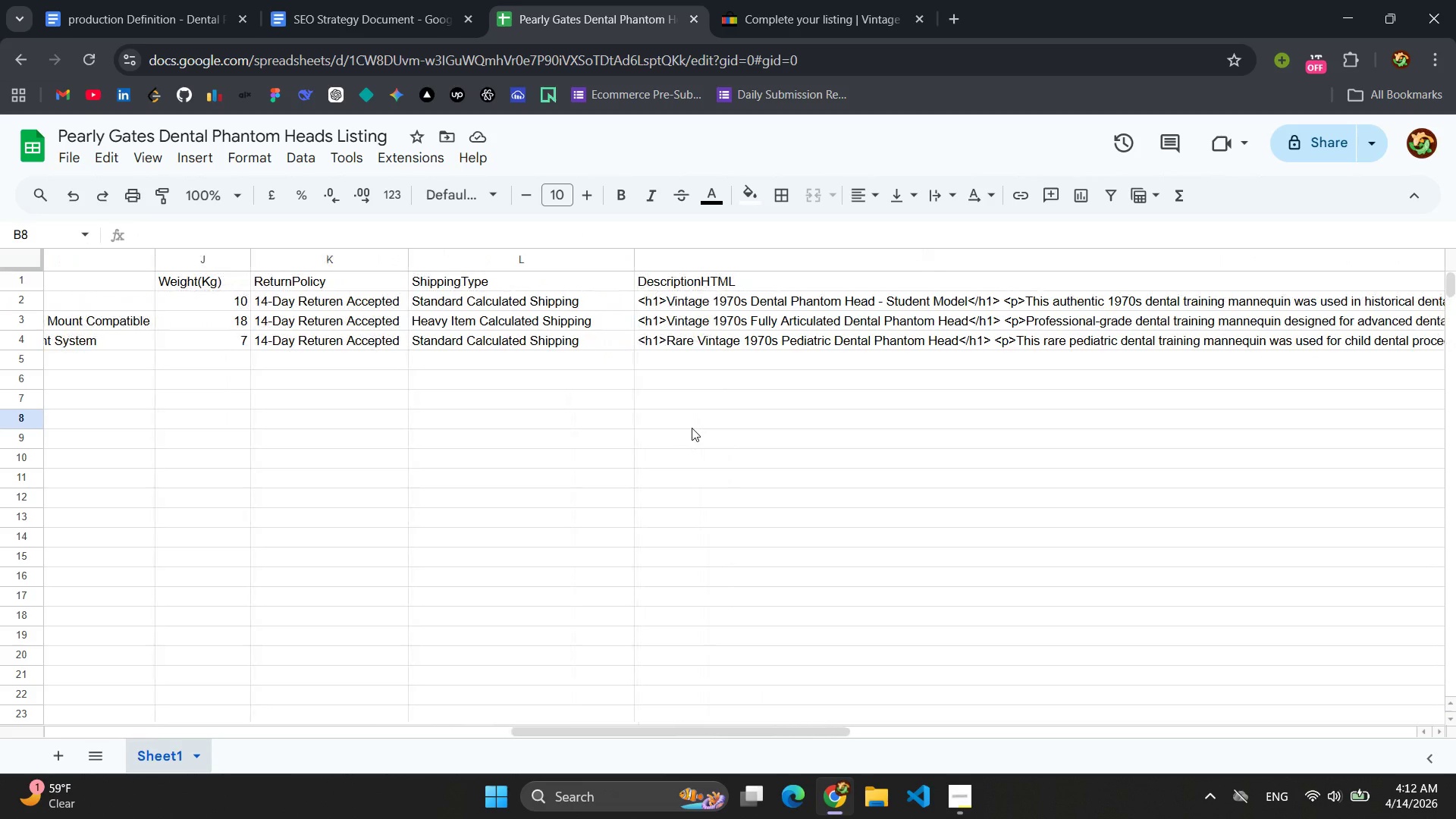 
wait(5.64)
 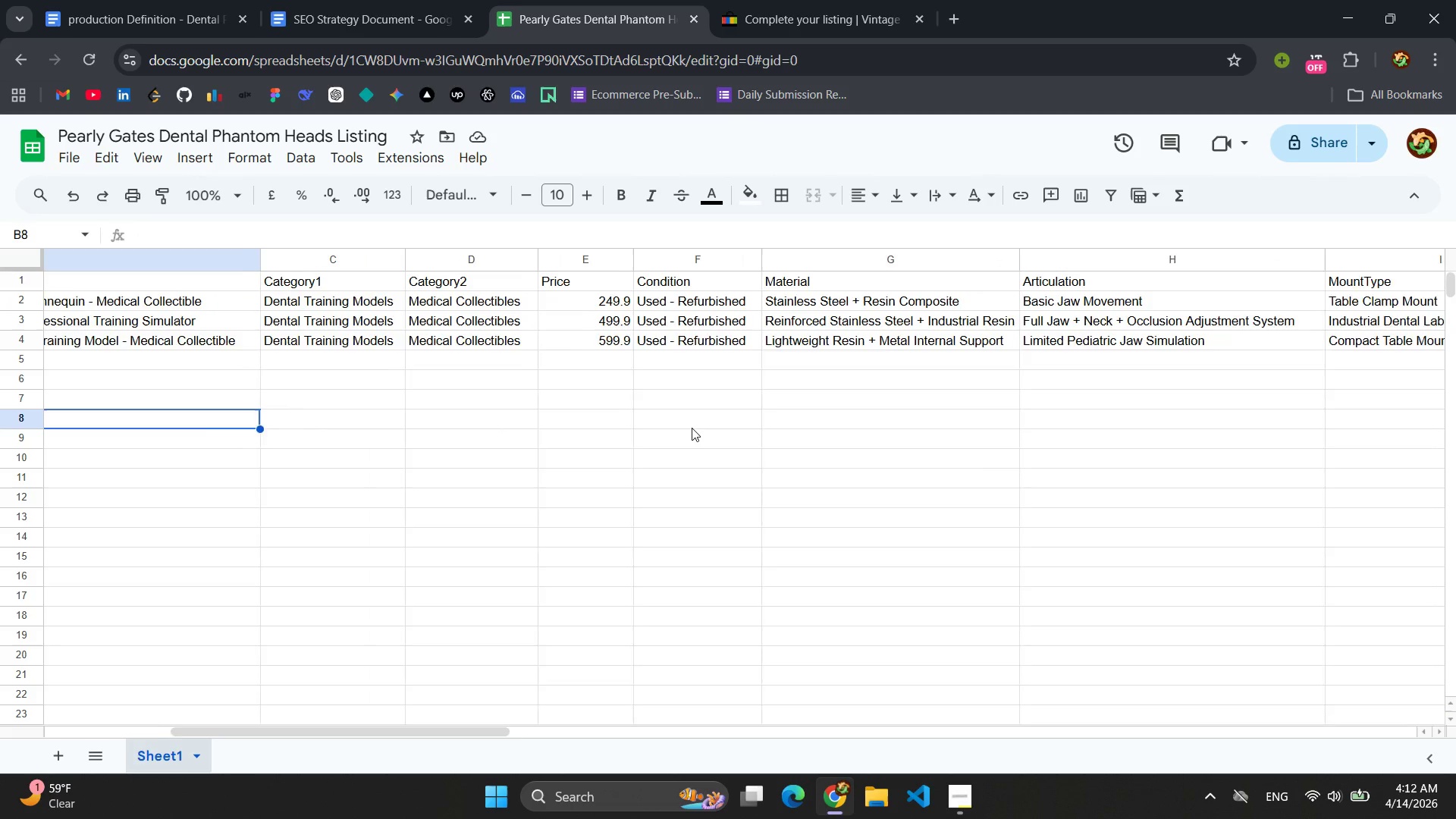 
double_click([814, 296])
 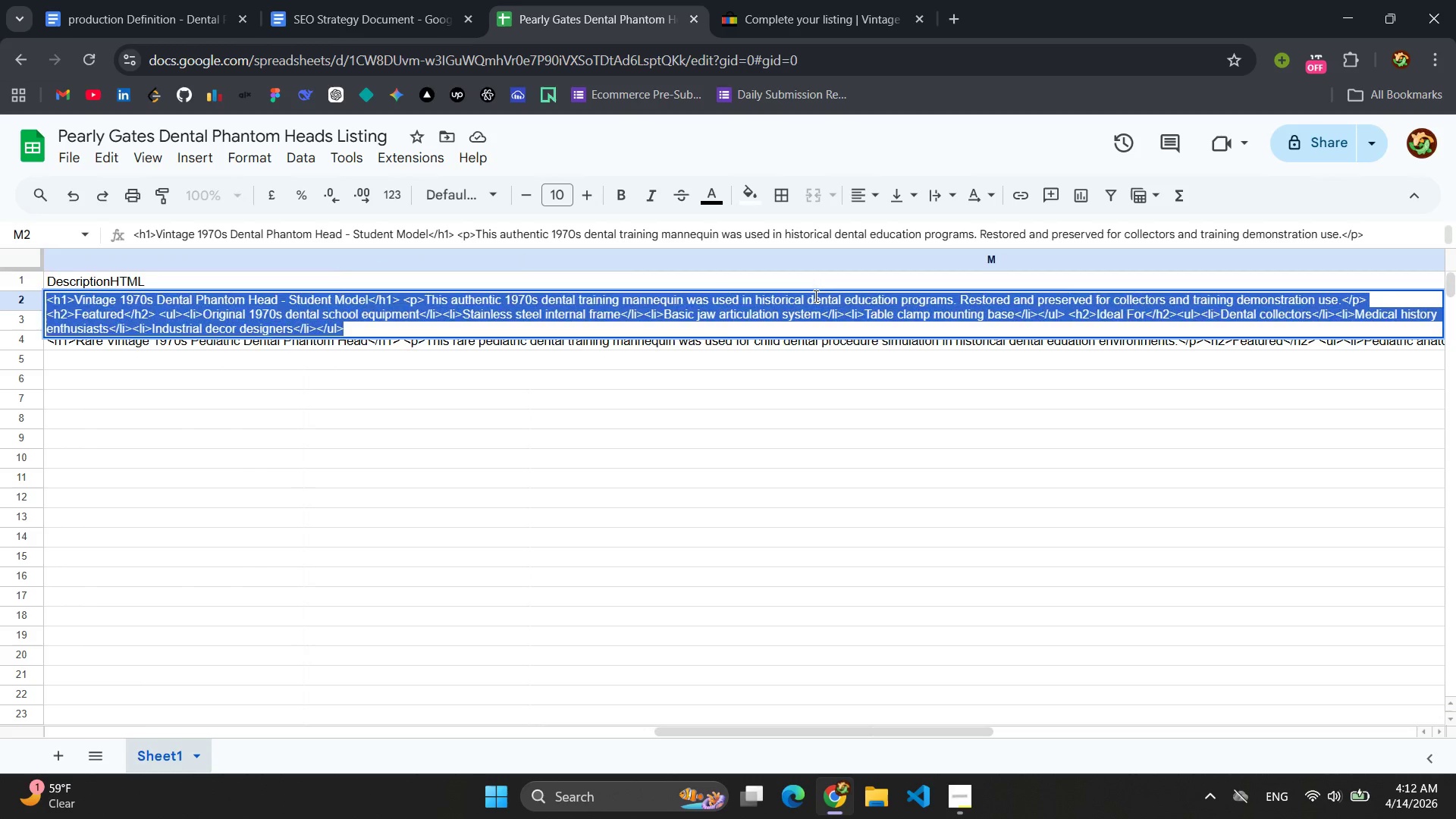 
triple_click([814, 296])
 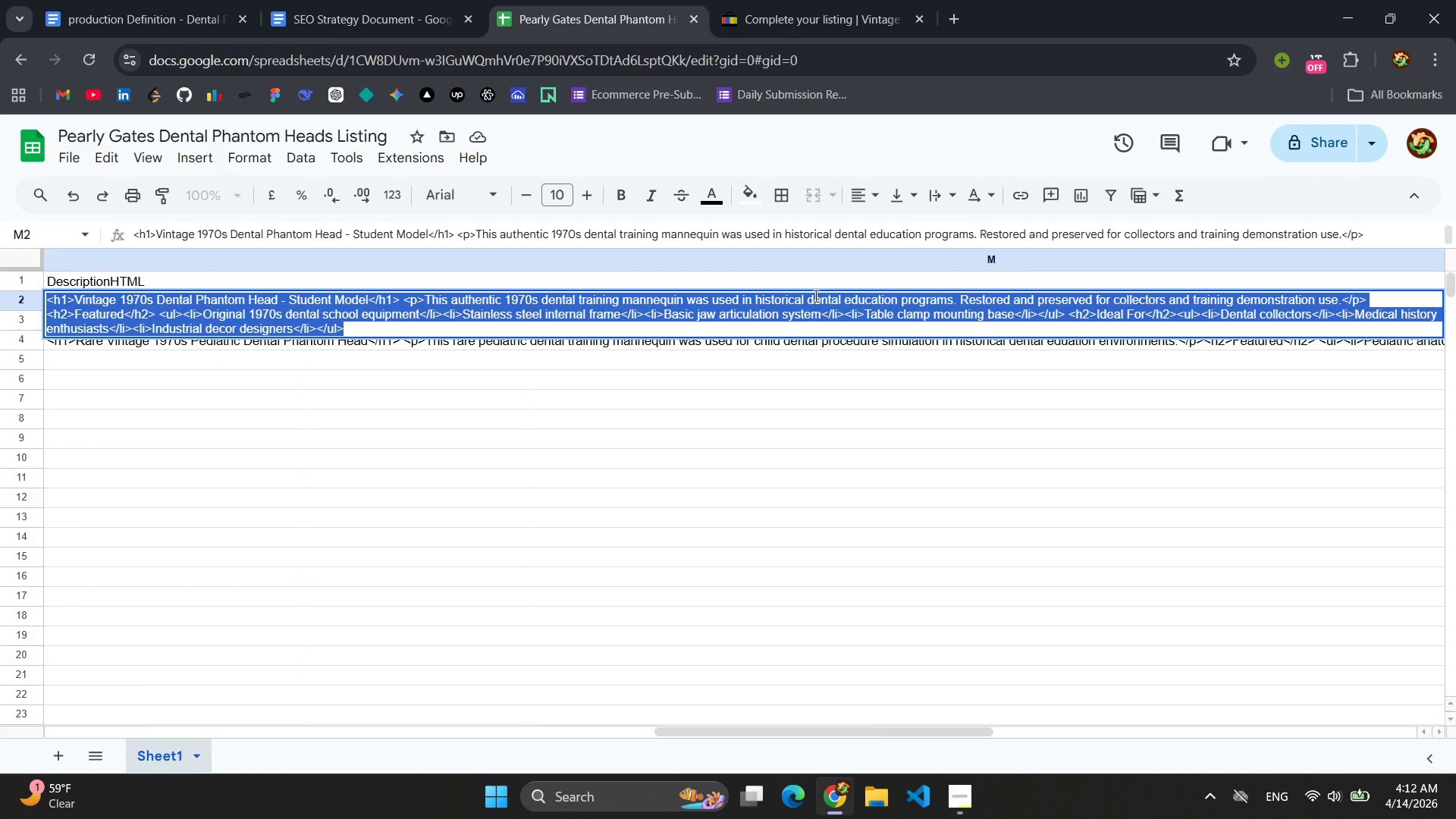 
key(Control+C)
 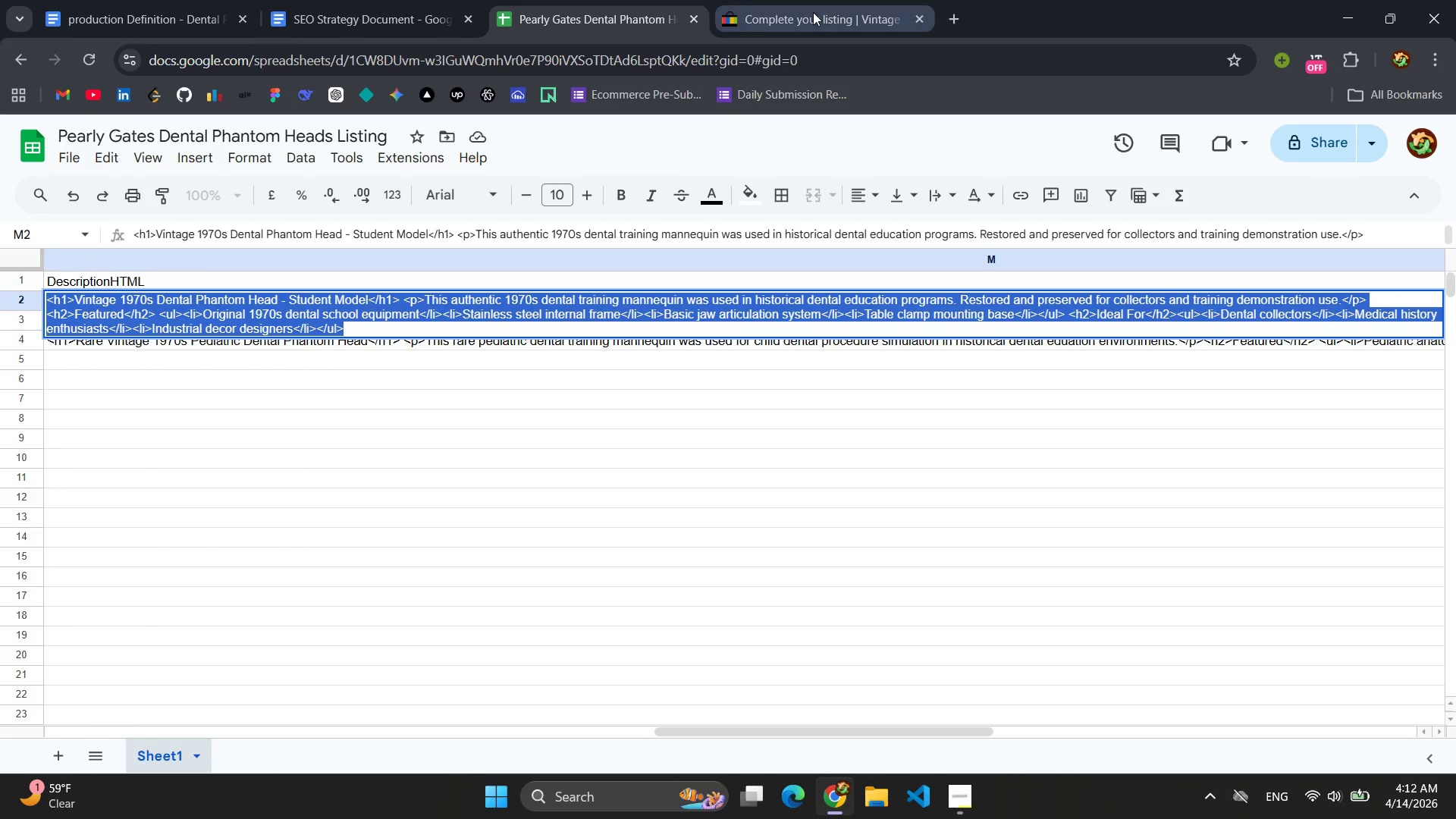 
left_click([772, 17])
 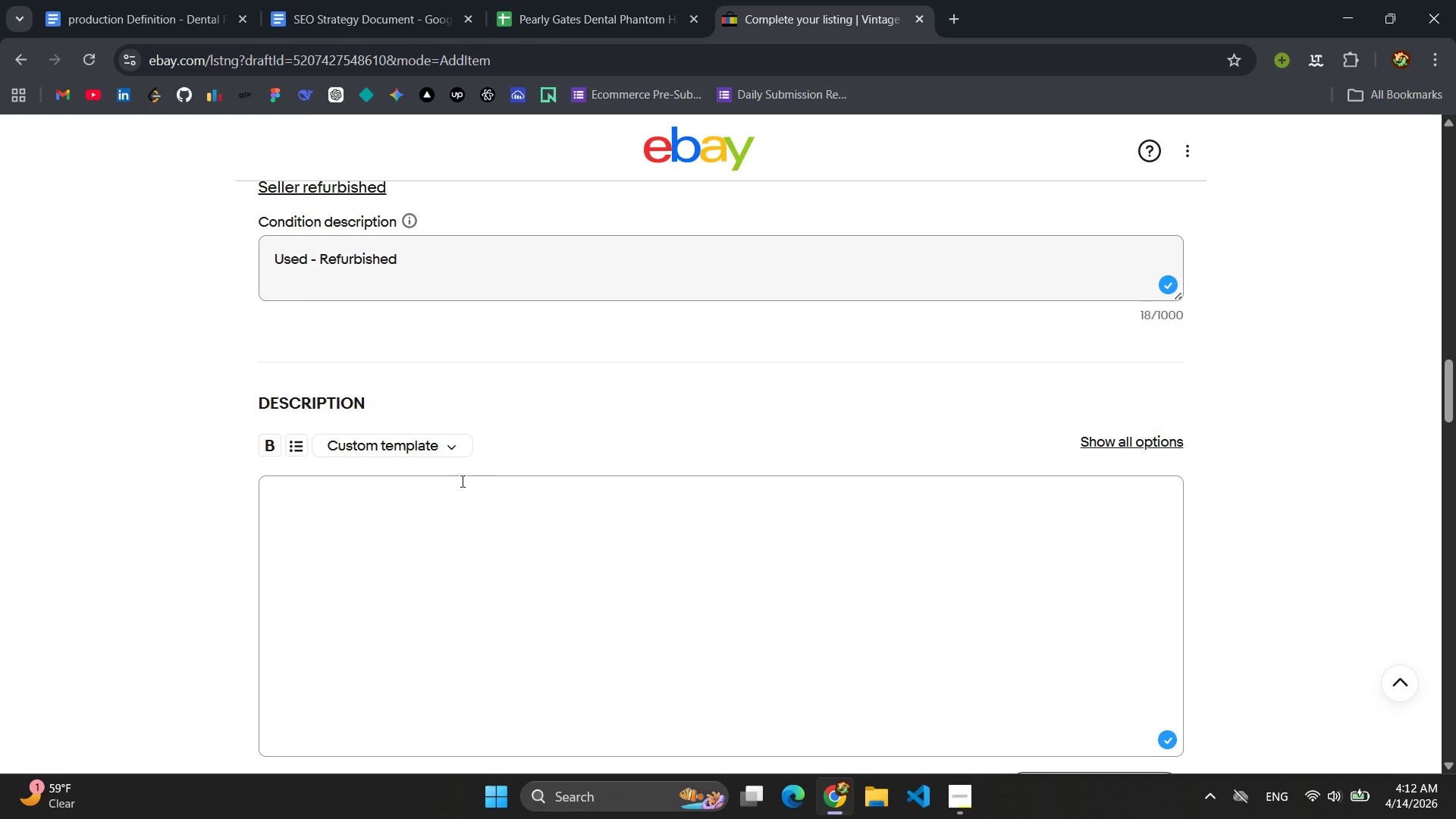 
left_click([397, 518])
 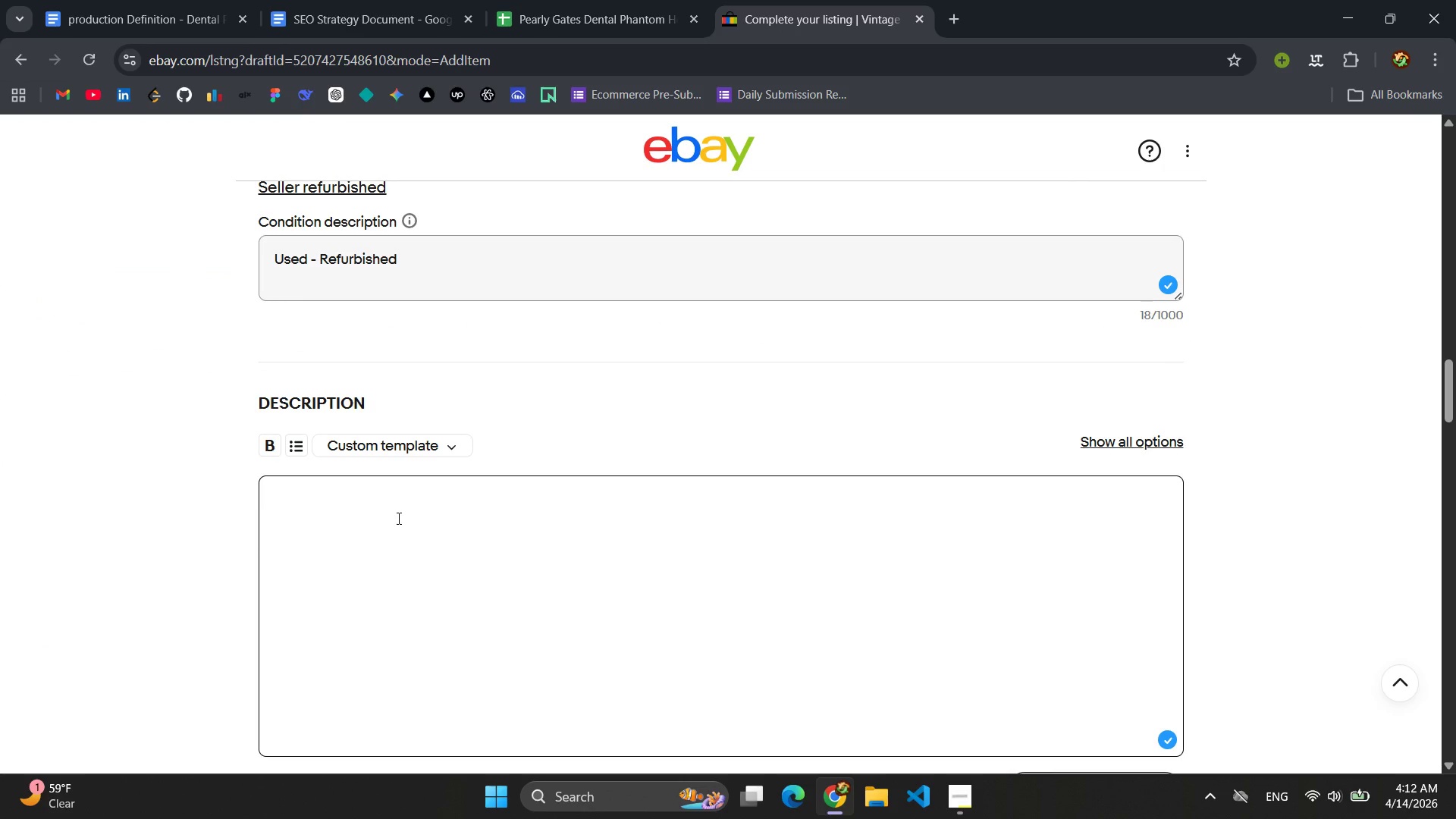 
key(Control+V)
 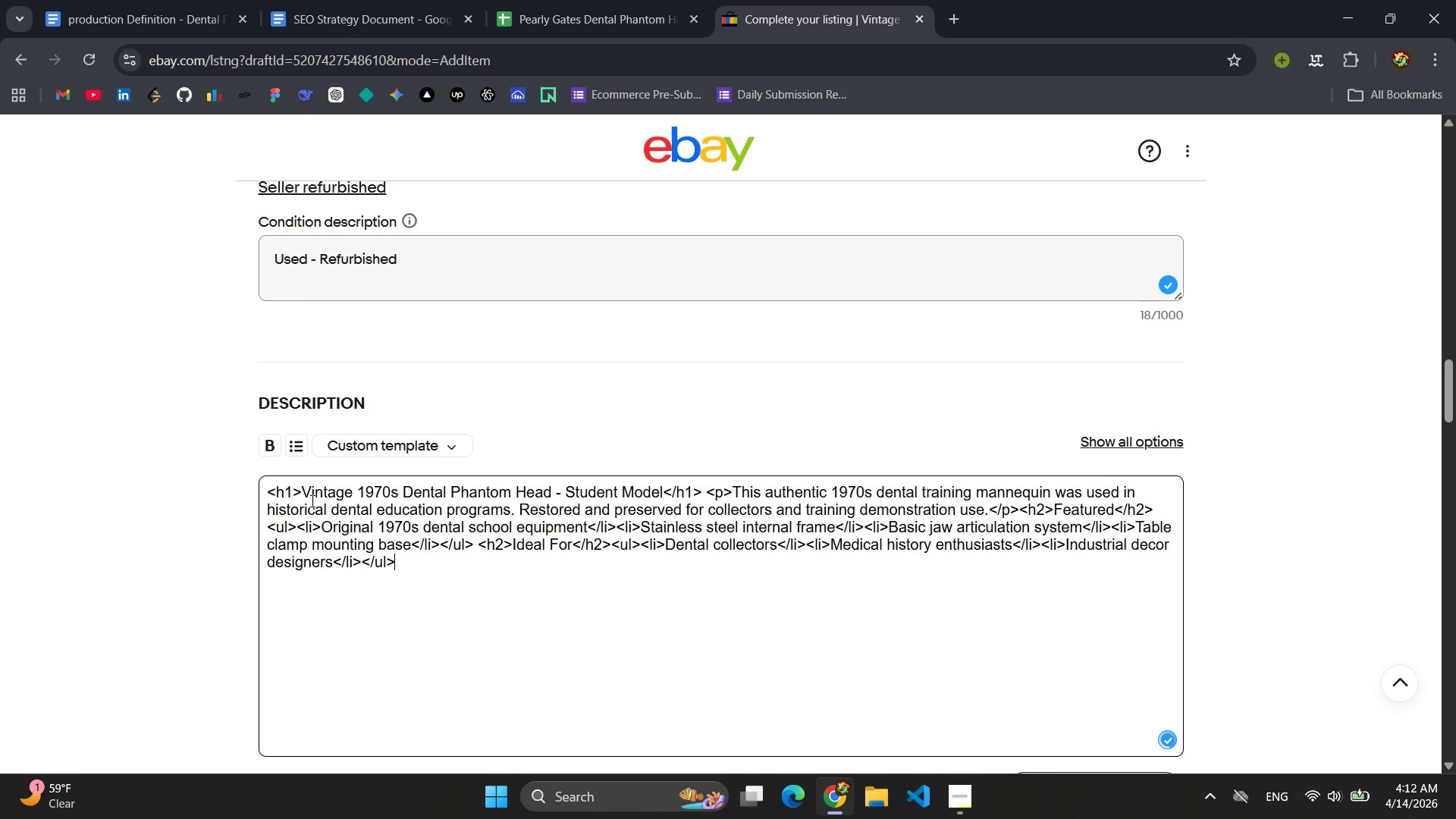 
left_click_drag(start_coordinate=[303, 497], to_coordinate=[258, 495])
 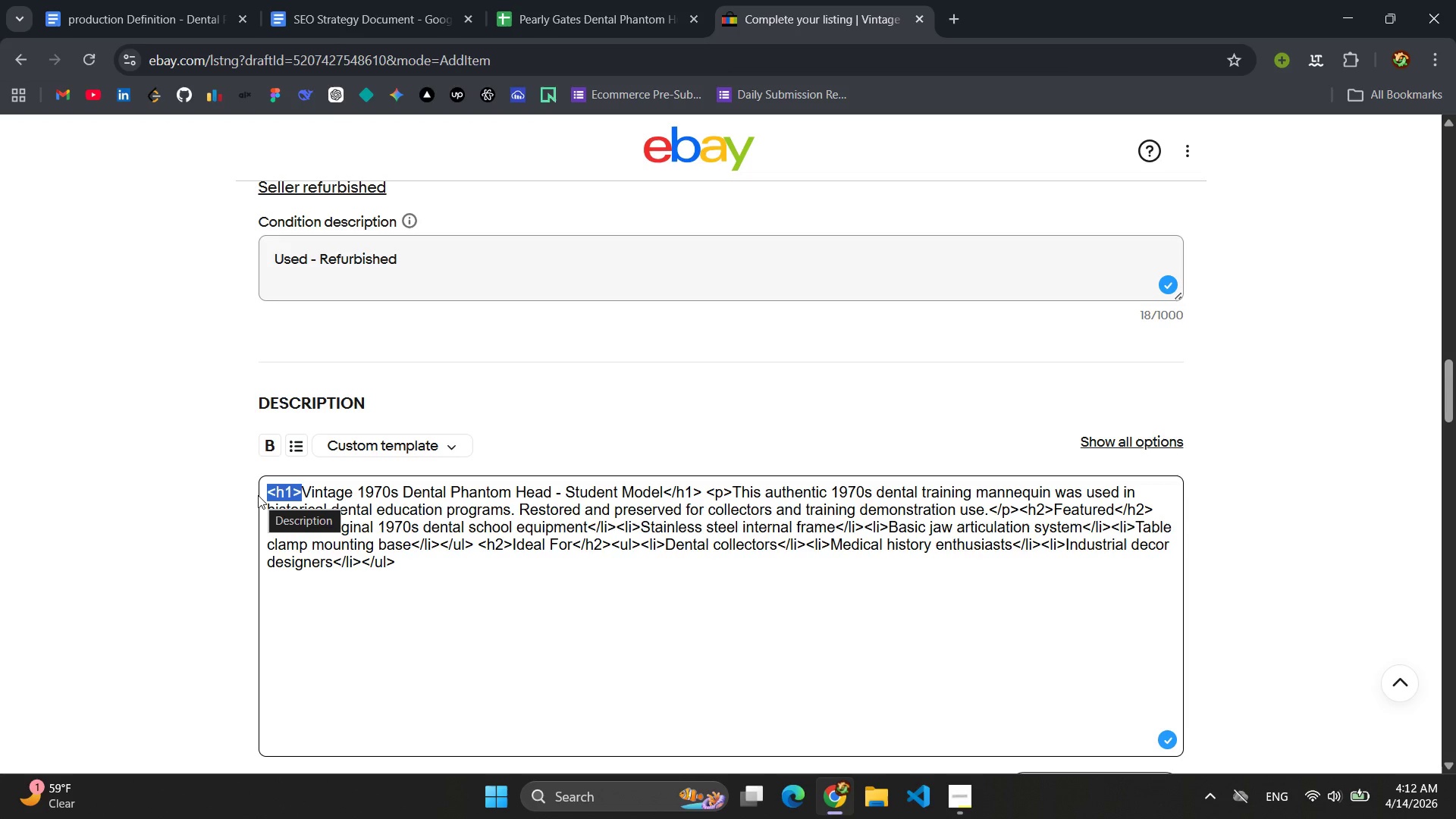 
key(Backspace)
 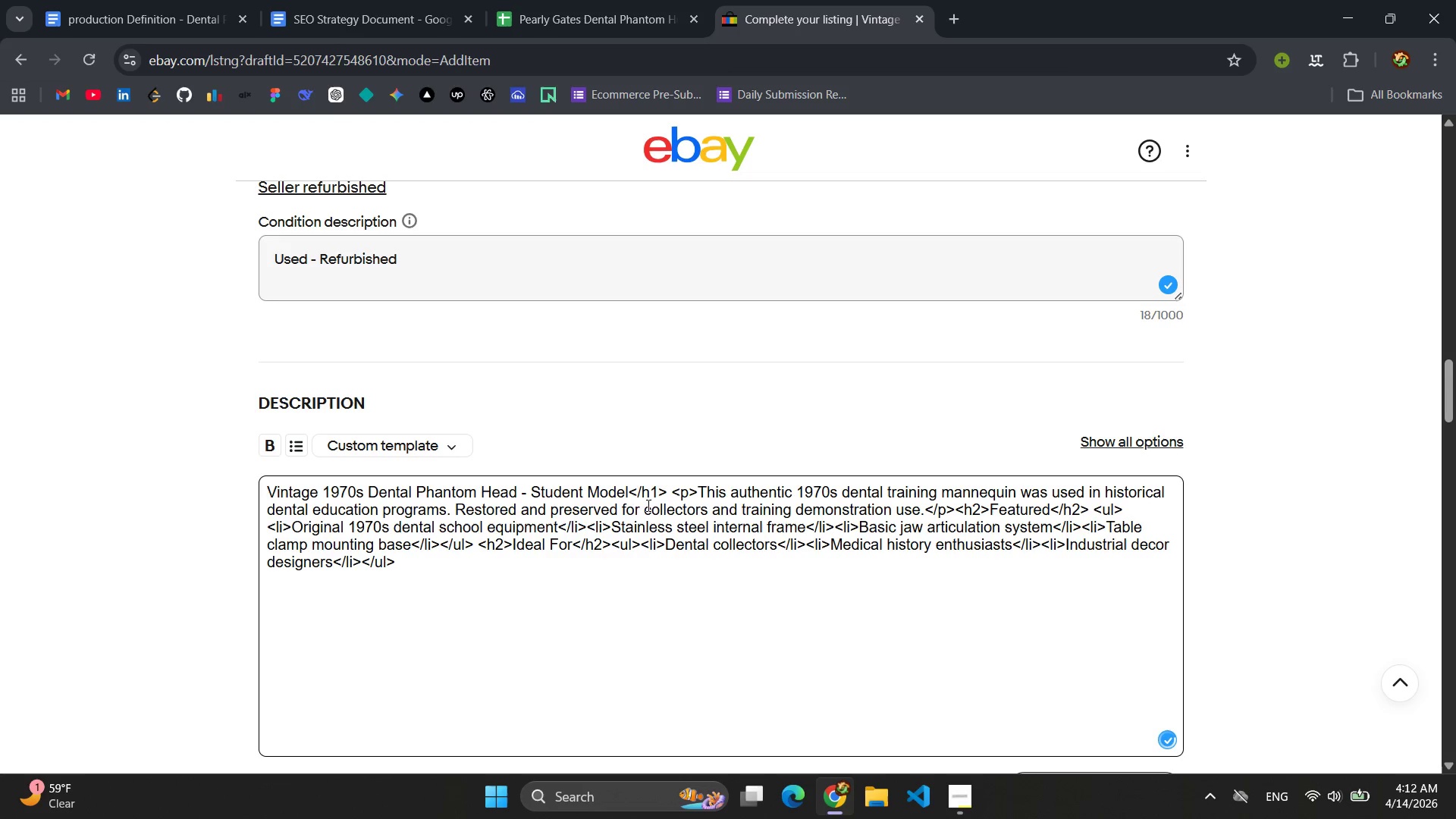 
left_click_drag(start_coordinate=[670, 494], to_coordinate=[625, 491])
 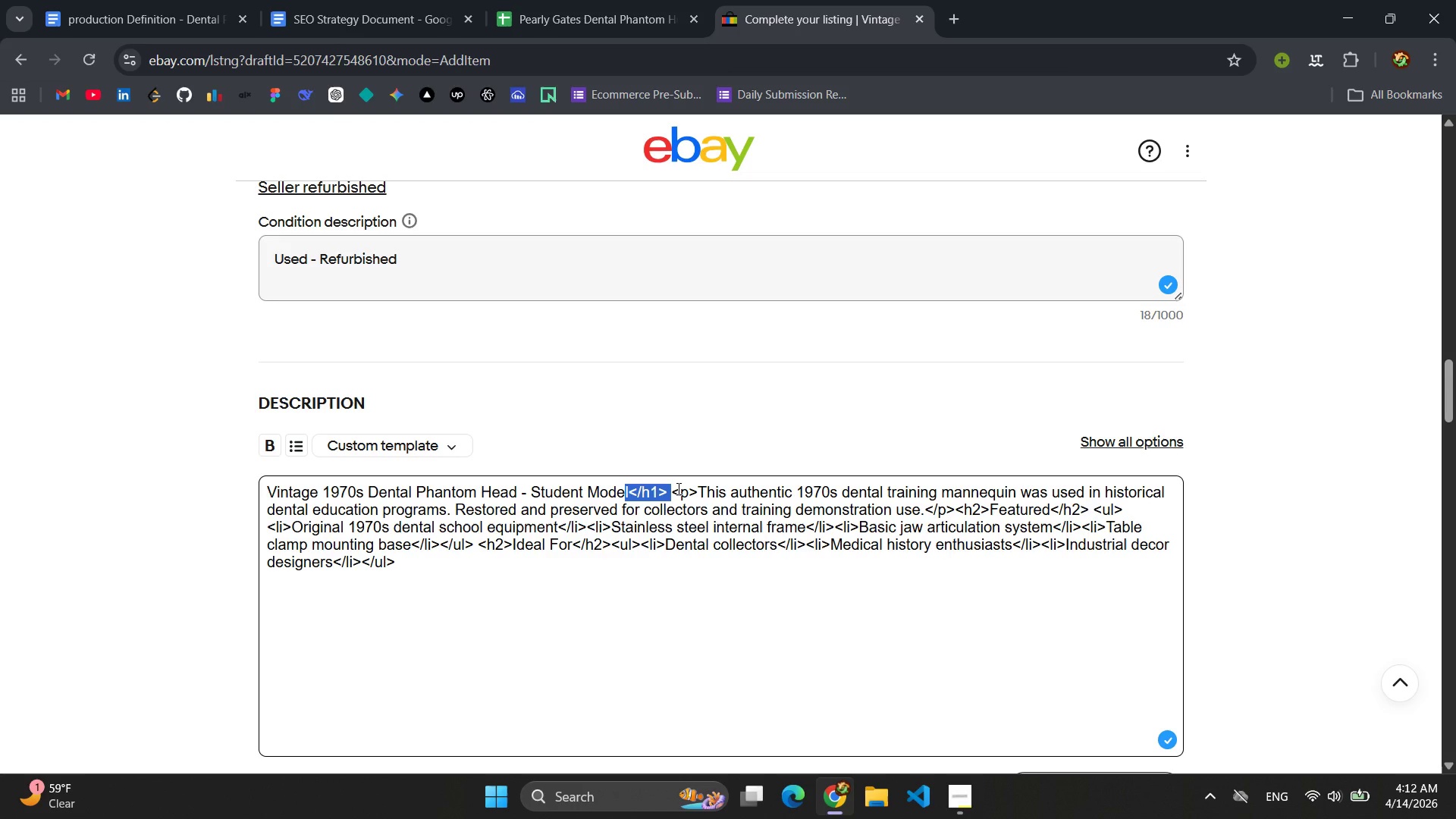 
left_click([677, 488])
 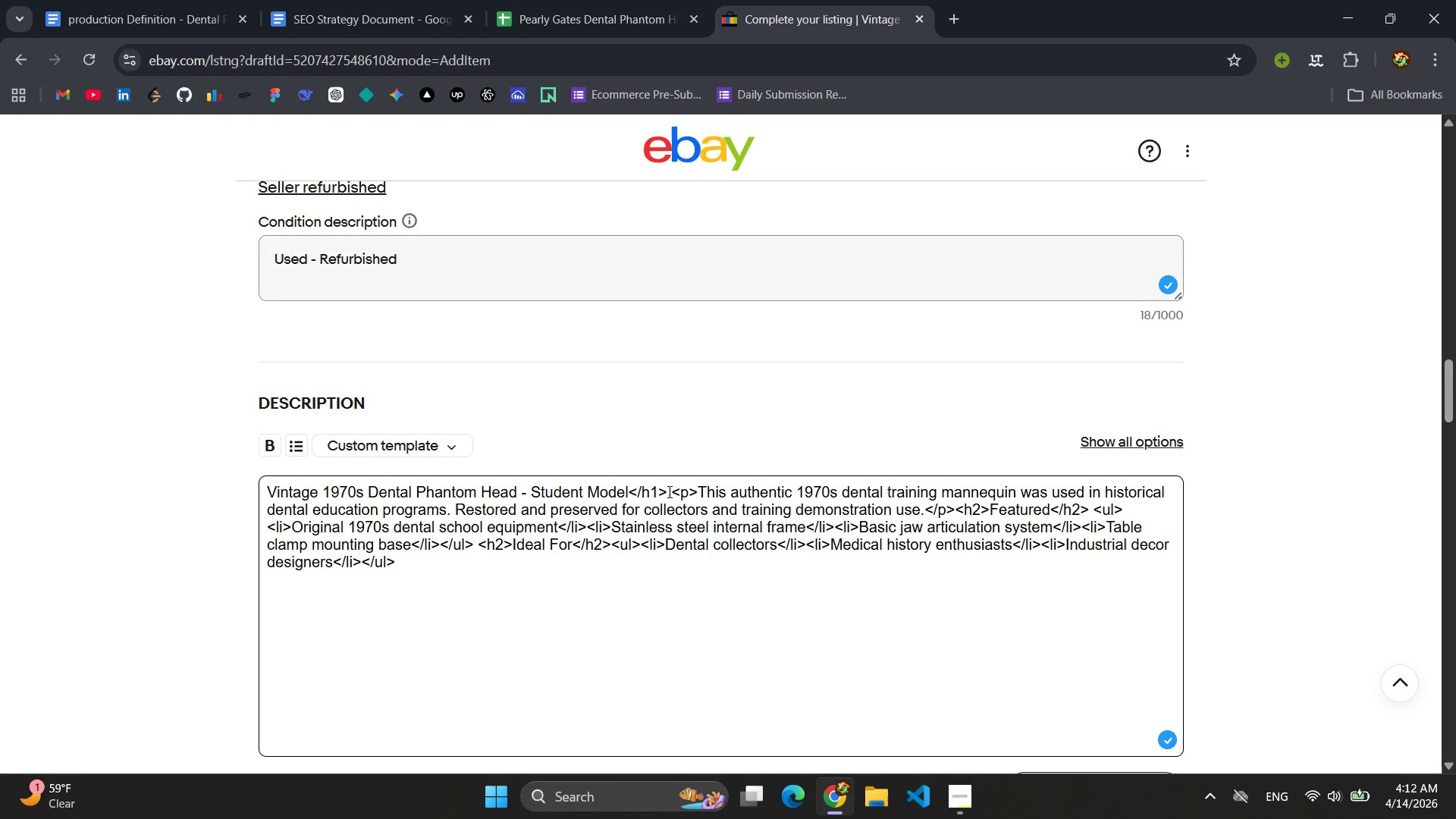 
left_click_drag(start_coordinate=[668, 491], to_coordinate=[626, 496])
 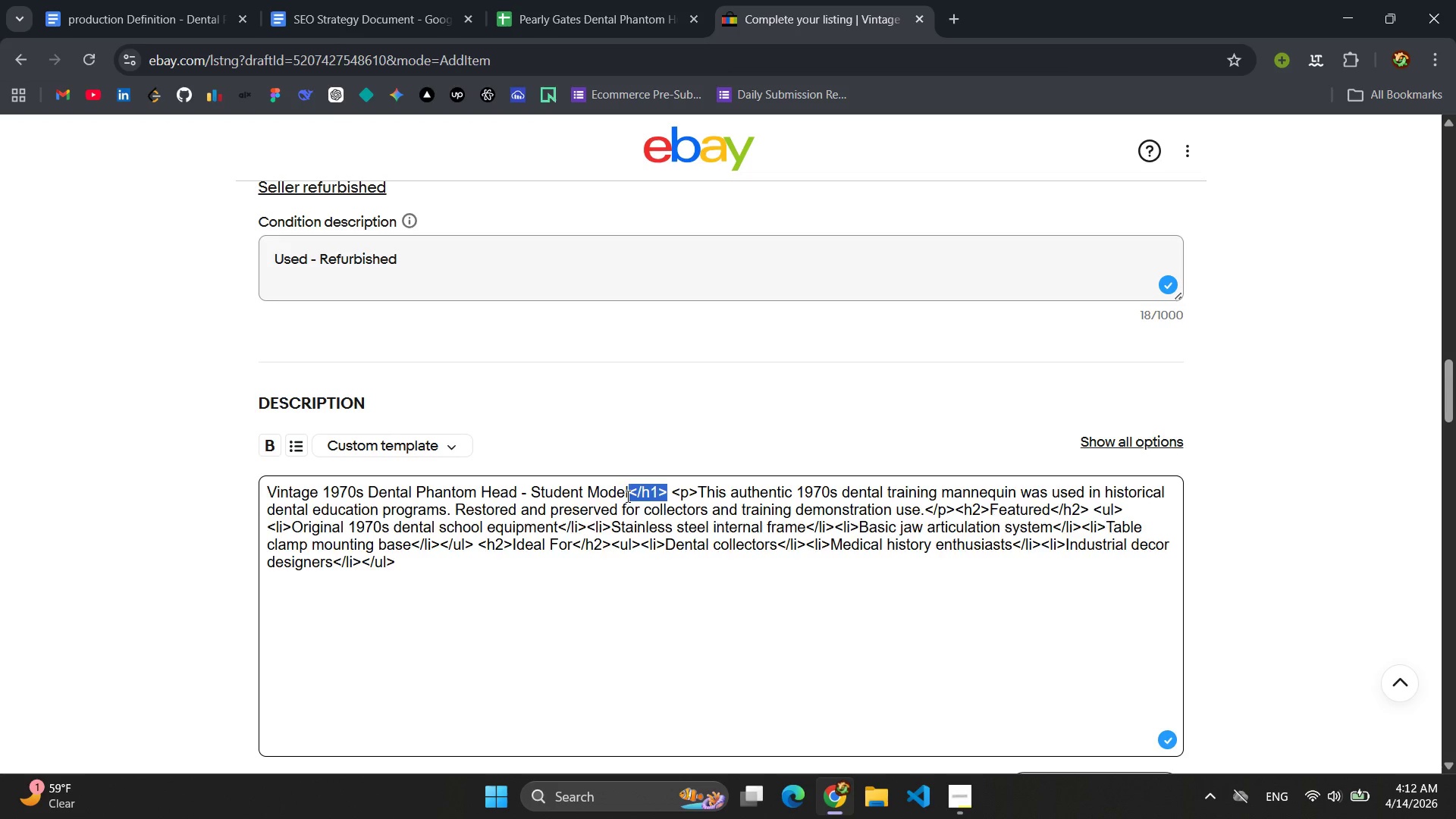 
key(Enter)
 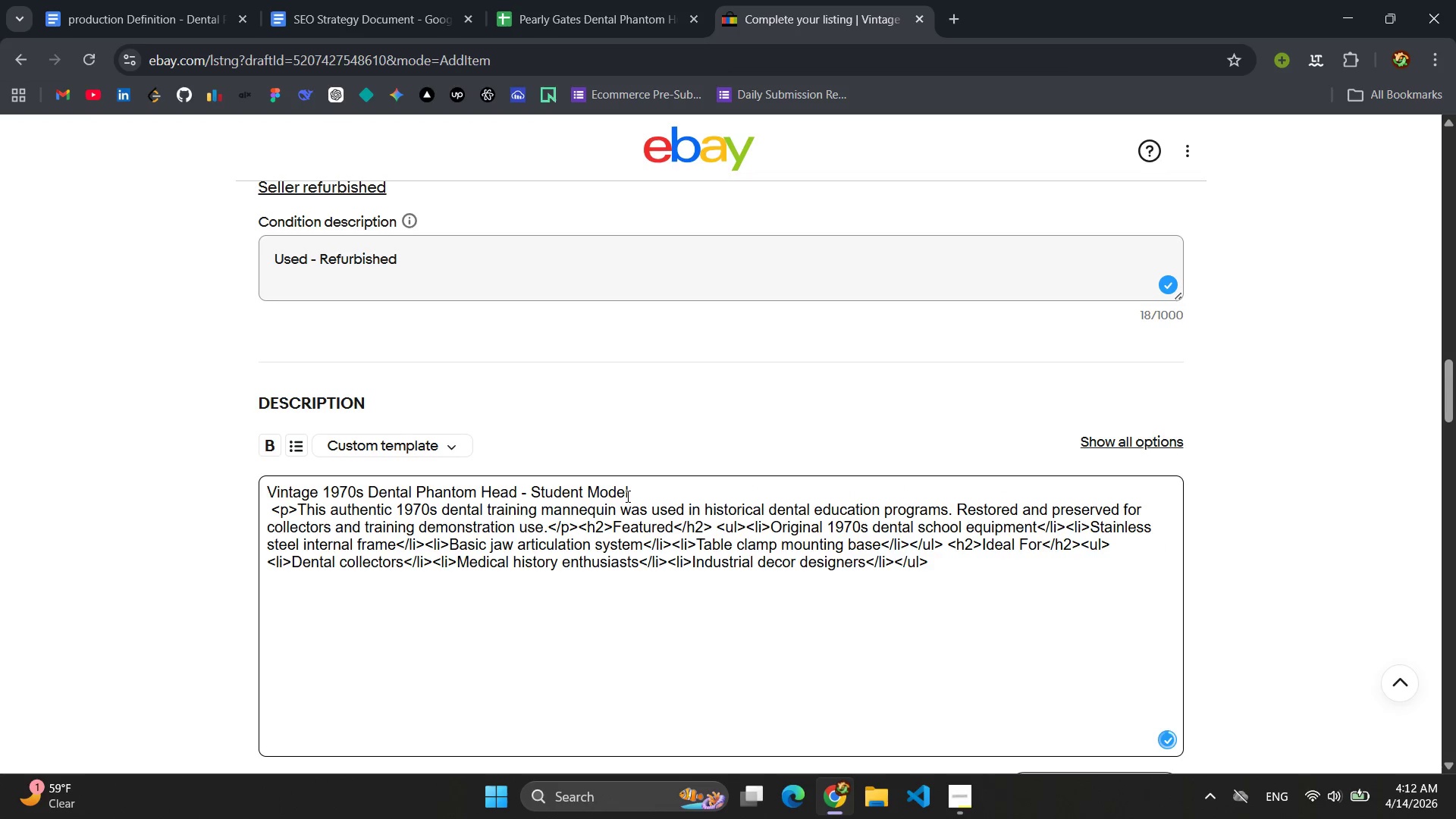 
key(Enter)
 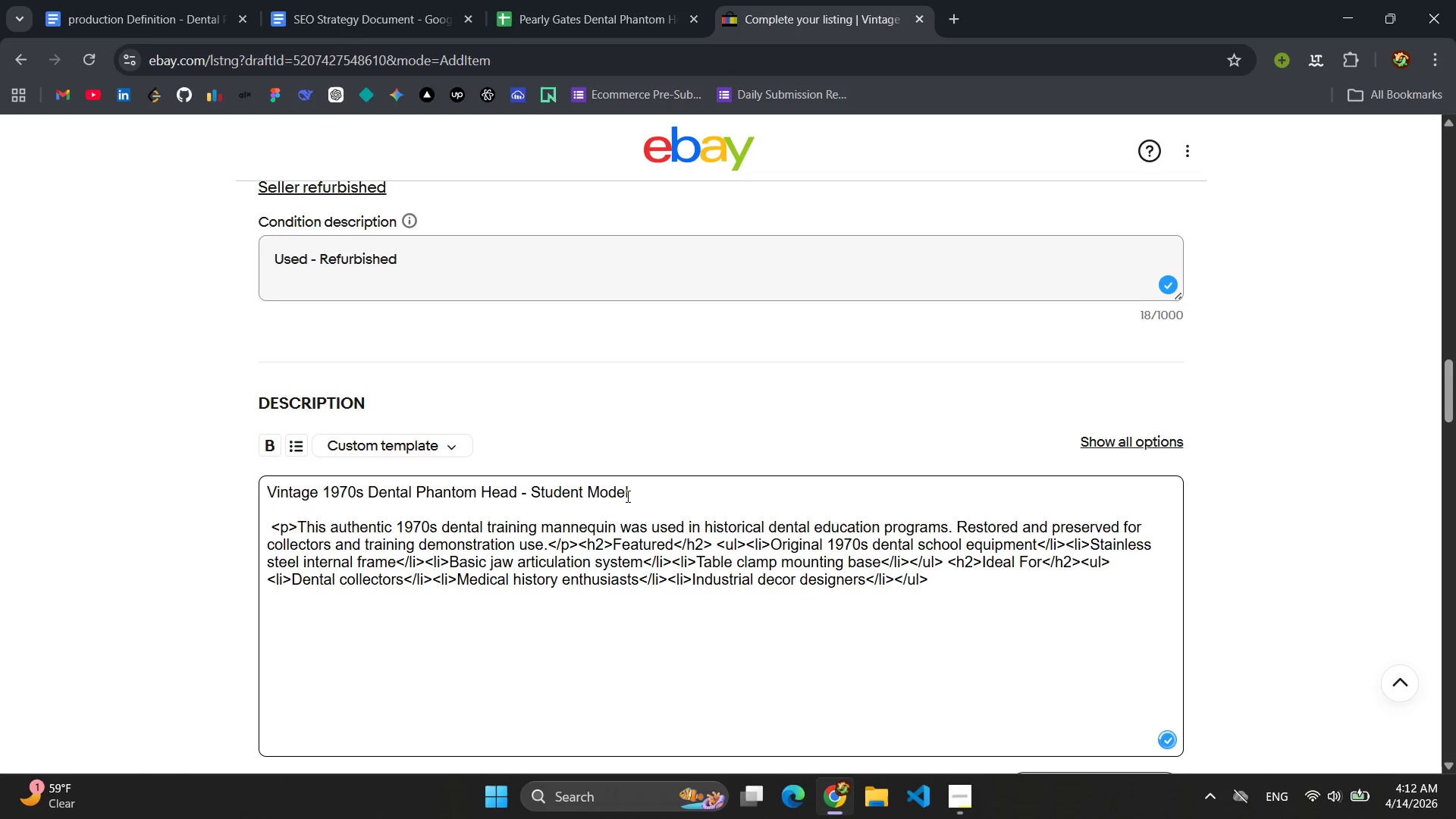 
left_click_drag(start_coordinate=[636, 492], to_coordinate=[220, 496])
 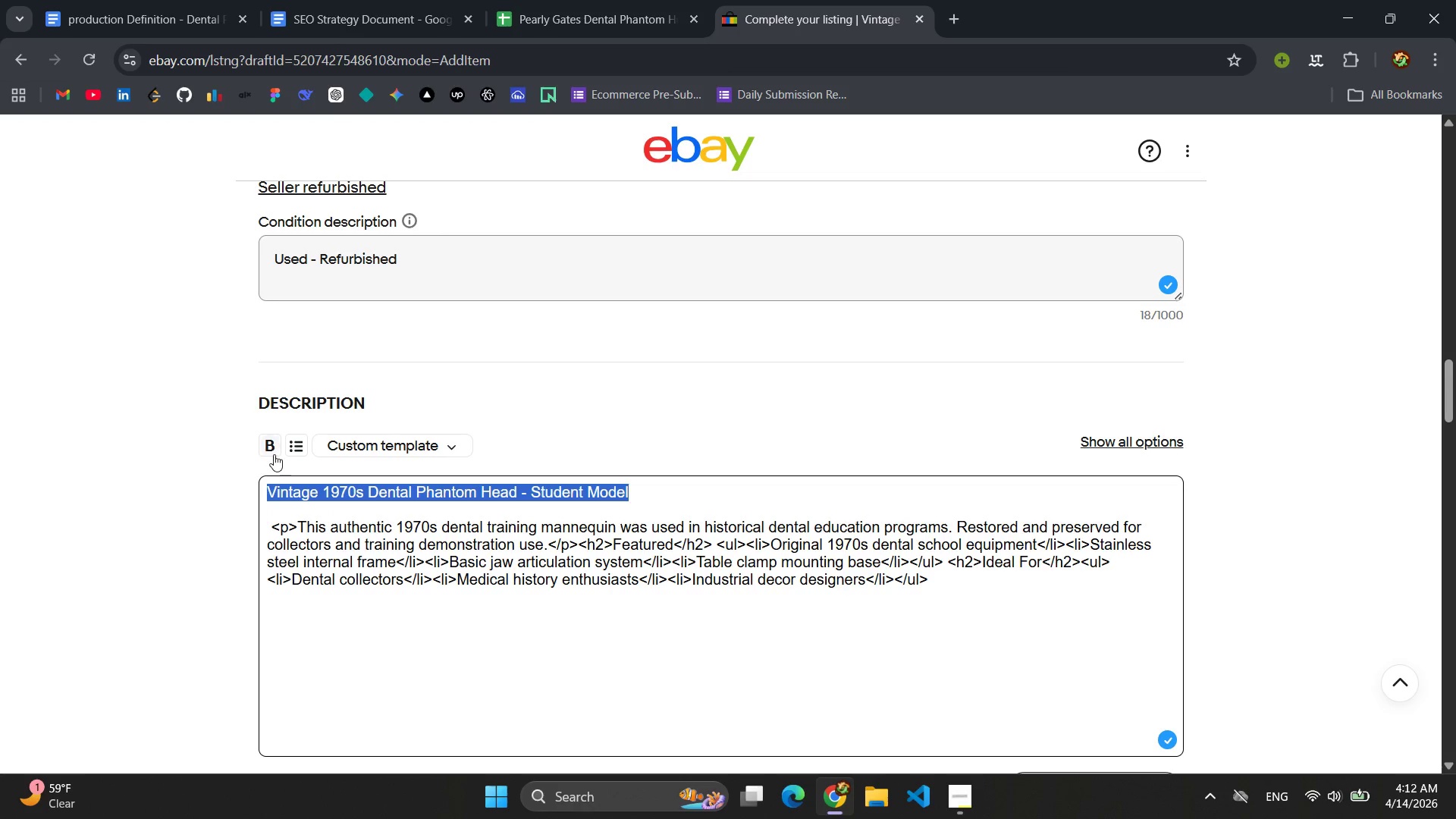 
left_click([274, 454])
 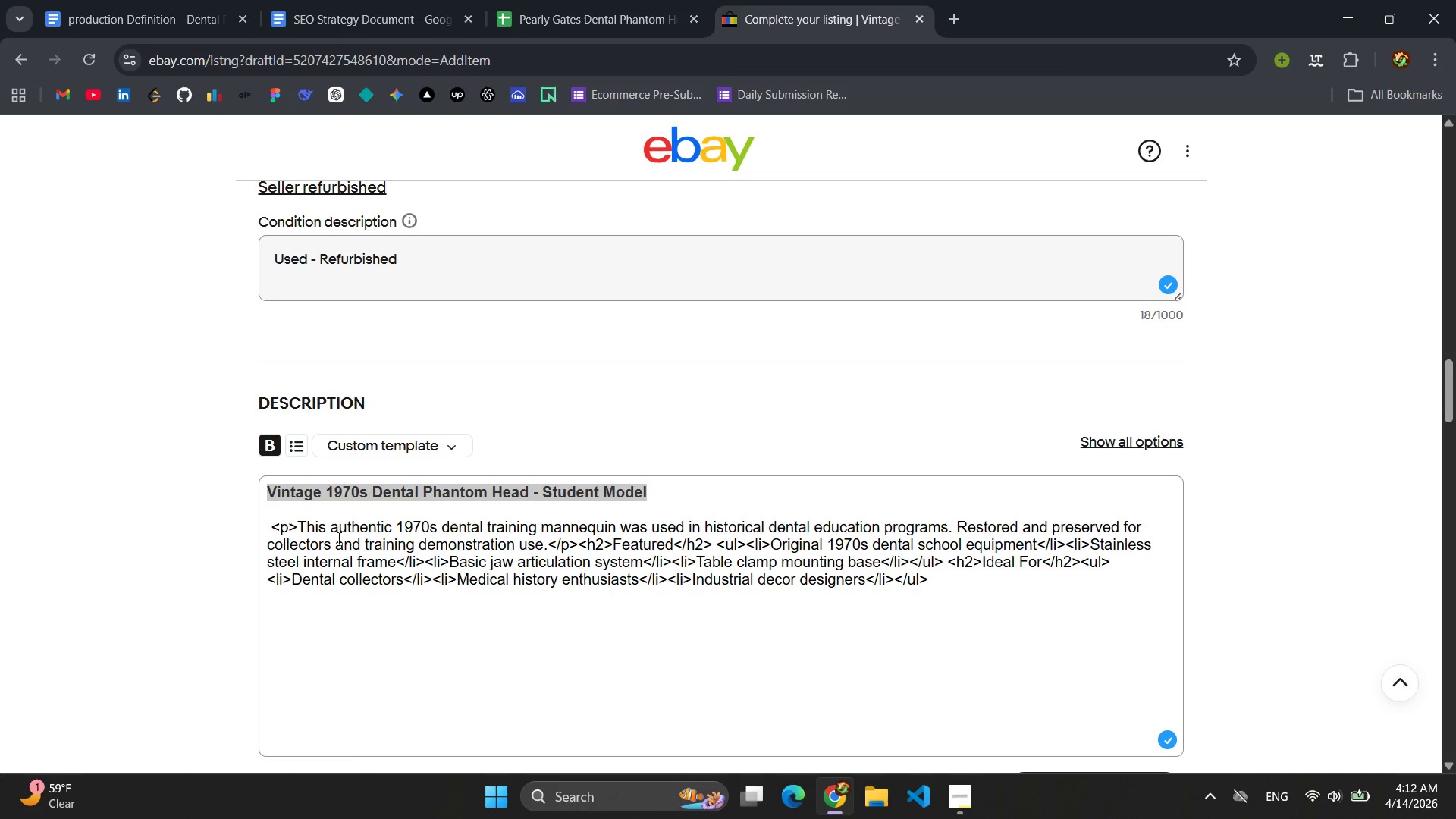 
left_click_drag(start_coordinate=[297, 531], to_coordinate=[235, 530])
 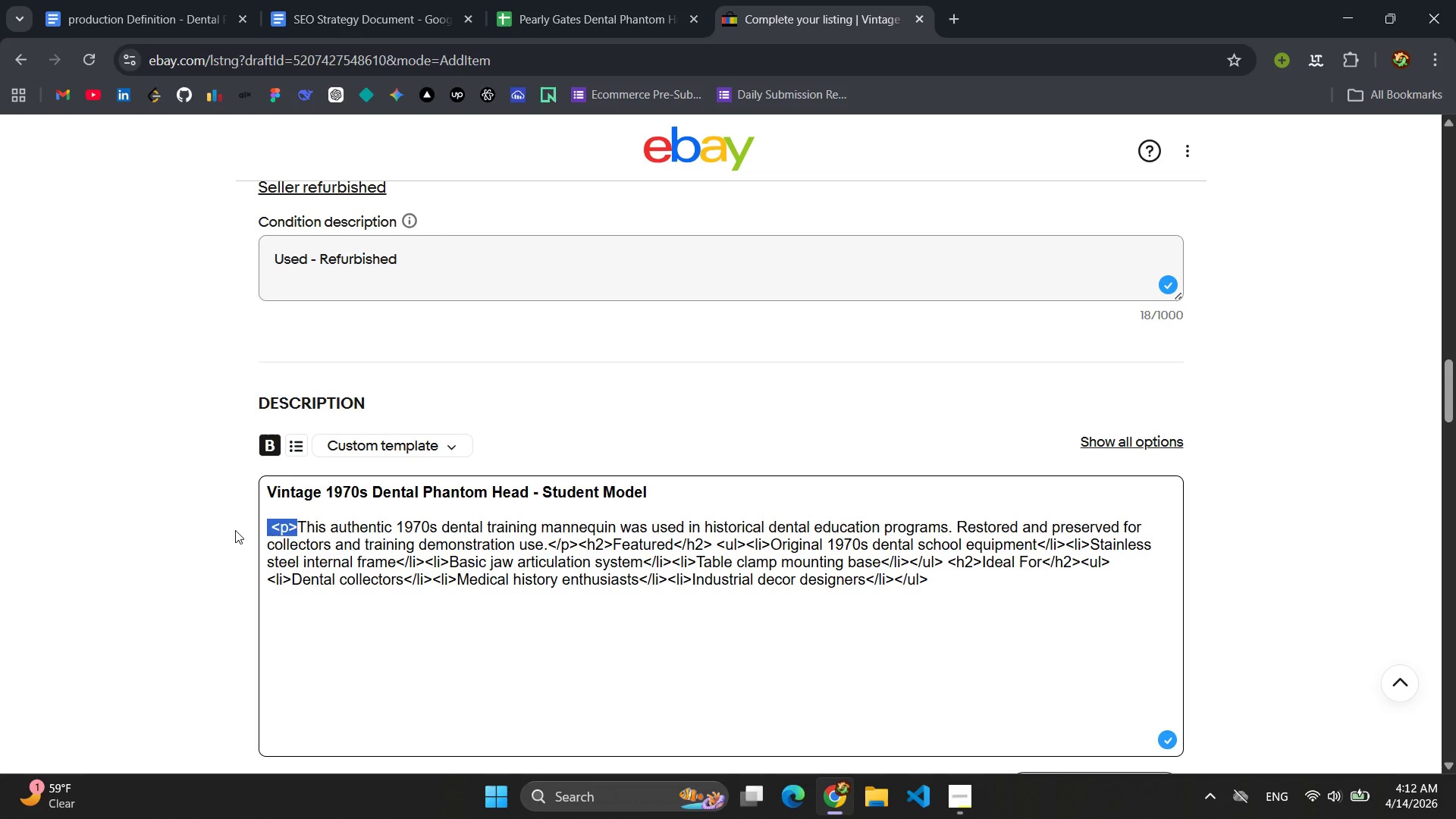 
key(Backspace)
 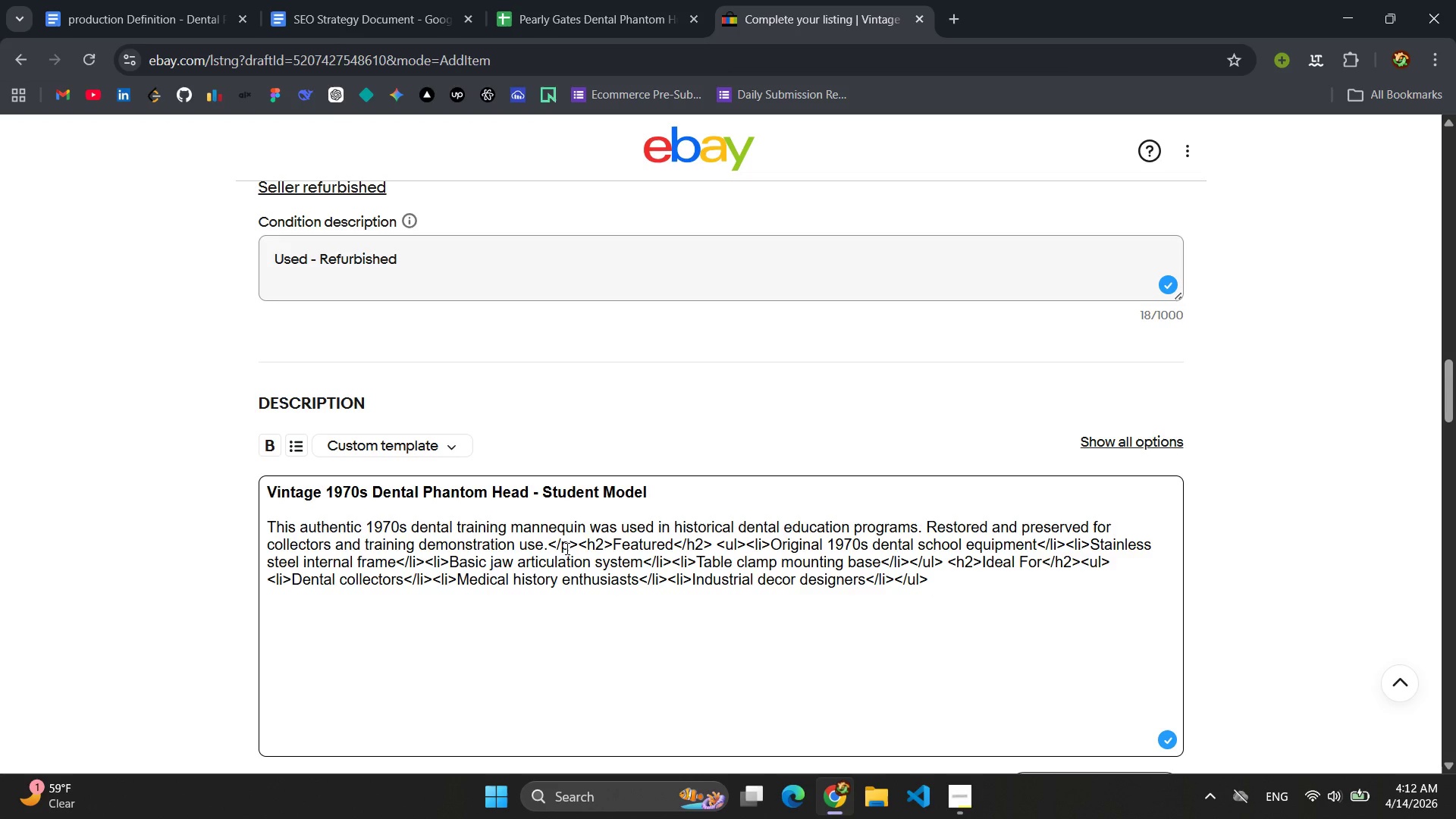 
left_click_drag(start_coordinate=[575, 541], to_coordinate=[548, 541])
 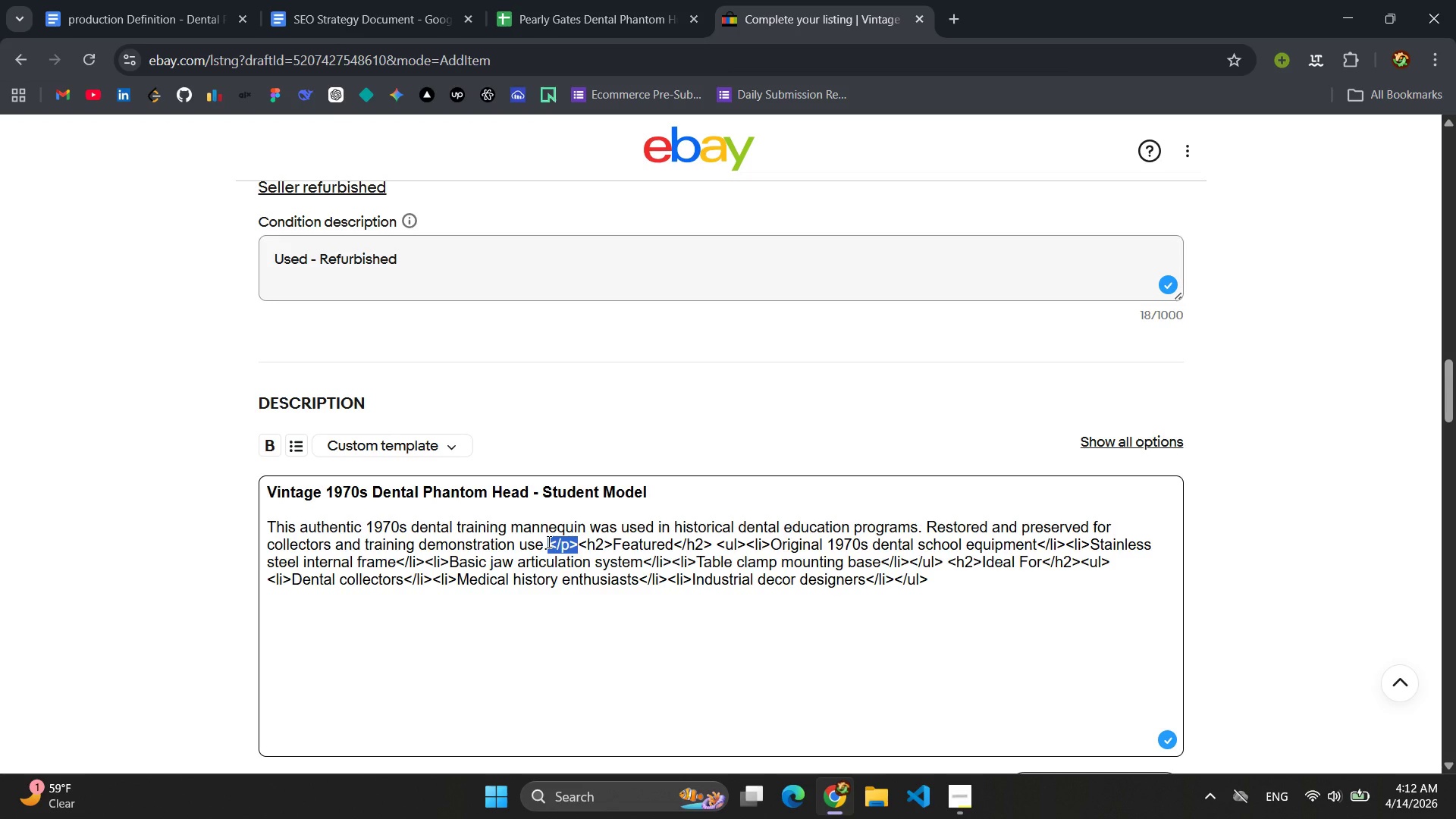 
key(Backspace)
 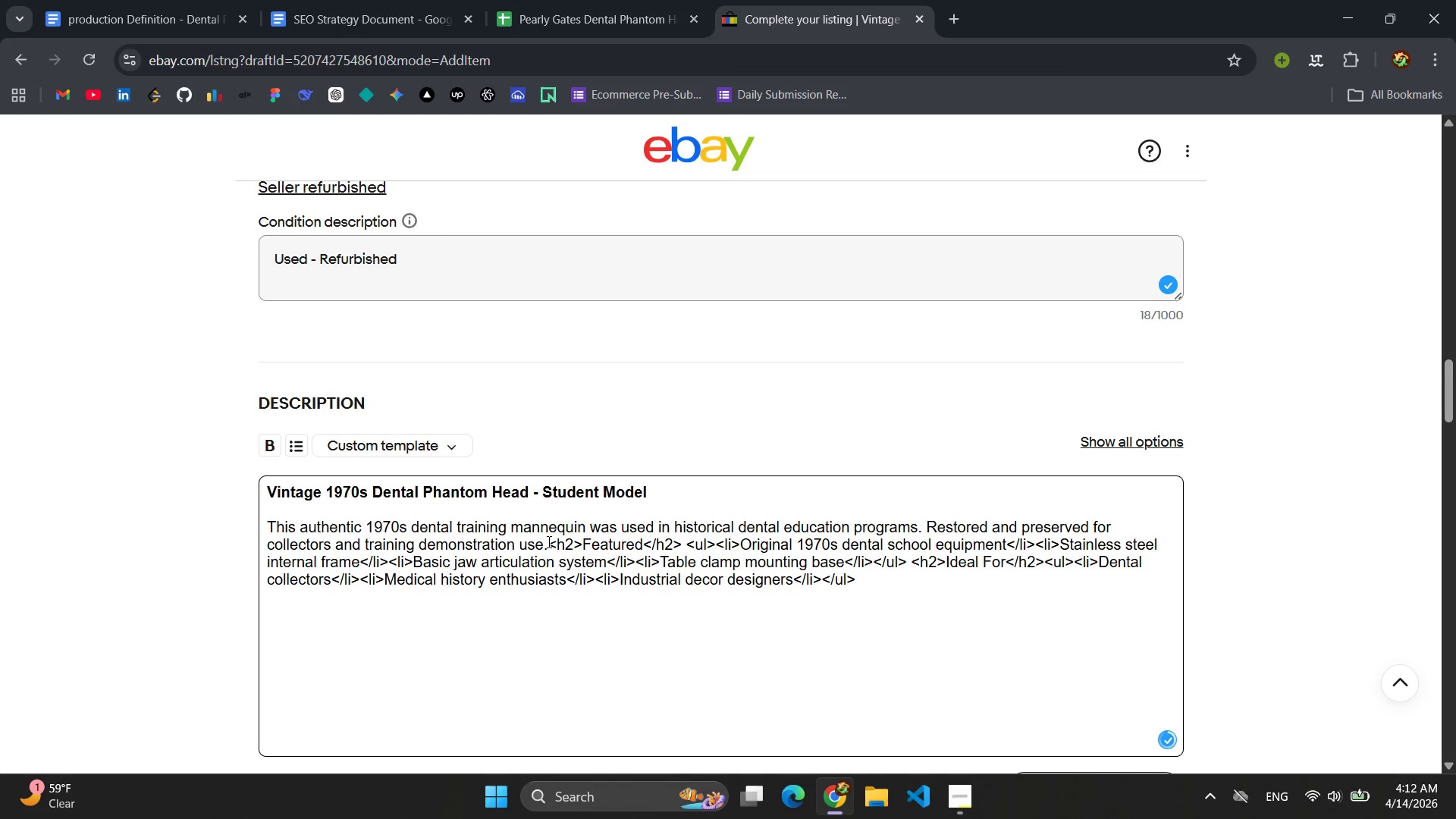 
key(Enter)
 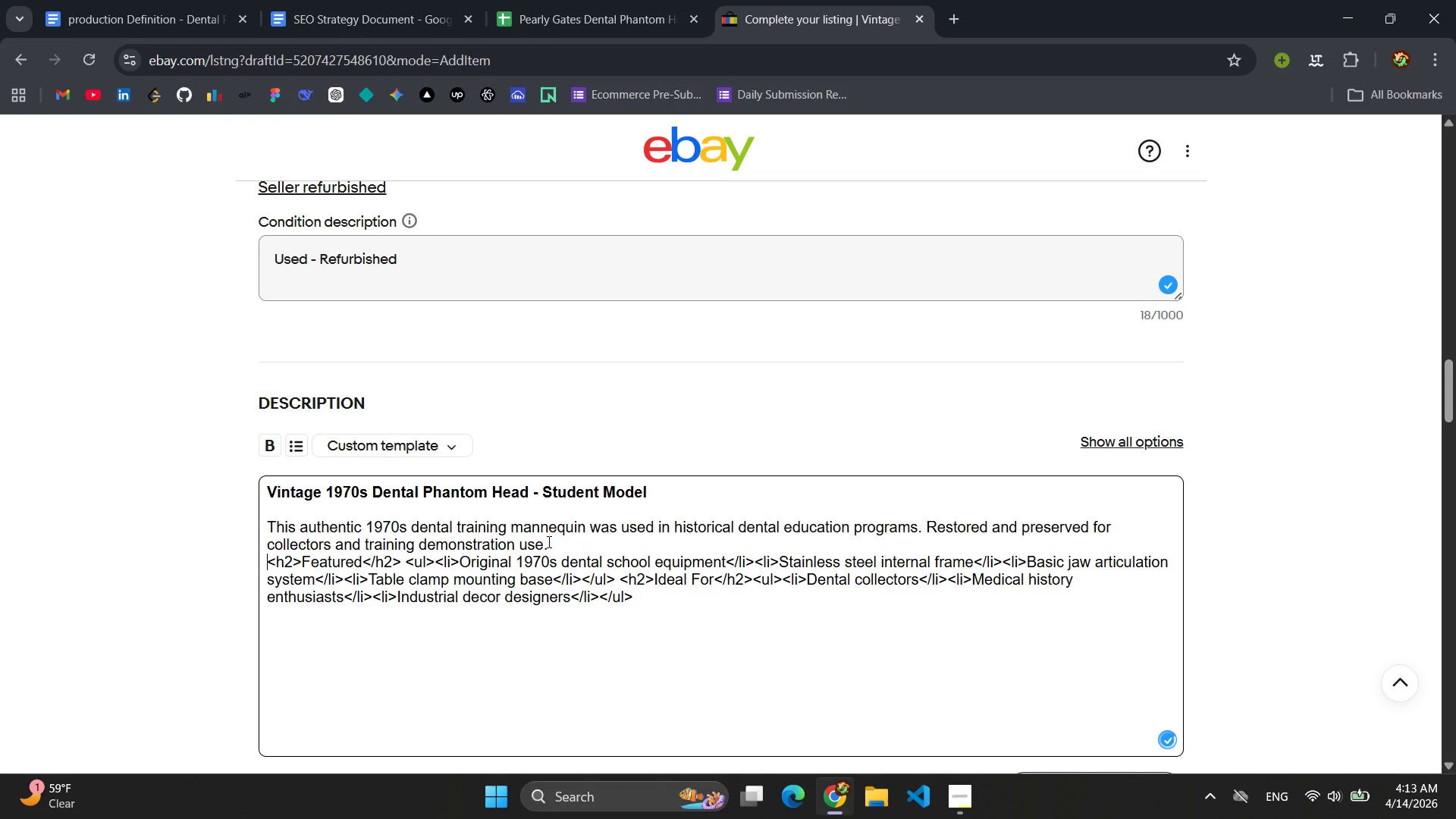 
key(Enter)
 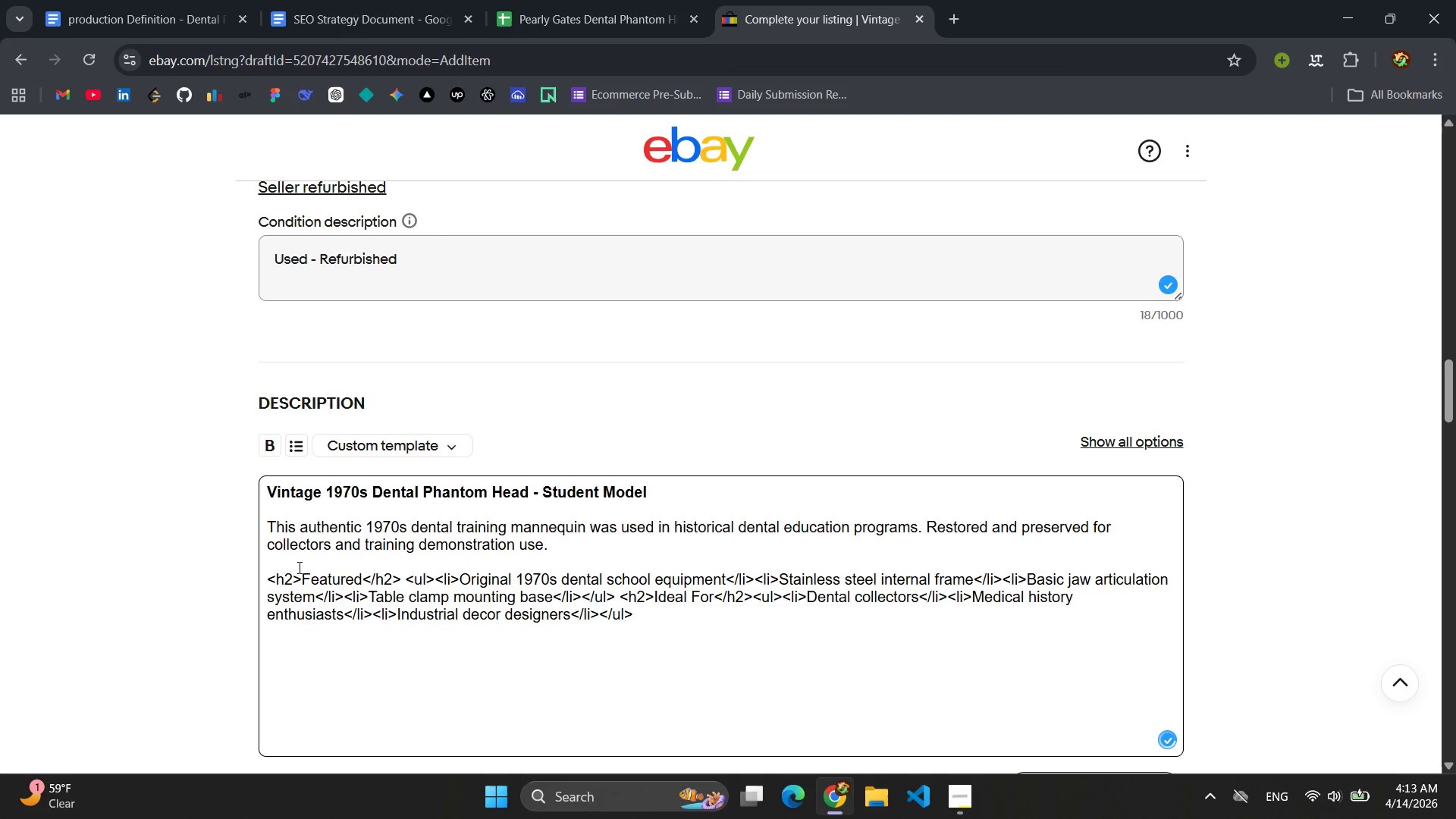 
left_click_drag(start_coordinate=[298, 580], to_coordinate=[262, 583])
 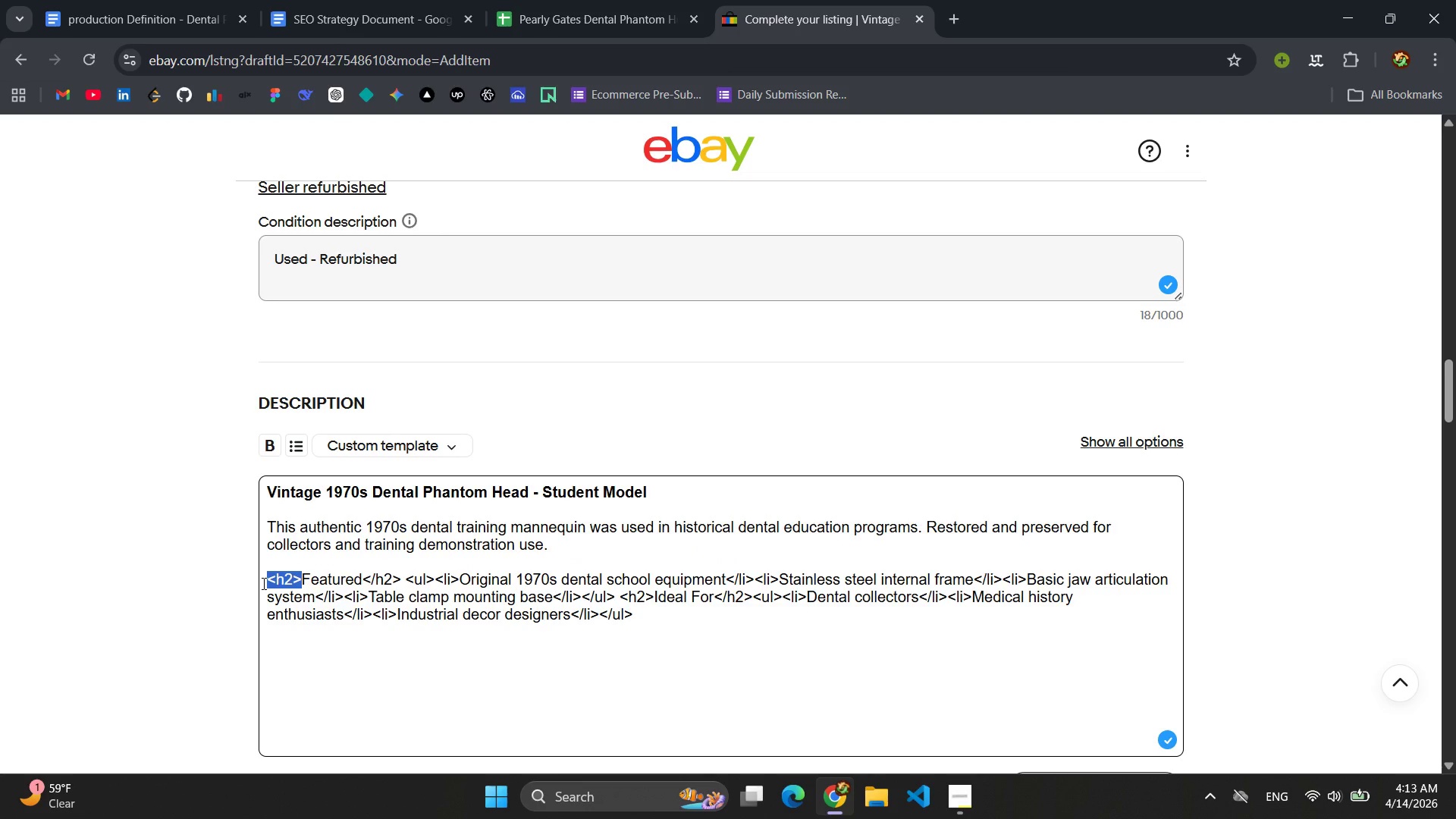 
key(Backspace)
 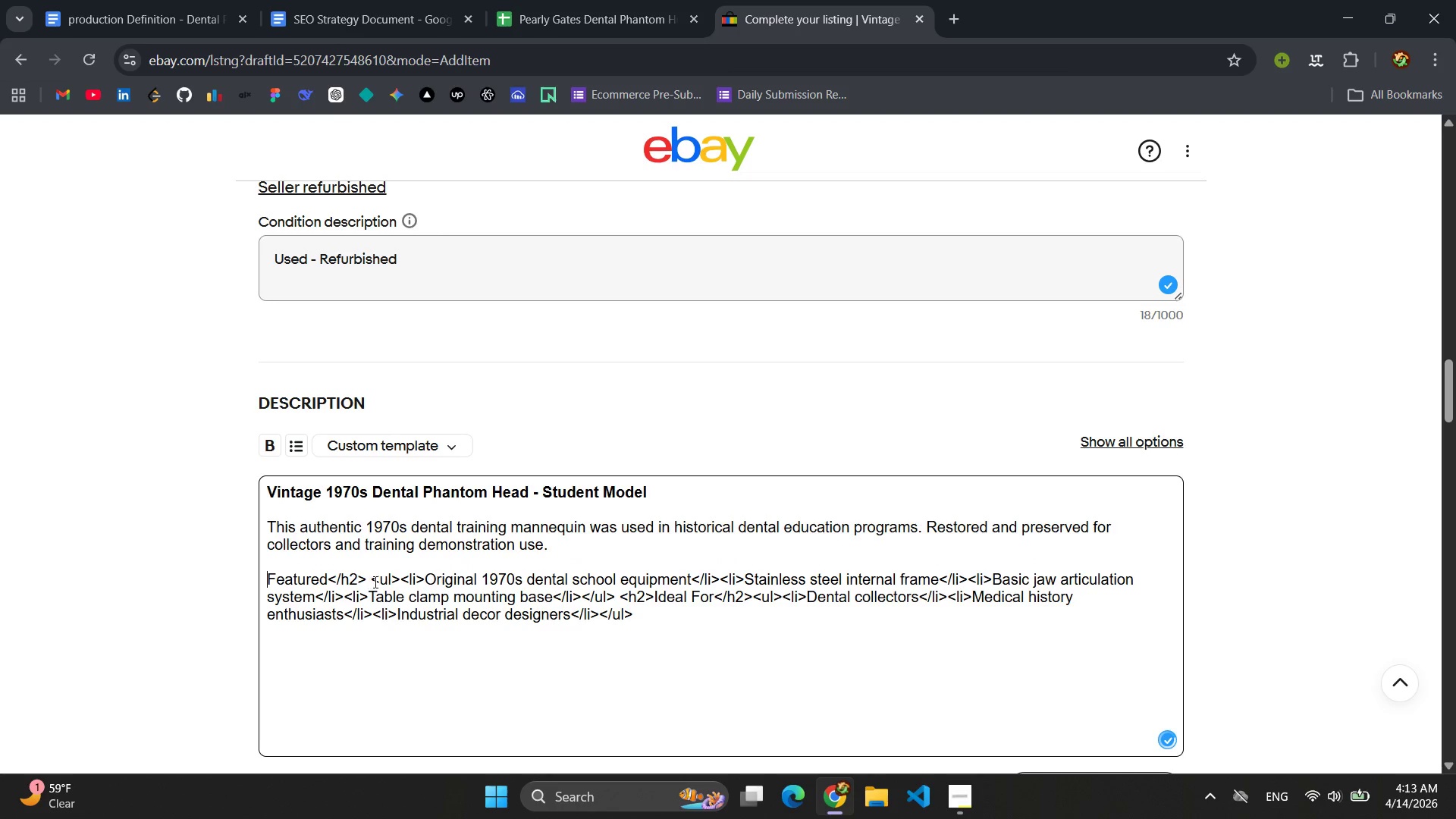 
left_click_drag(start_coordinate=[368, 582], to_coordinate=[322, 581])
 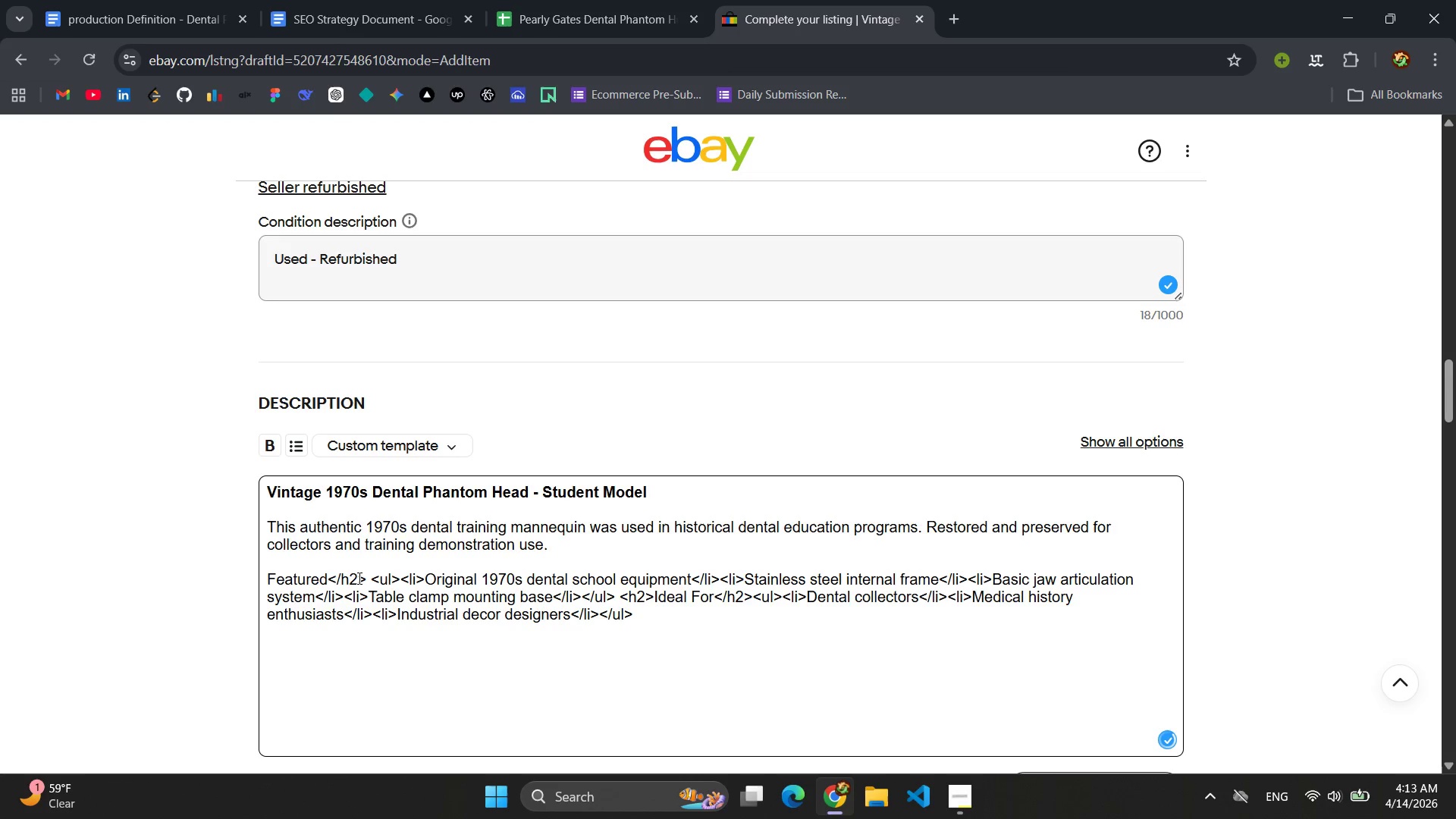 
left_click([367, 576])
 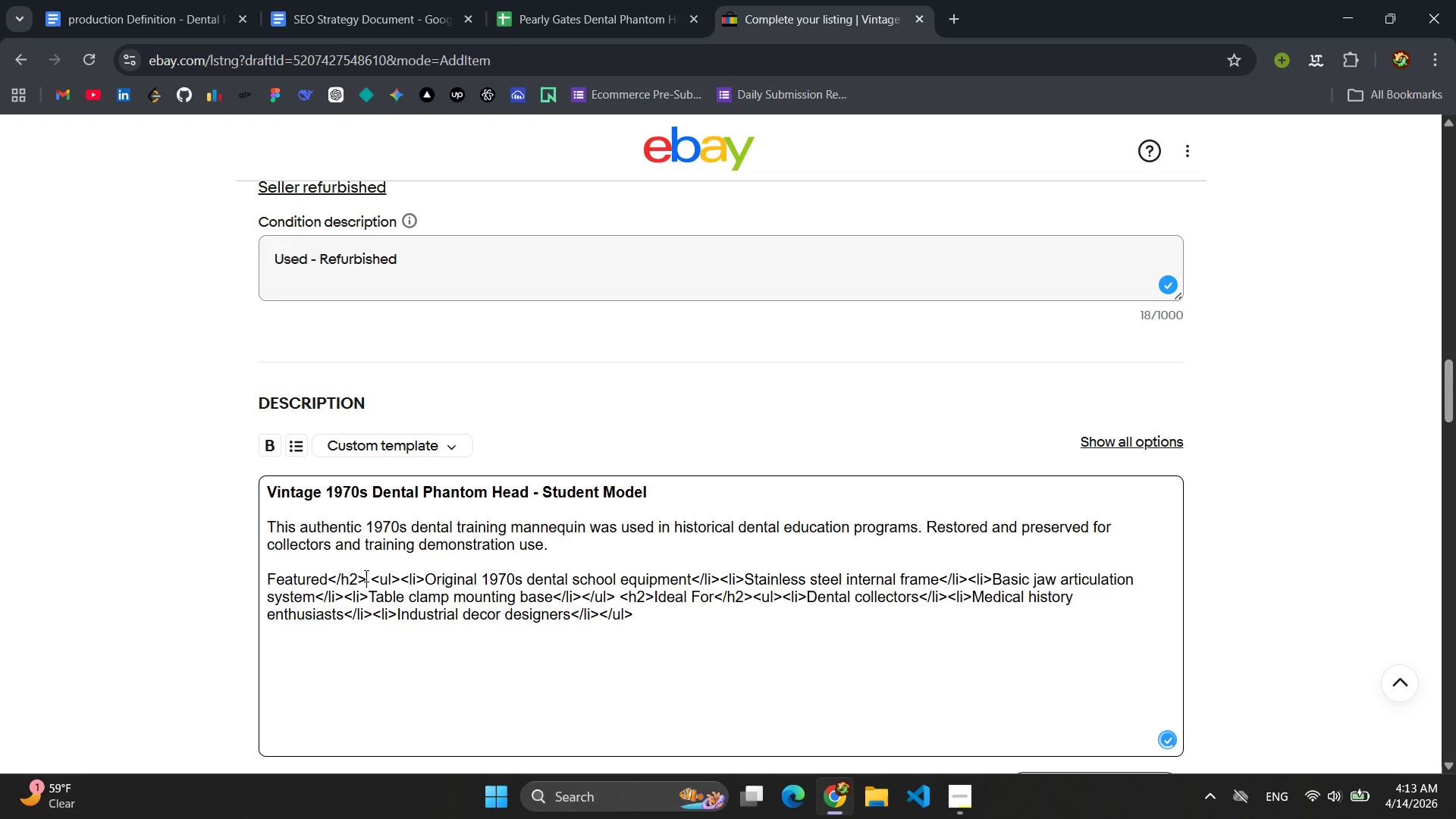 
left_click_drag(start_coordinate=[365, 576], to_coordinate=[324, 579])
 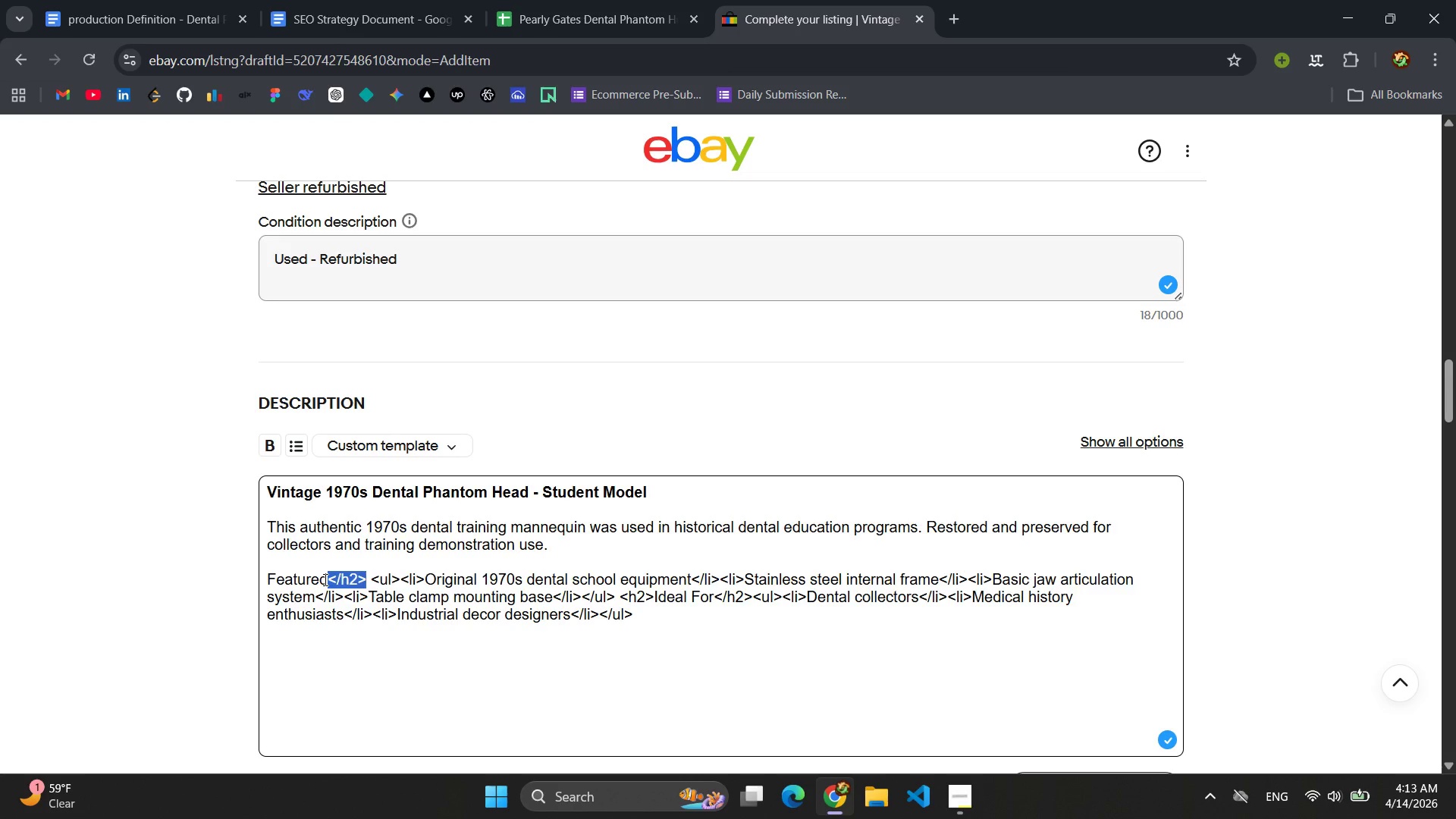 
key(Backspace)
 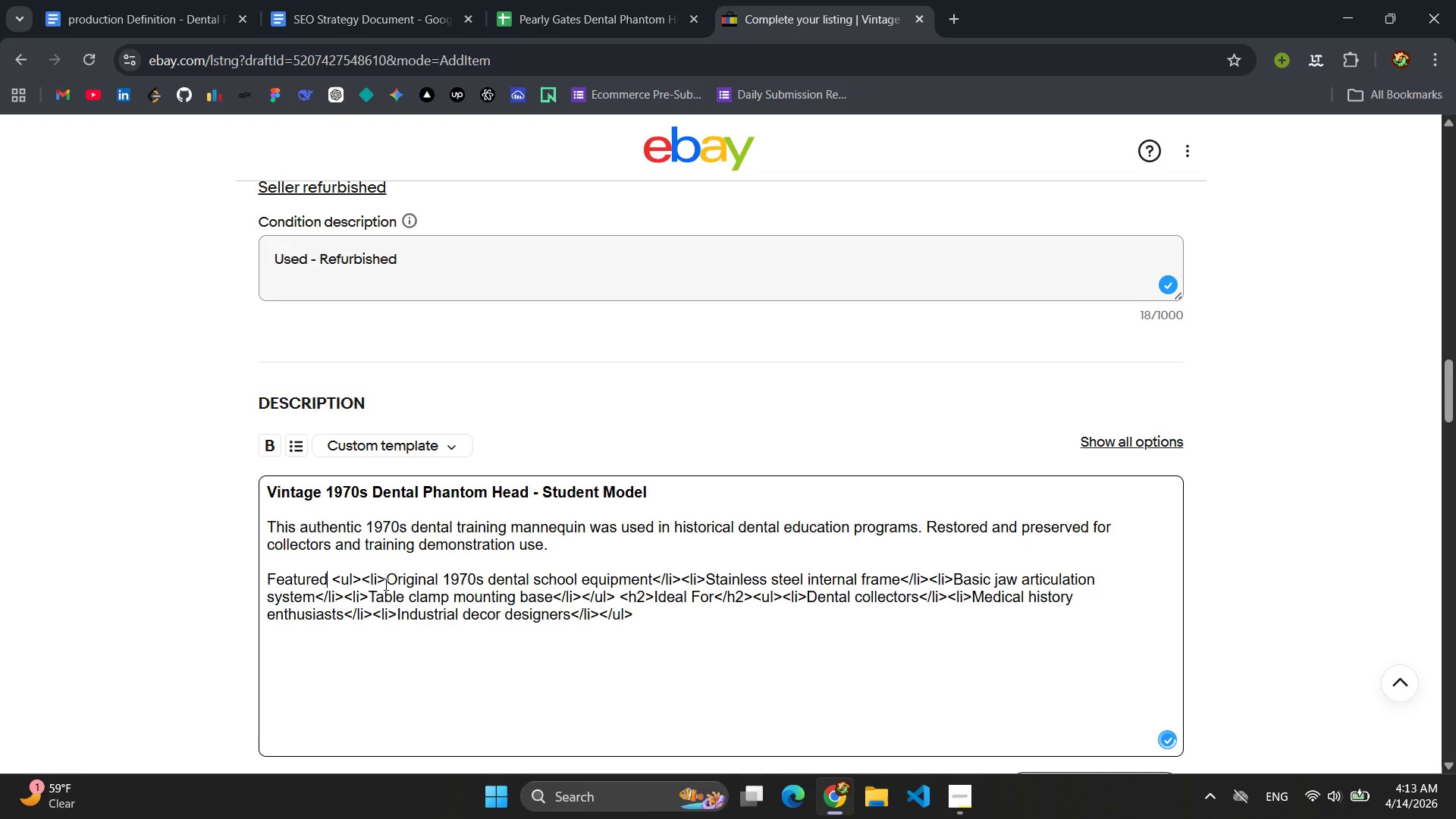 
left_click_drag(start_coordinate=[386, 581], to_coordinate=[335, 581])
 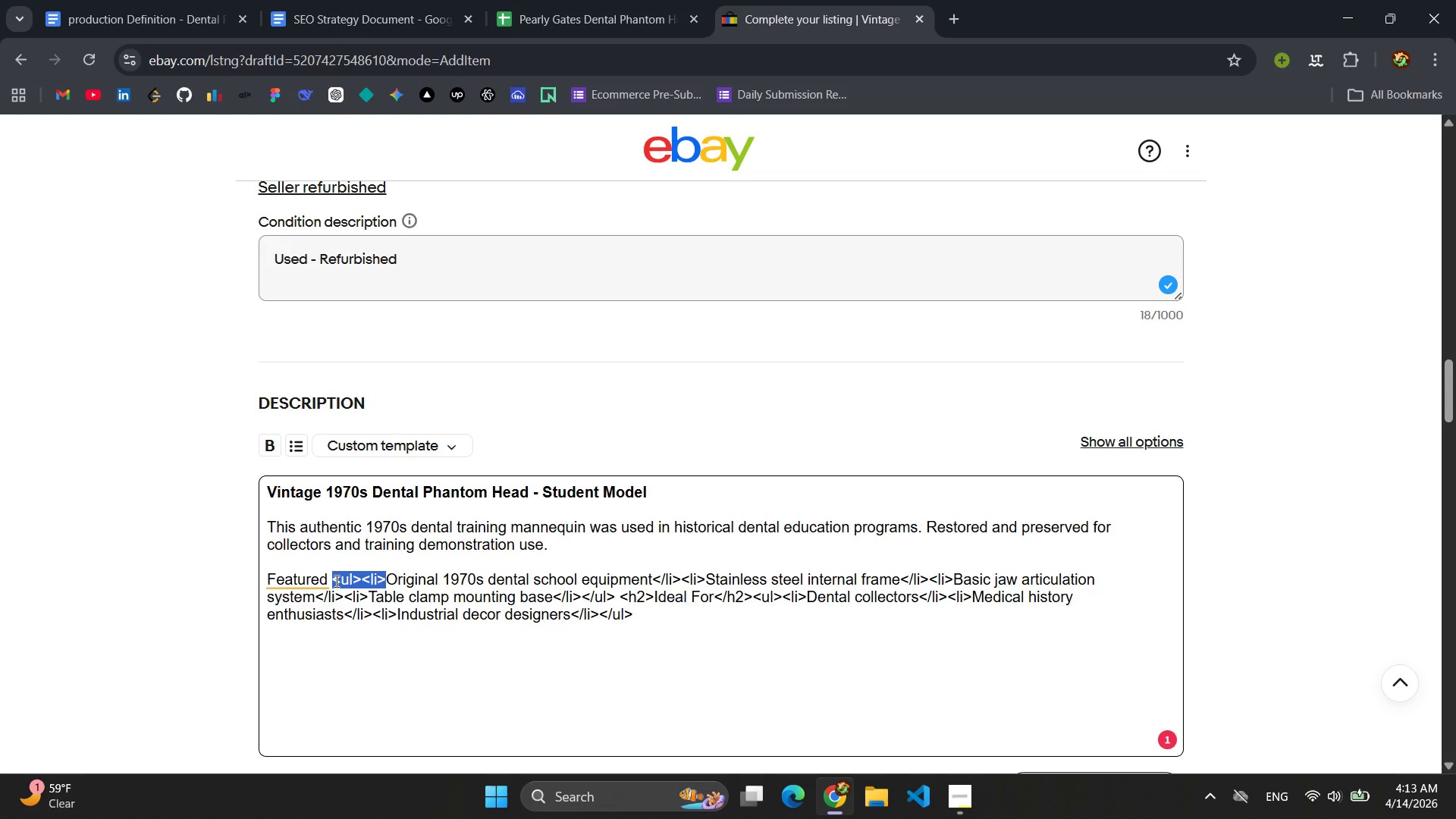 
key(Backspace)
 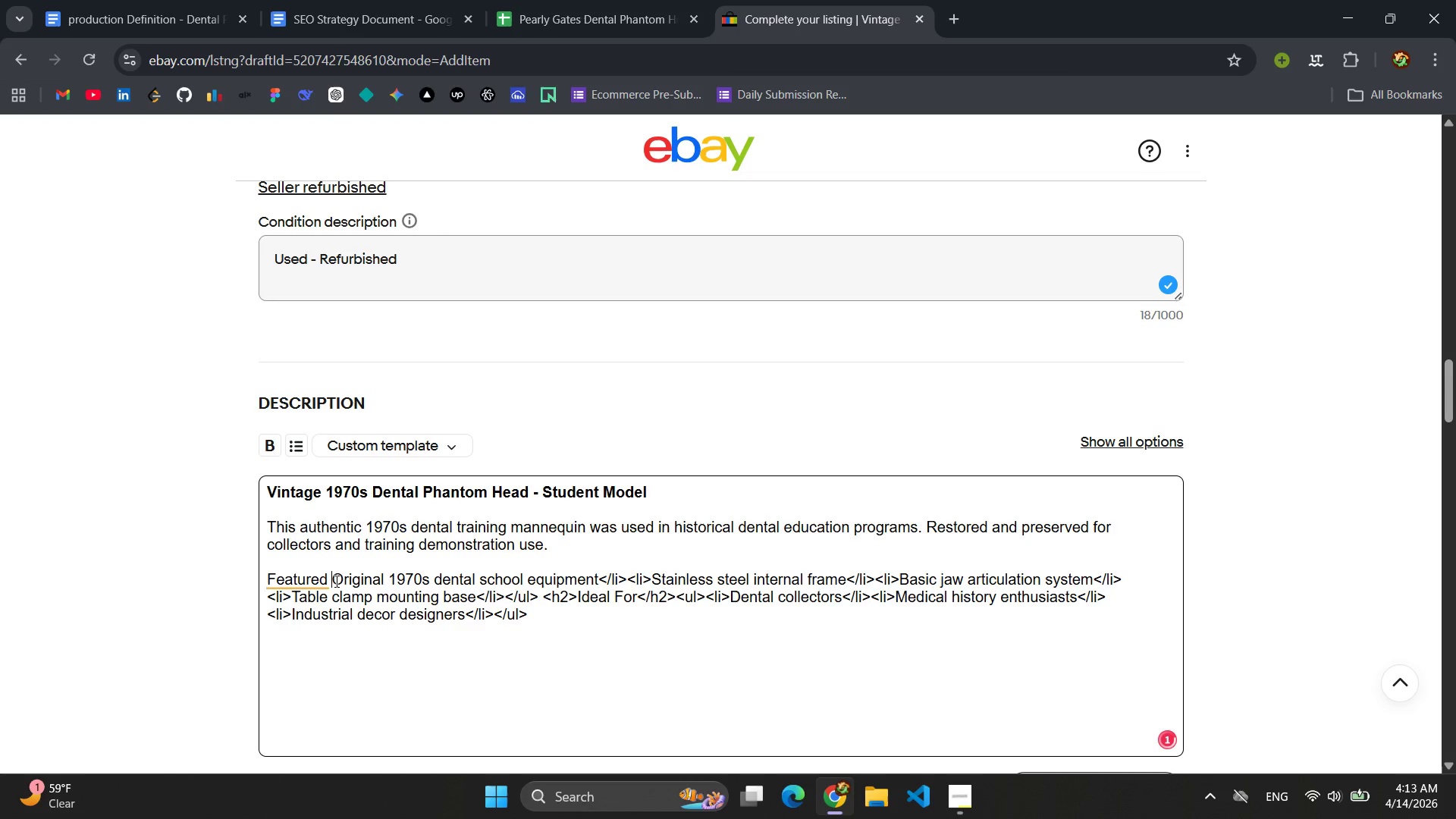 
key(Backspace)
 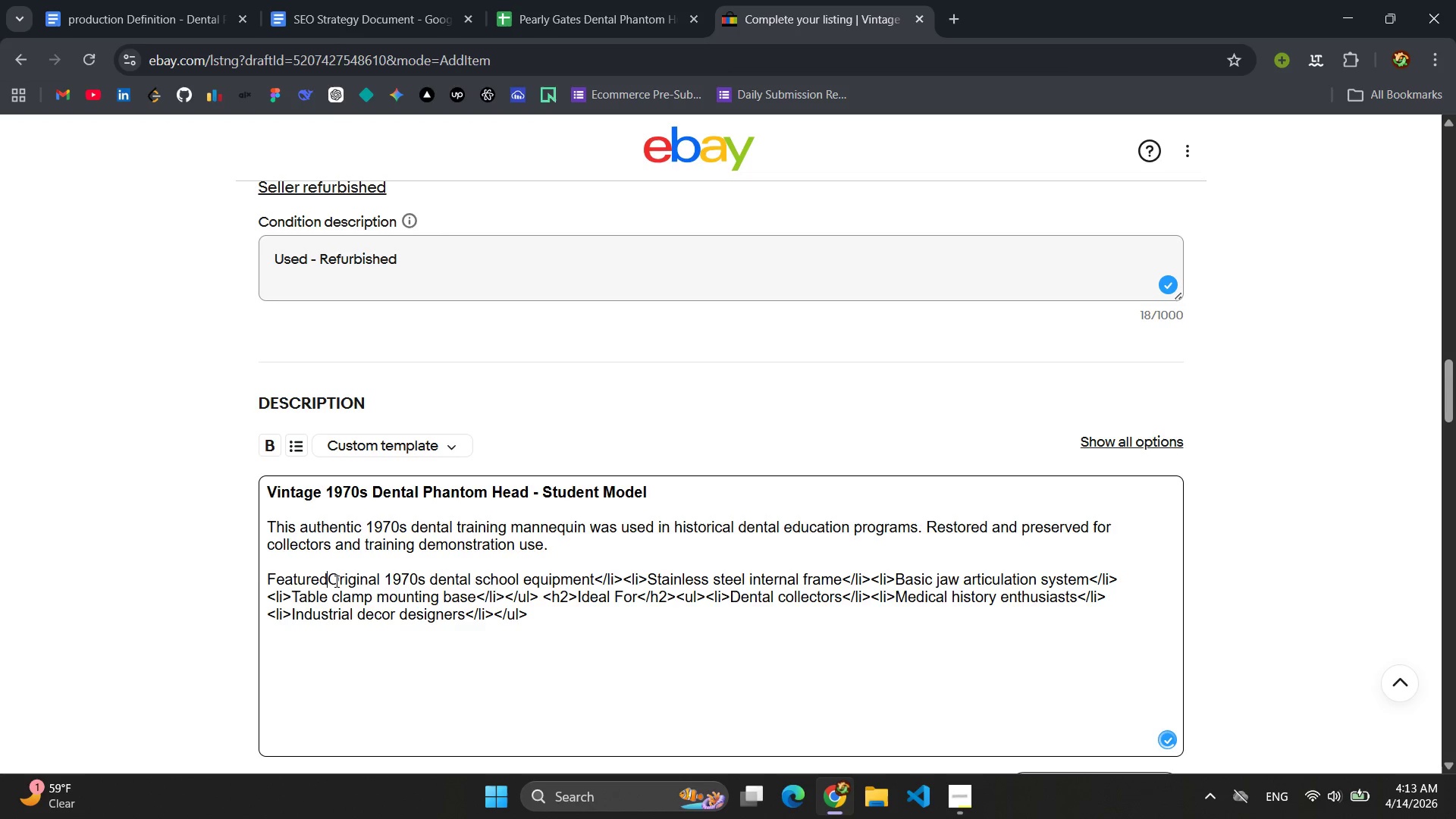 
key(Shift+Semicolon)
 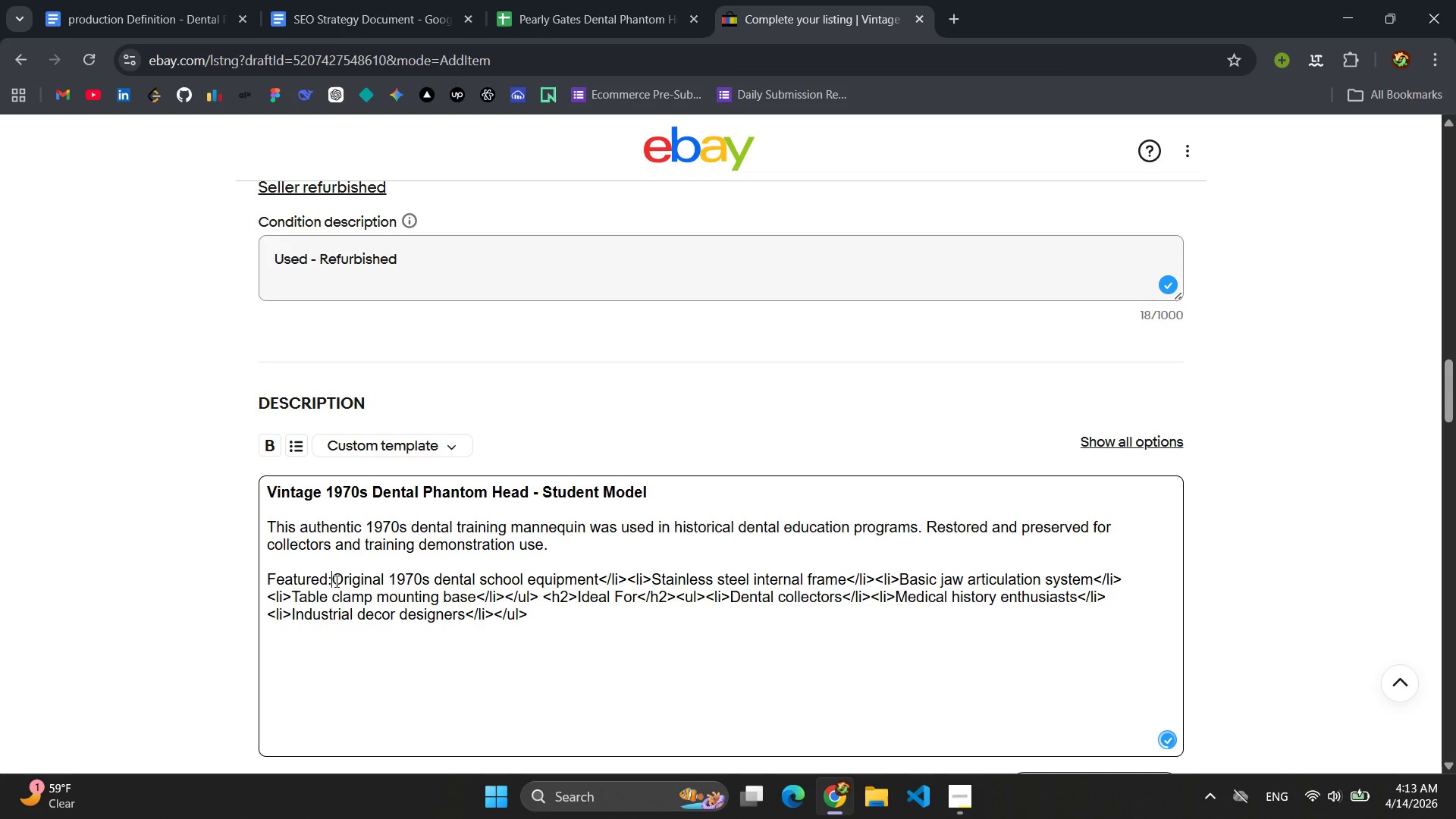 
key(Enter)
 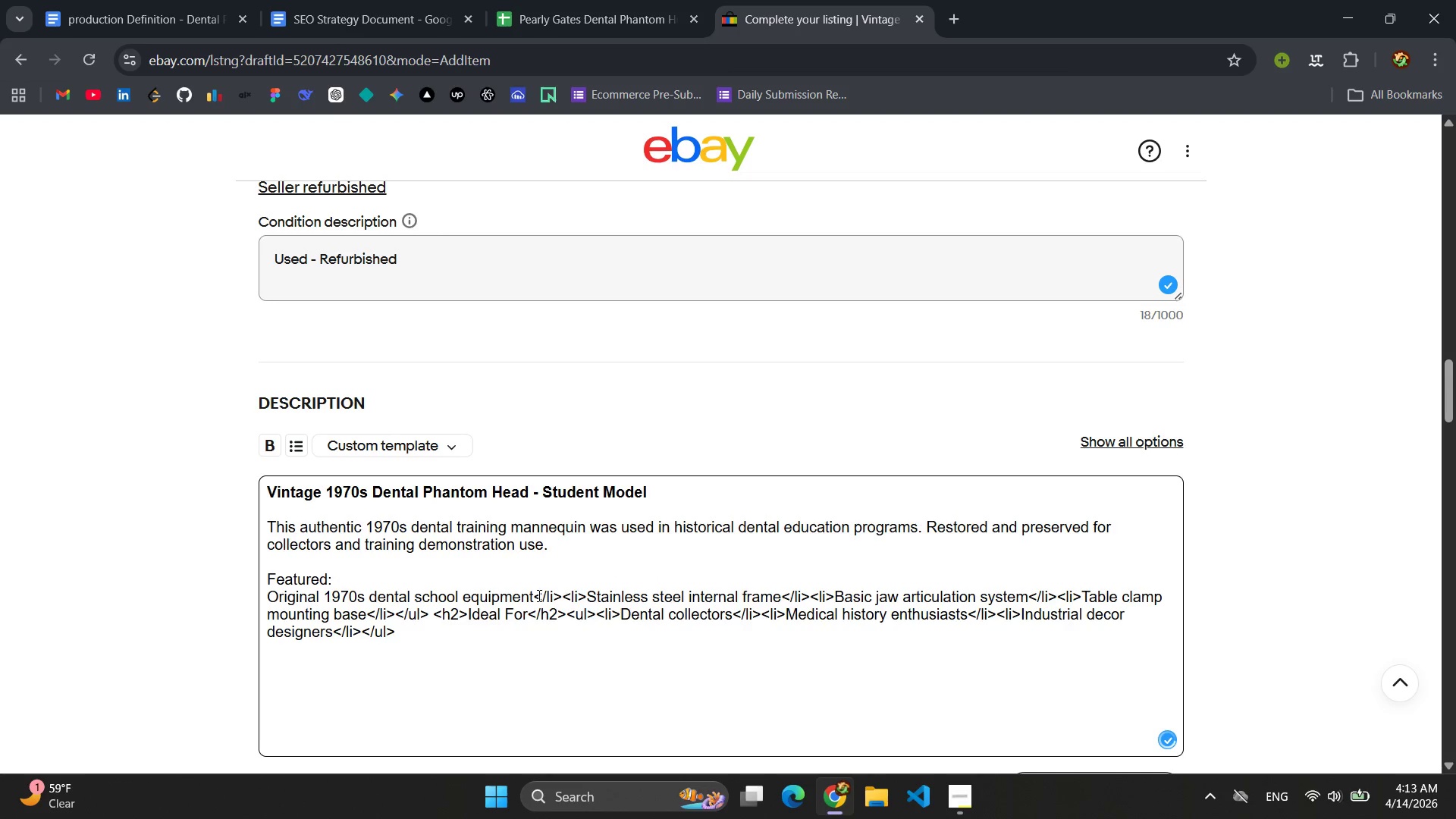 
left_click_drag(start_coordinate=[532, 596], to_coordinate=[273, 605])
 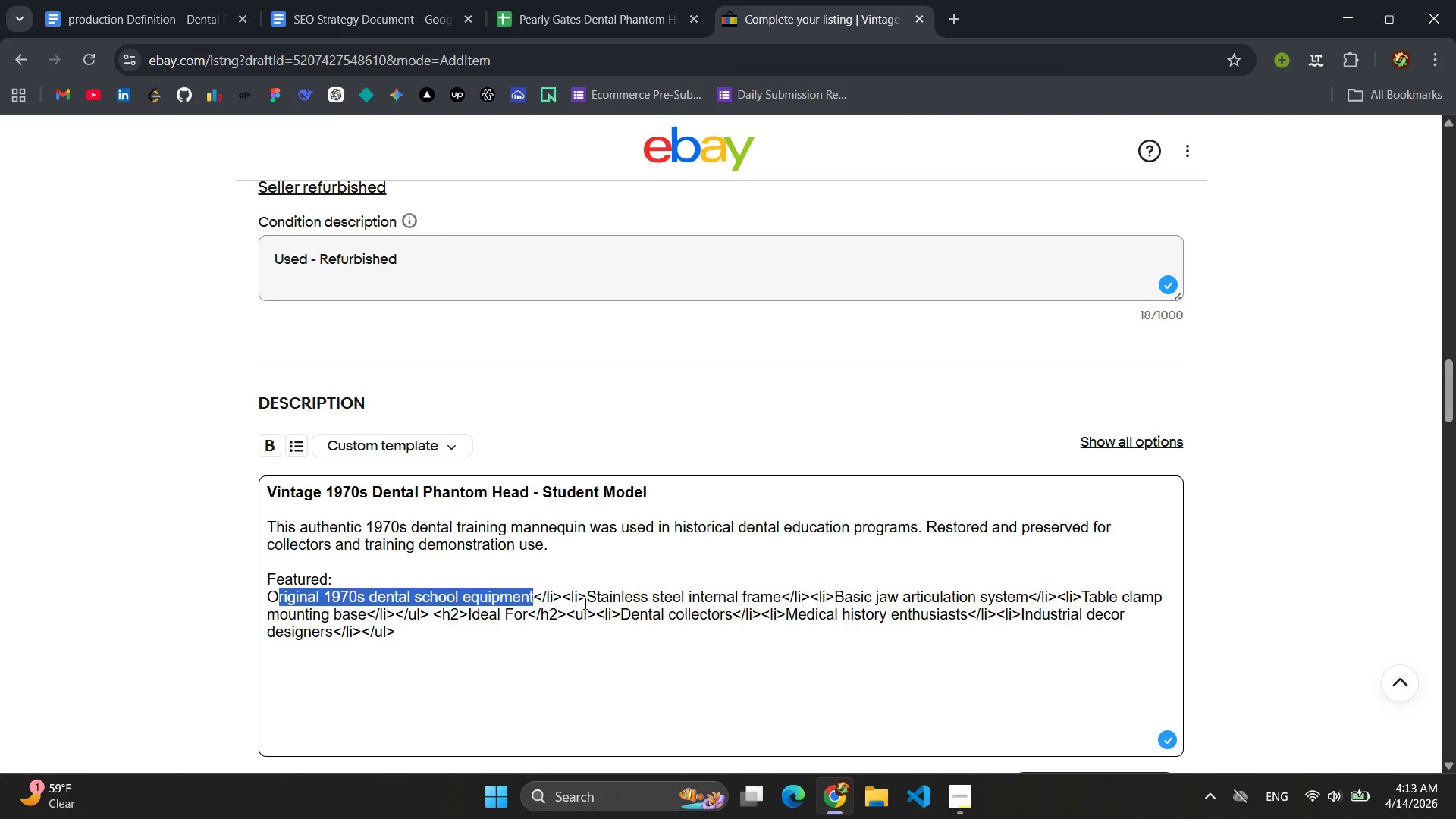 
left_click_drag(start_coordinate=[587, 601], to_coordinate=[533, 596])
 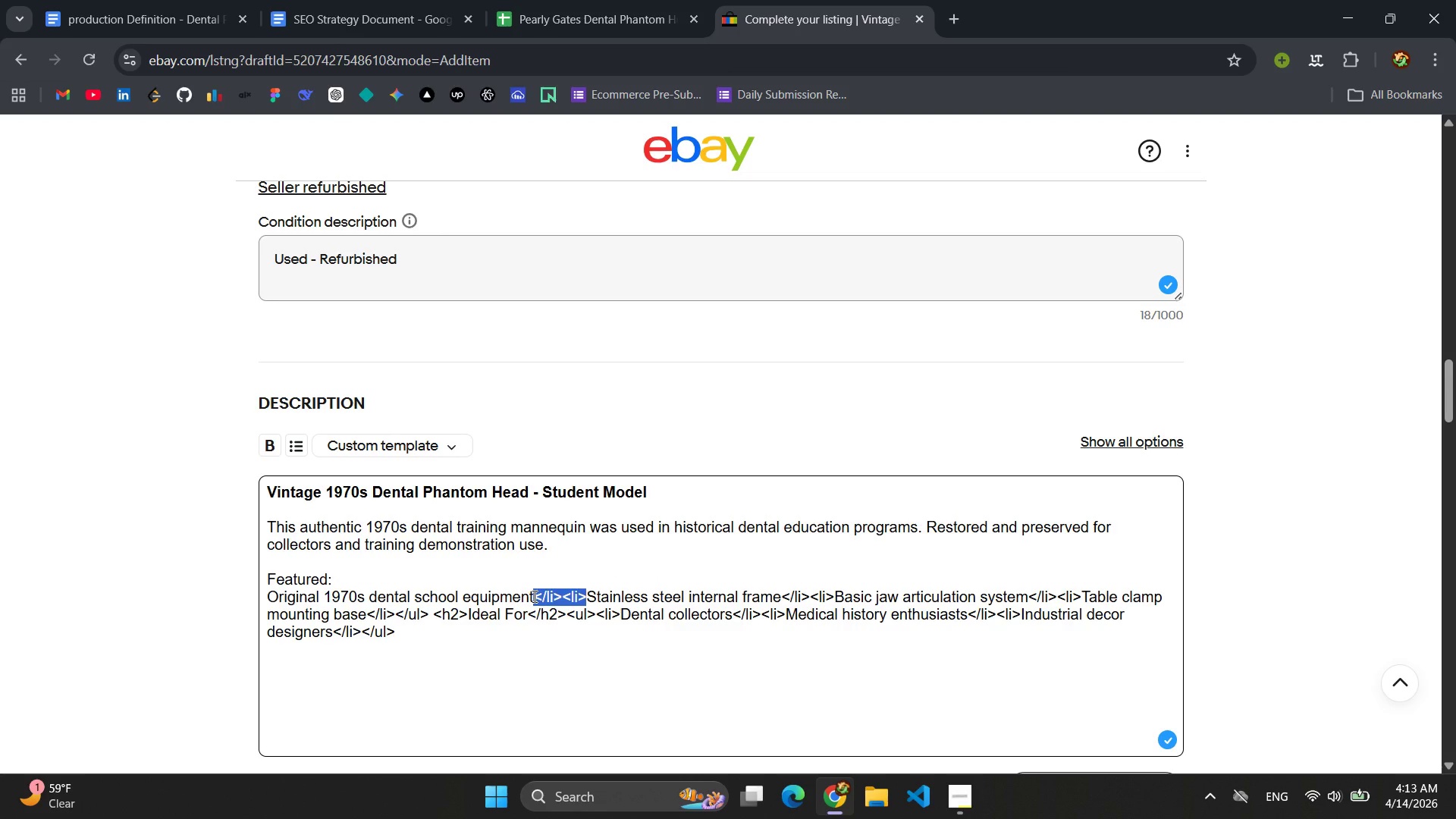 
key(Enter)
 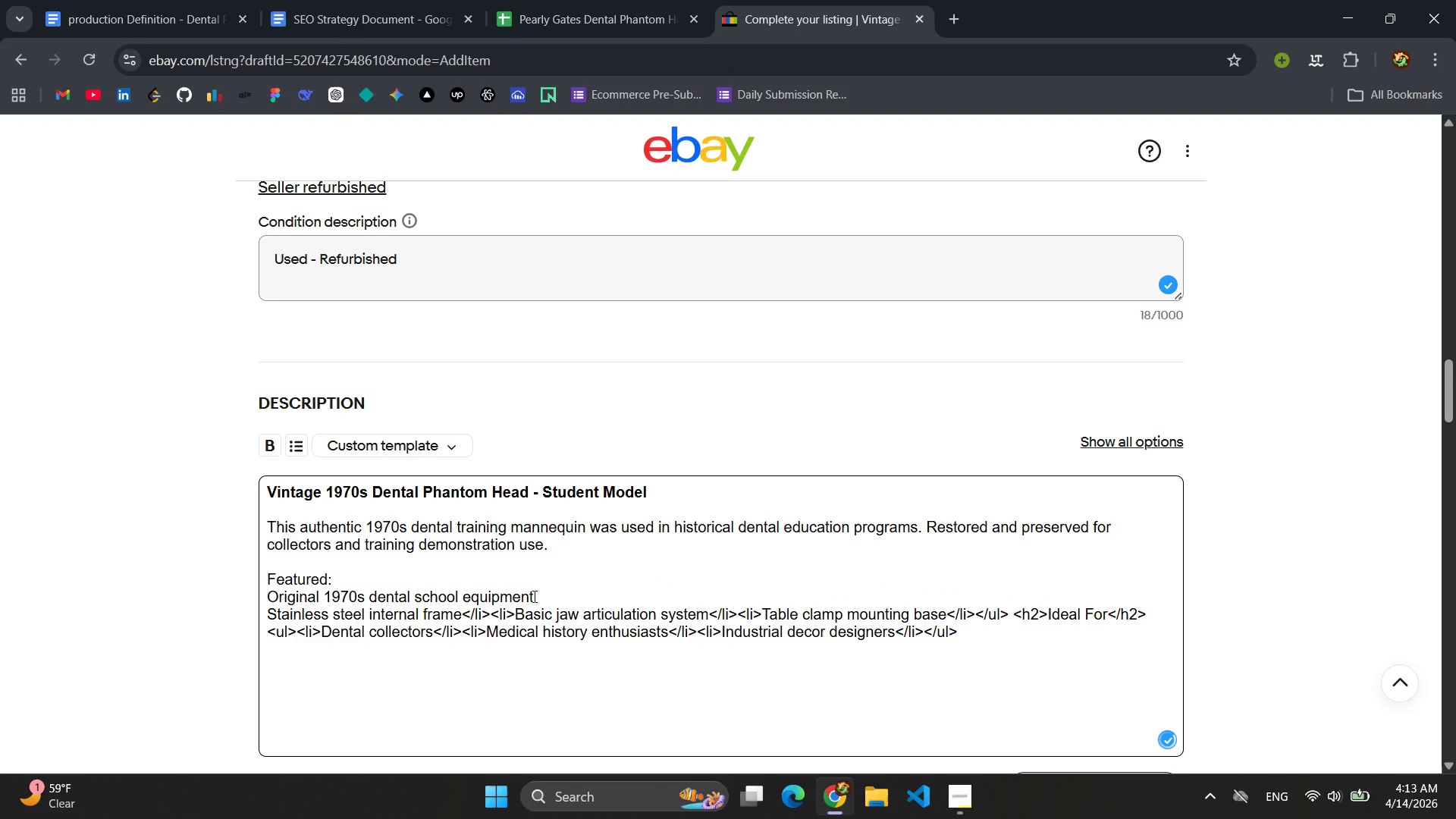 
left_click_drag(start_coordinate=[513, 610], to_coordinate=[463, 620])
 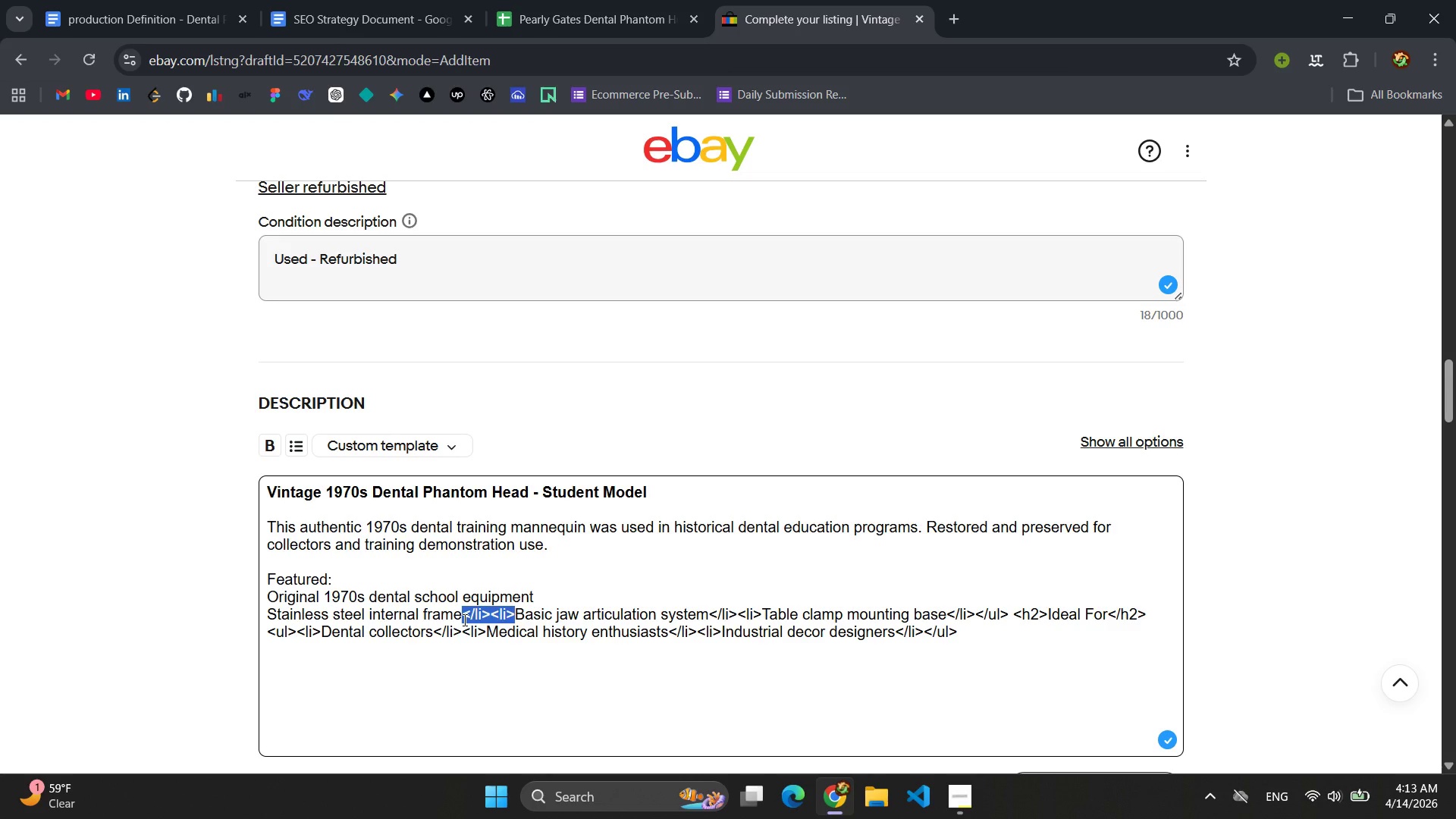 
key(Enter)
 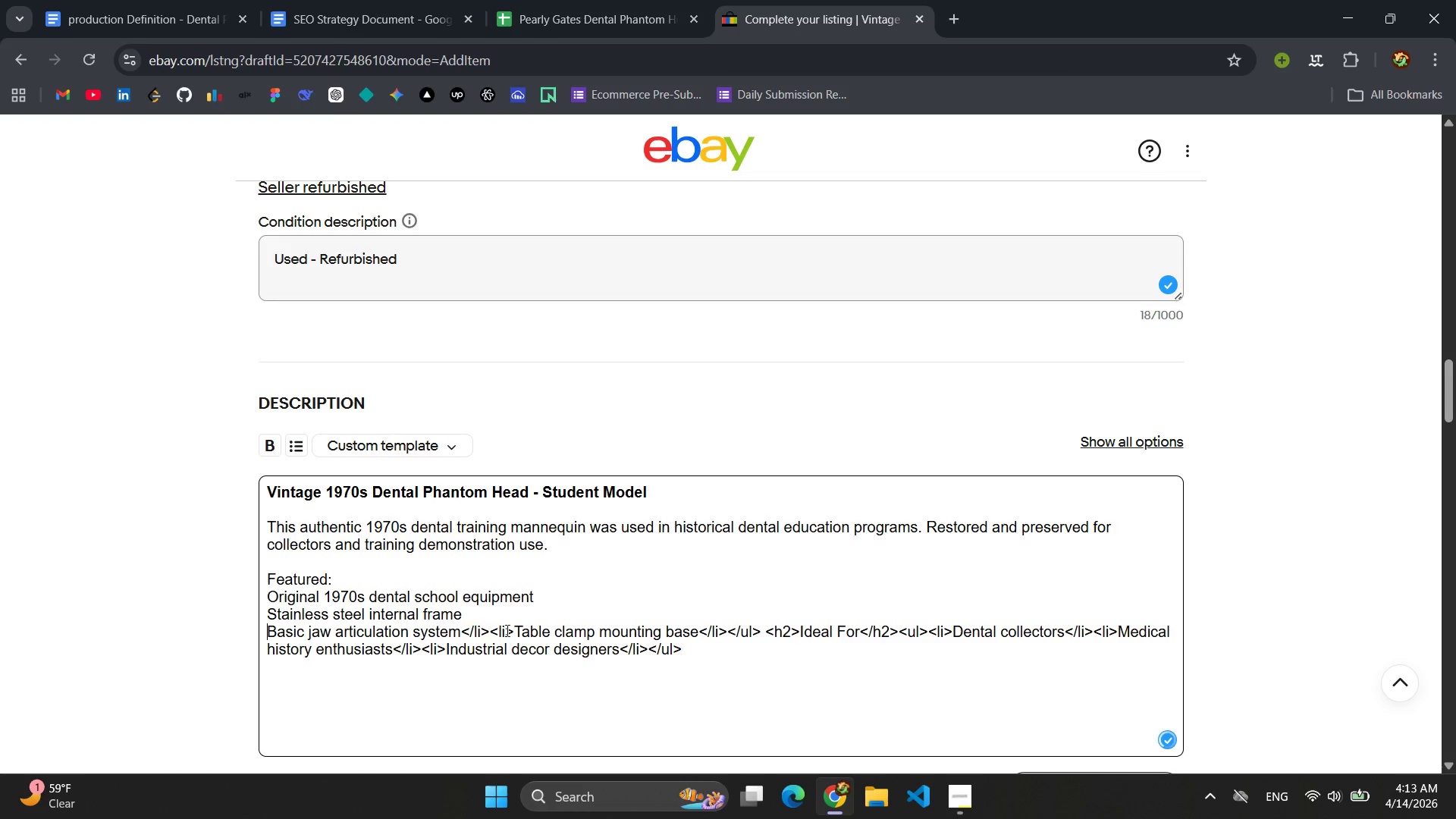 
left_click_drag(start_coordinate=[513, 632], to_coordinate=[461, 632])
 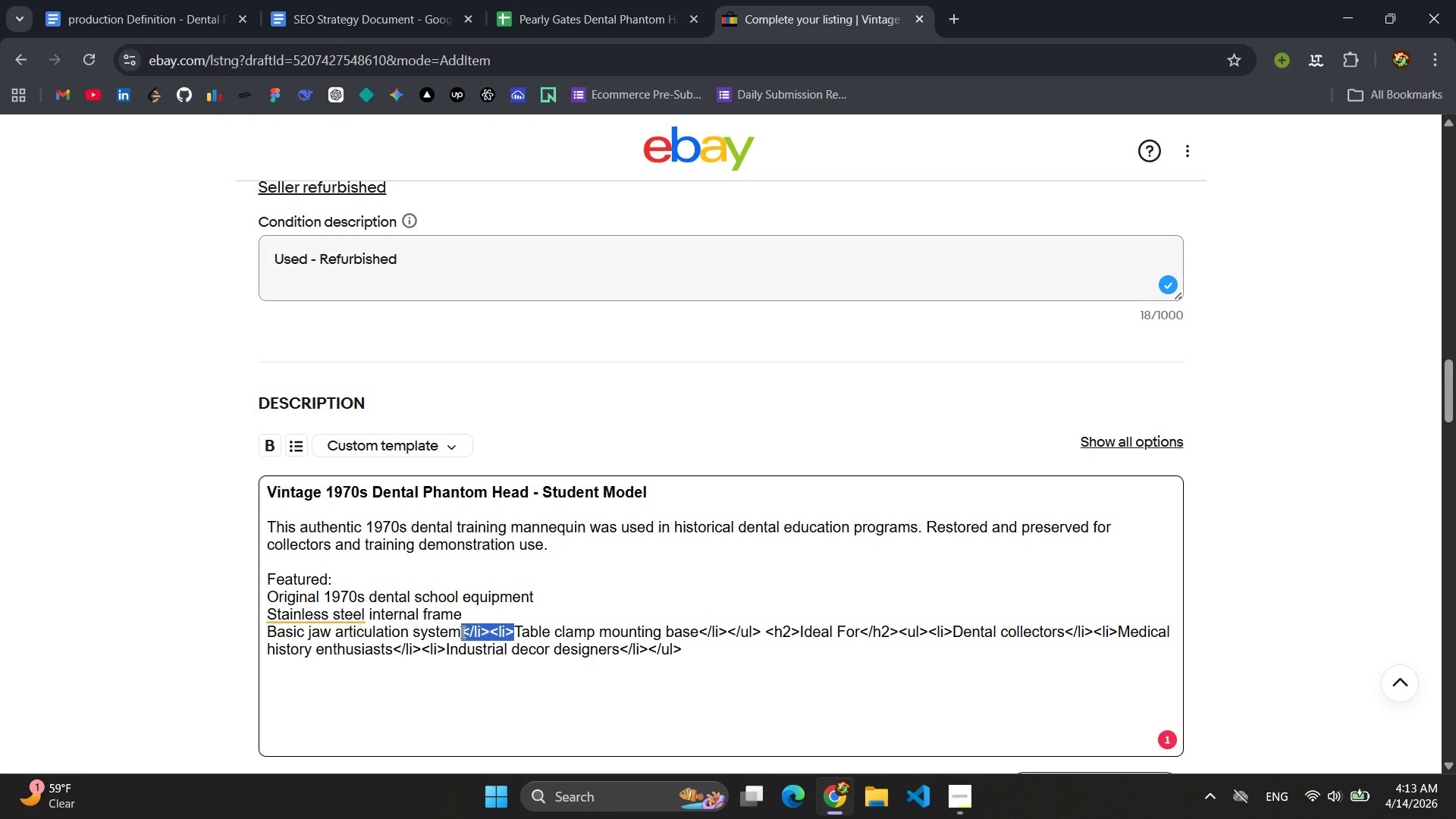 
key(Enter)
 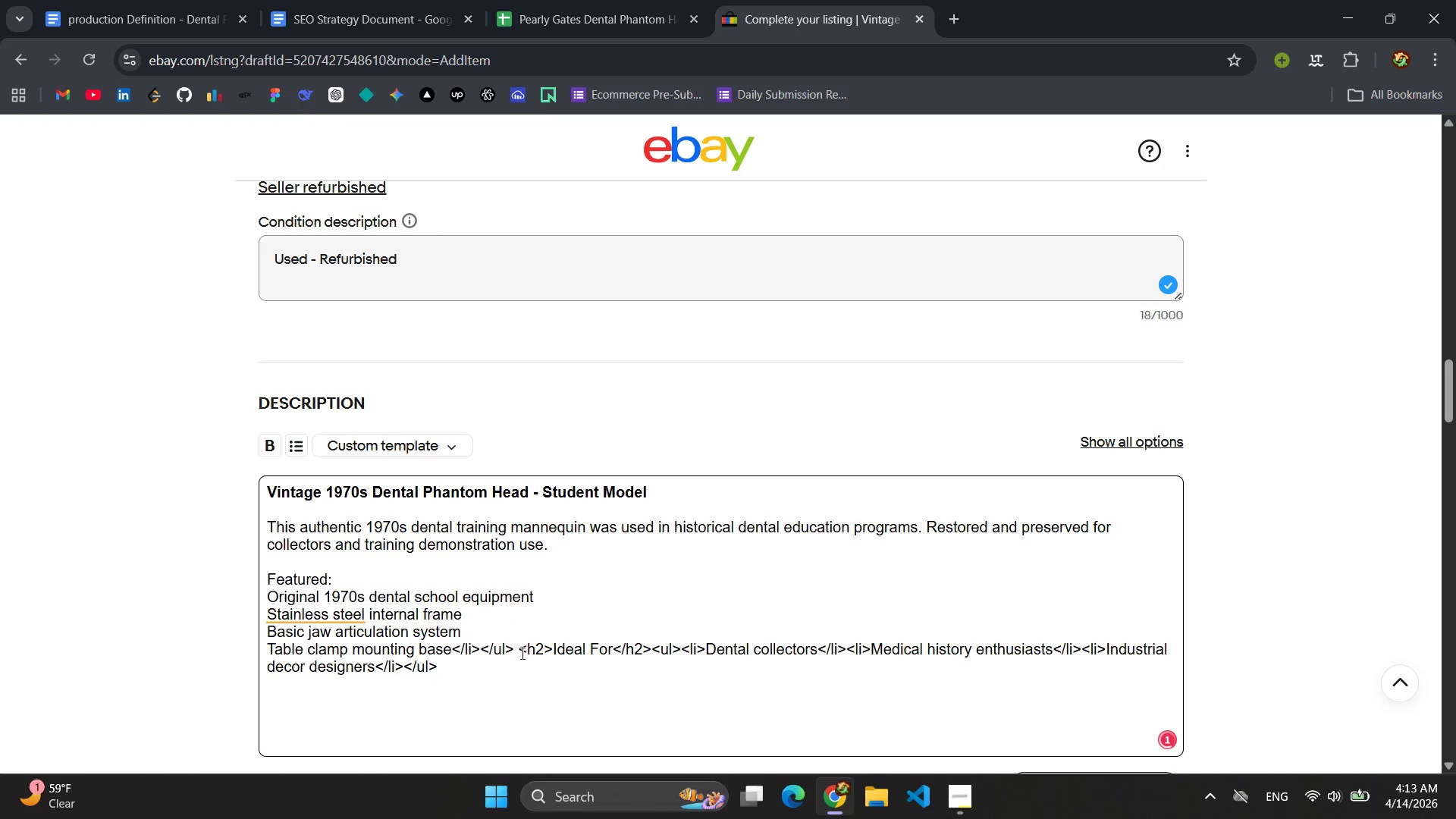 
left_click_drag(start_coordinate=[516, 653], to_coordinate=[453, 651])
 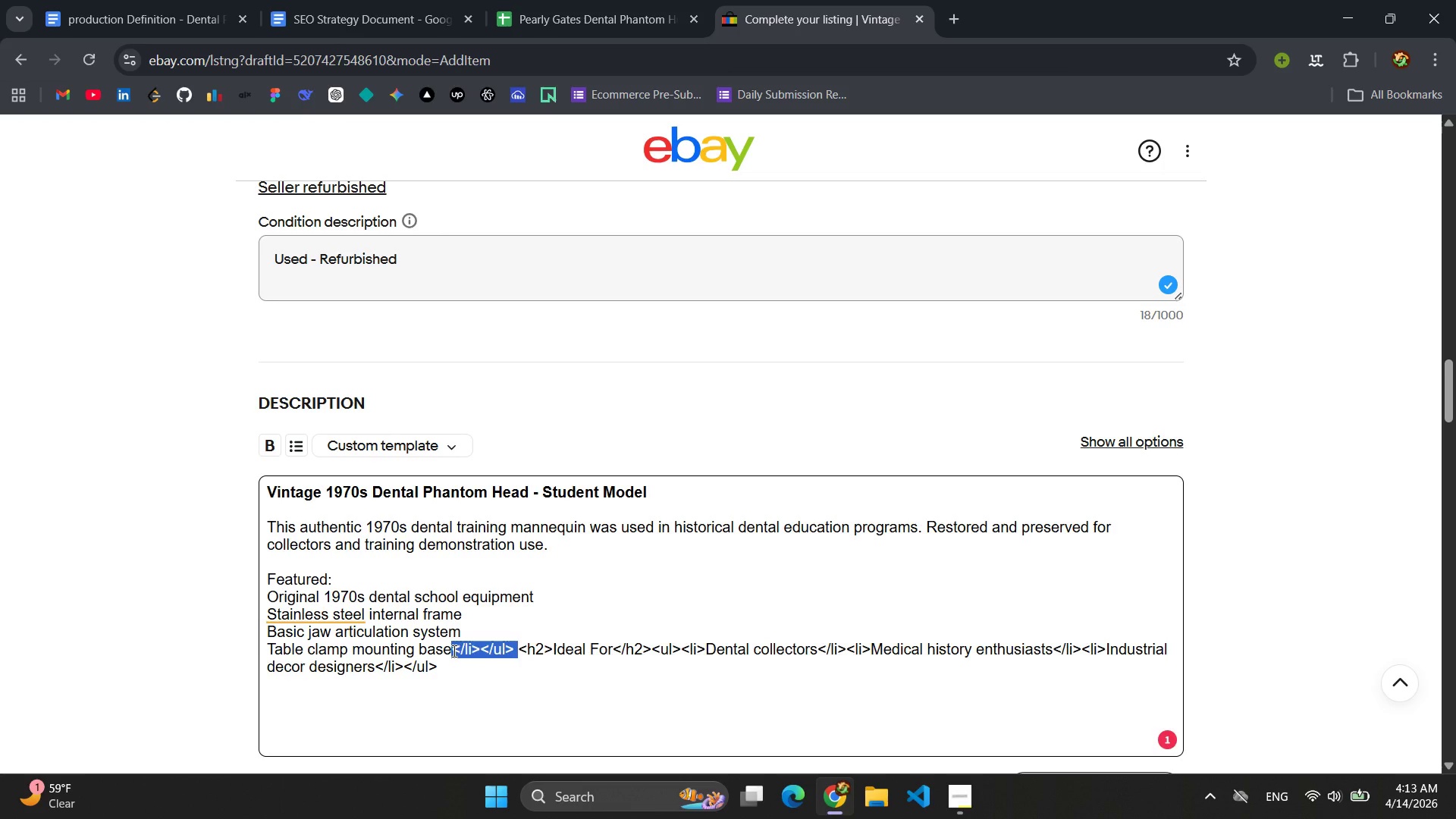 
key(Enter)
 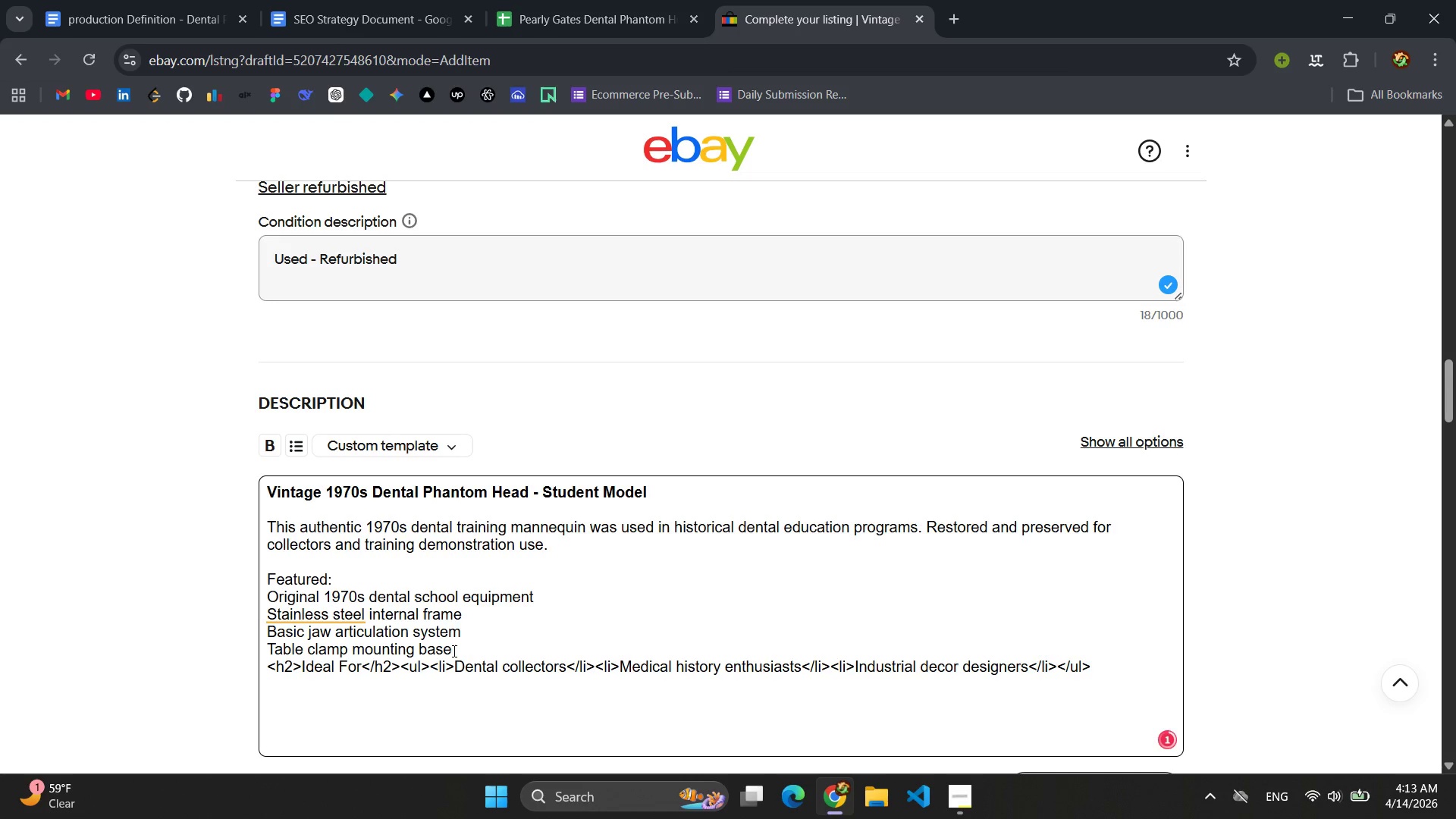 
left_click_drag(start_coordinate=[467, 650], to_coordinate=[243, 600])
 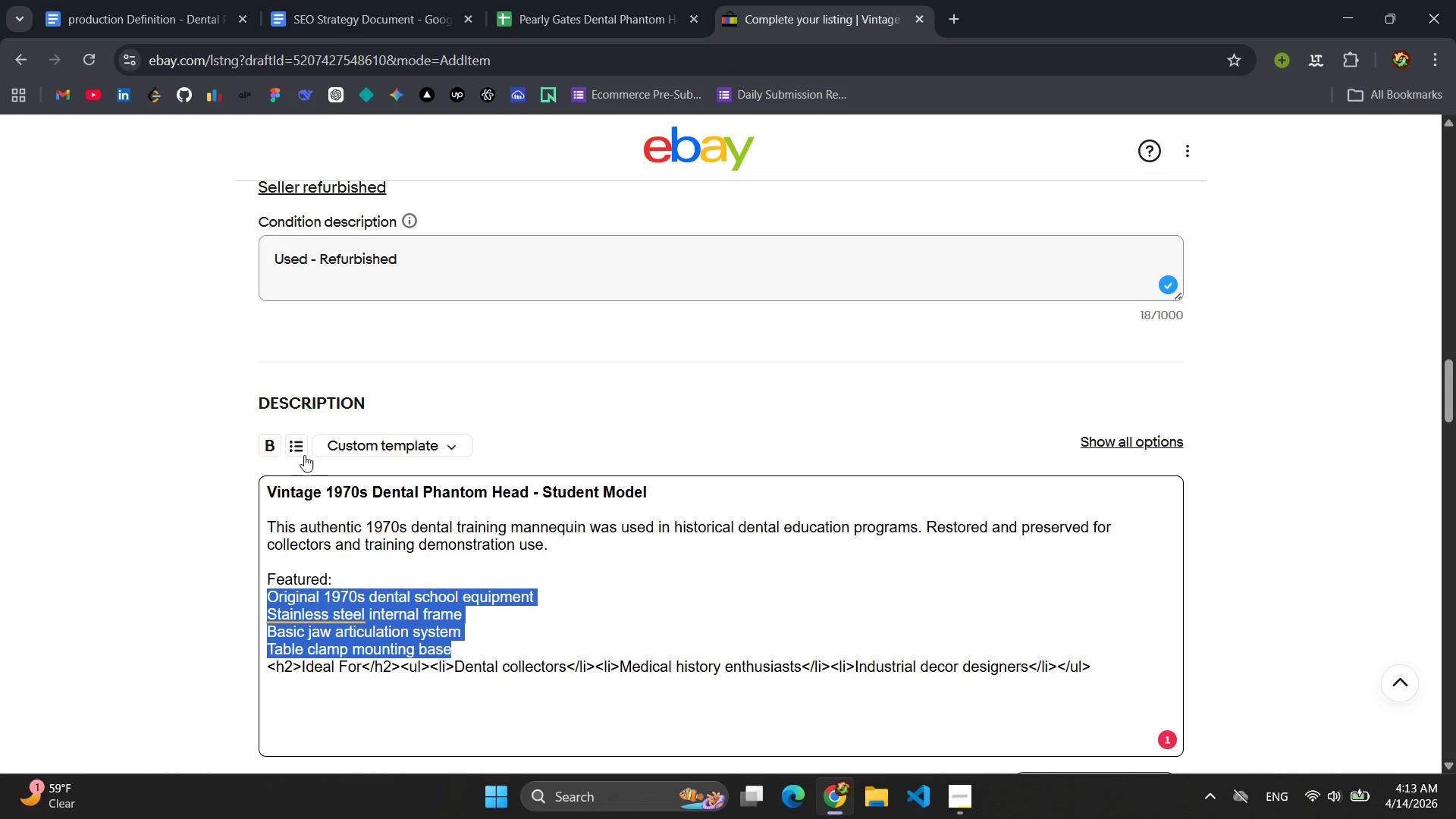 
left_click([297, 445])
 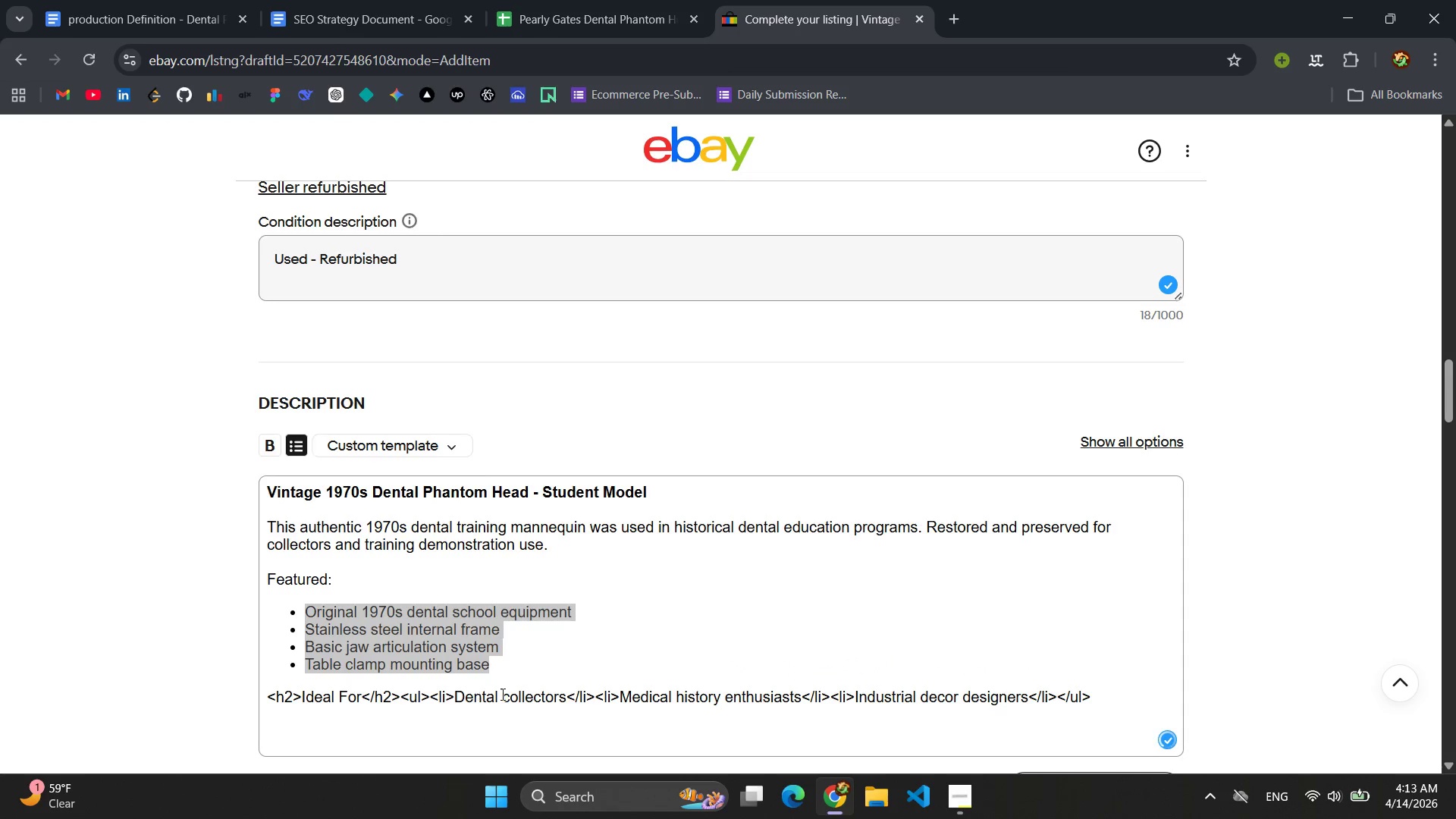 
left_click([557, 678])
 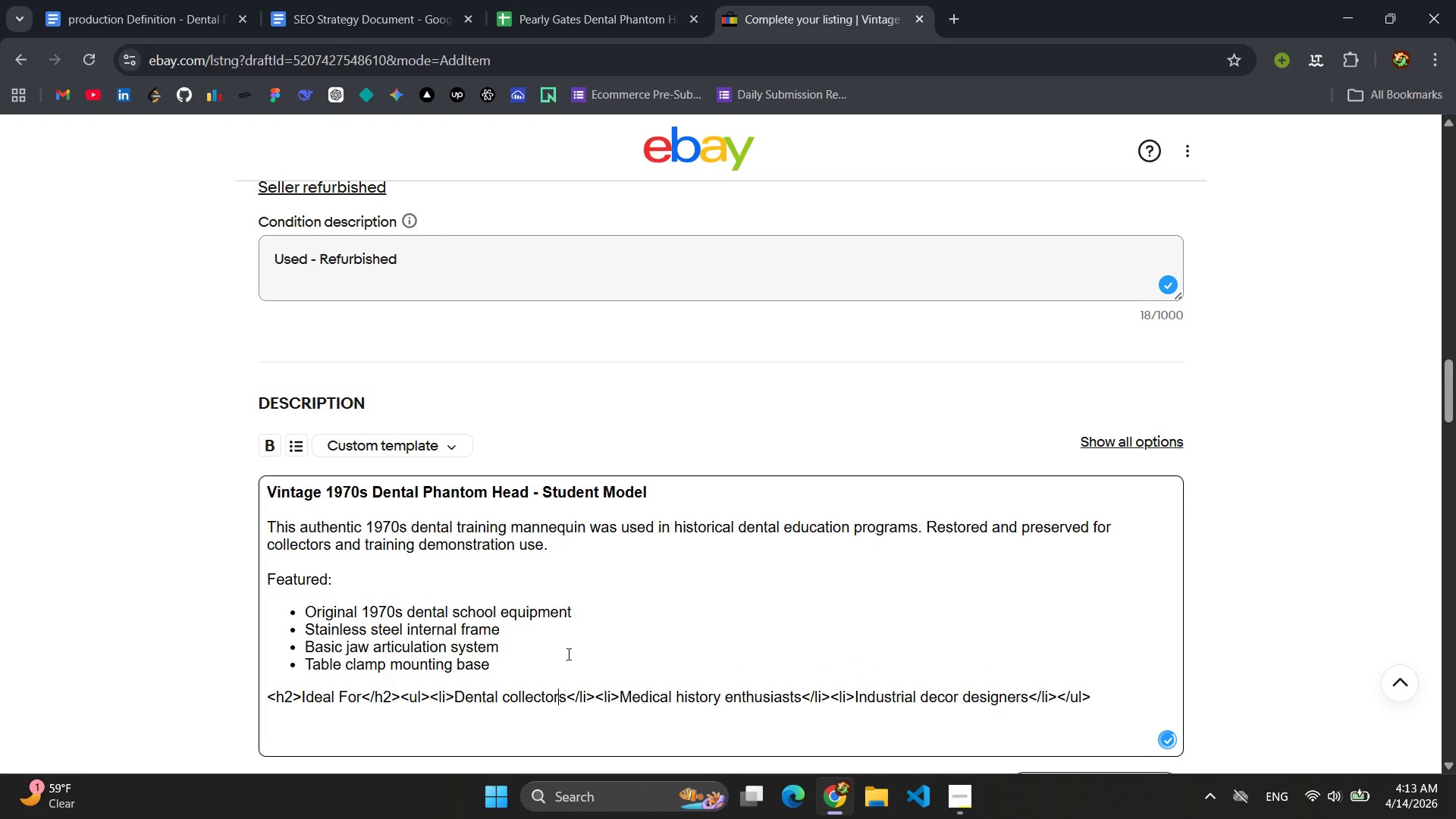 
scroll: coordinate [576, 640], scroll_direction: down, amount: 3.0
 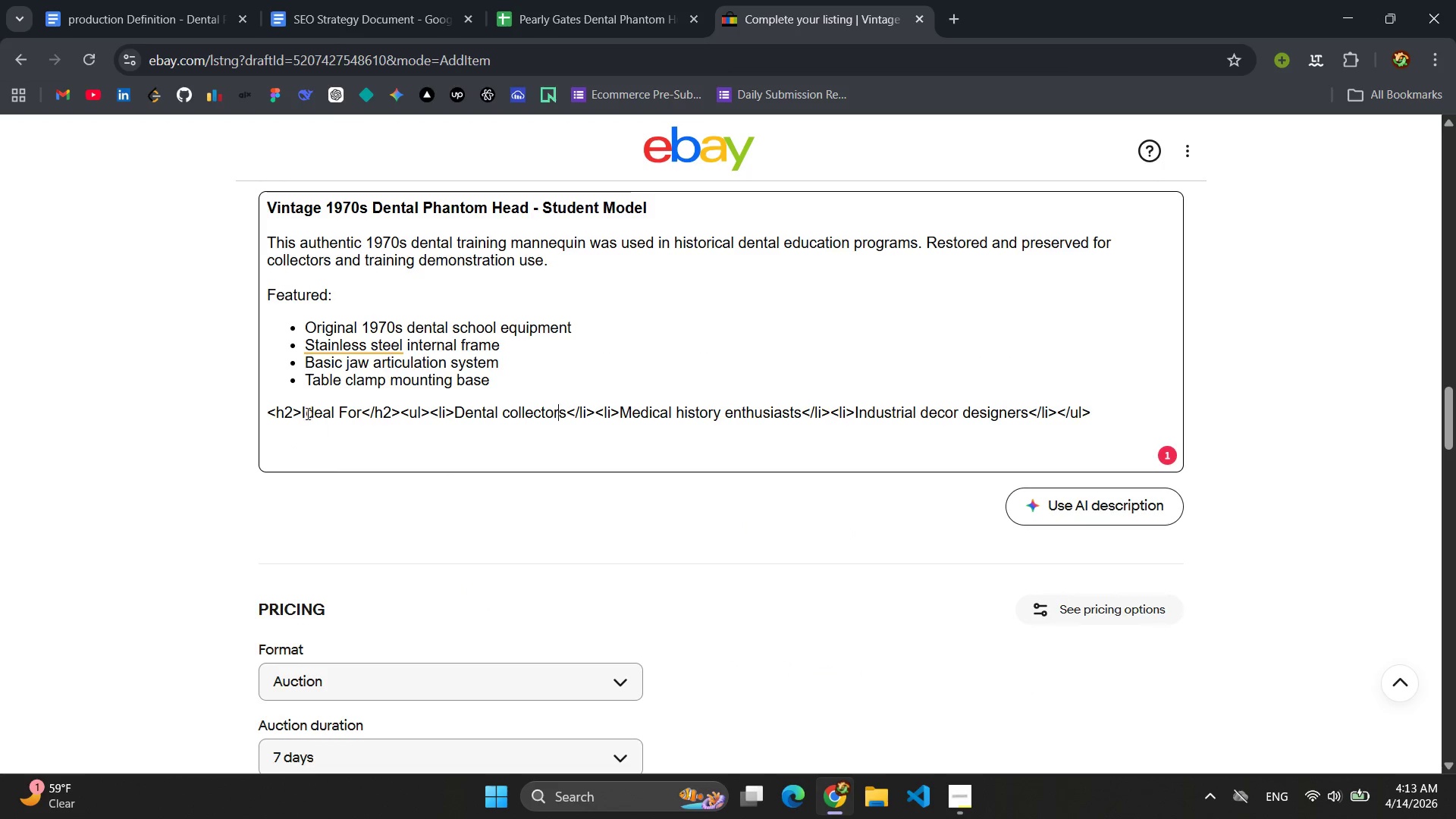 
left_click_drag(start_coordinate=[302, 413], to_coordinate=[265, 413])
 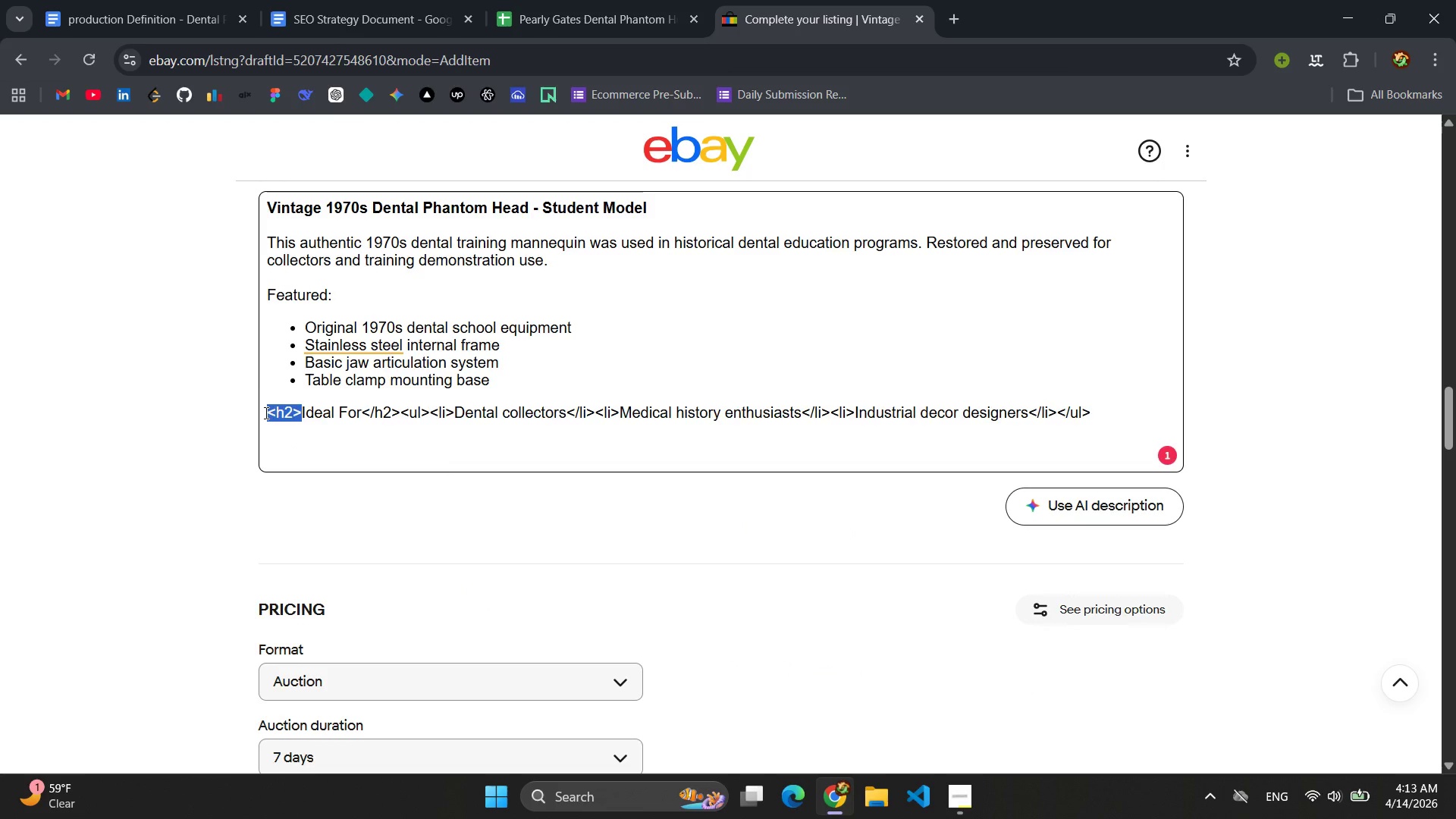 
key(Backspace)
 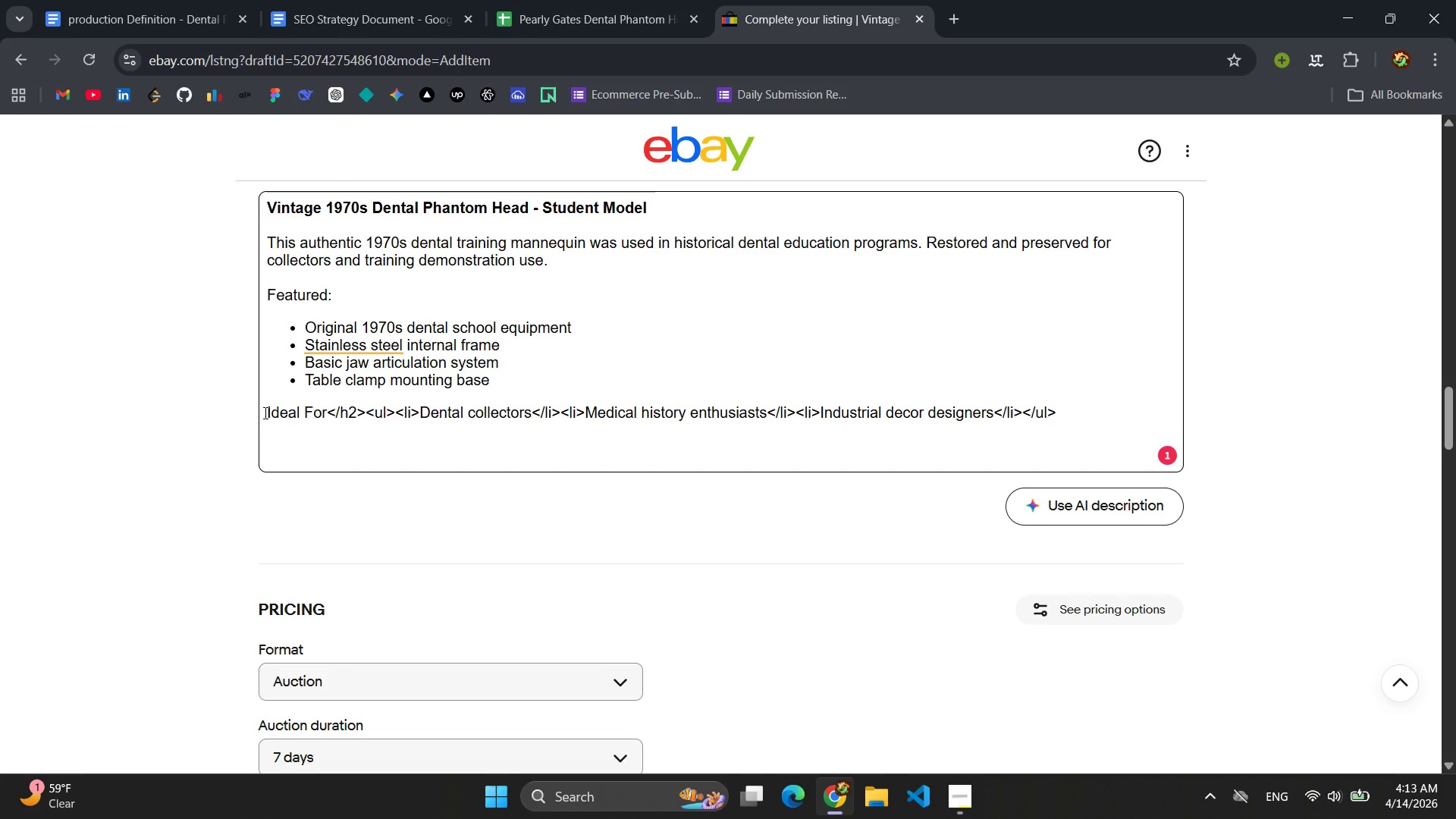 
wait(6.27)
 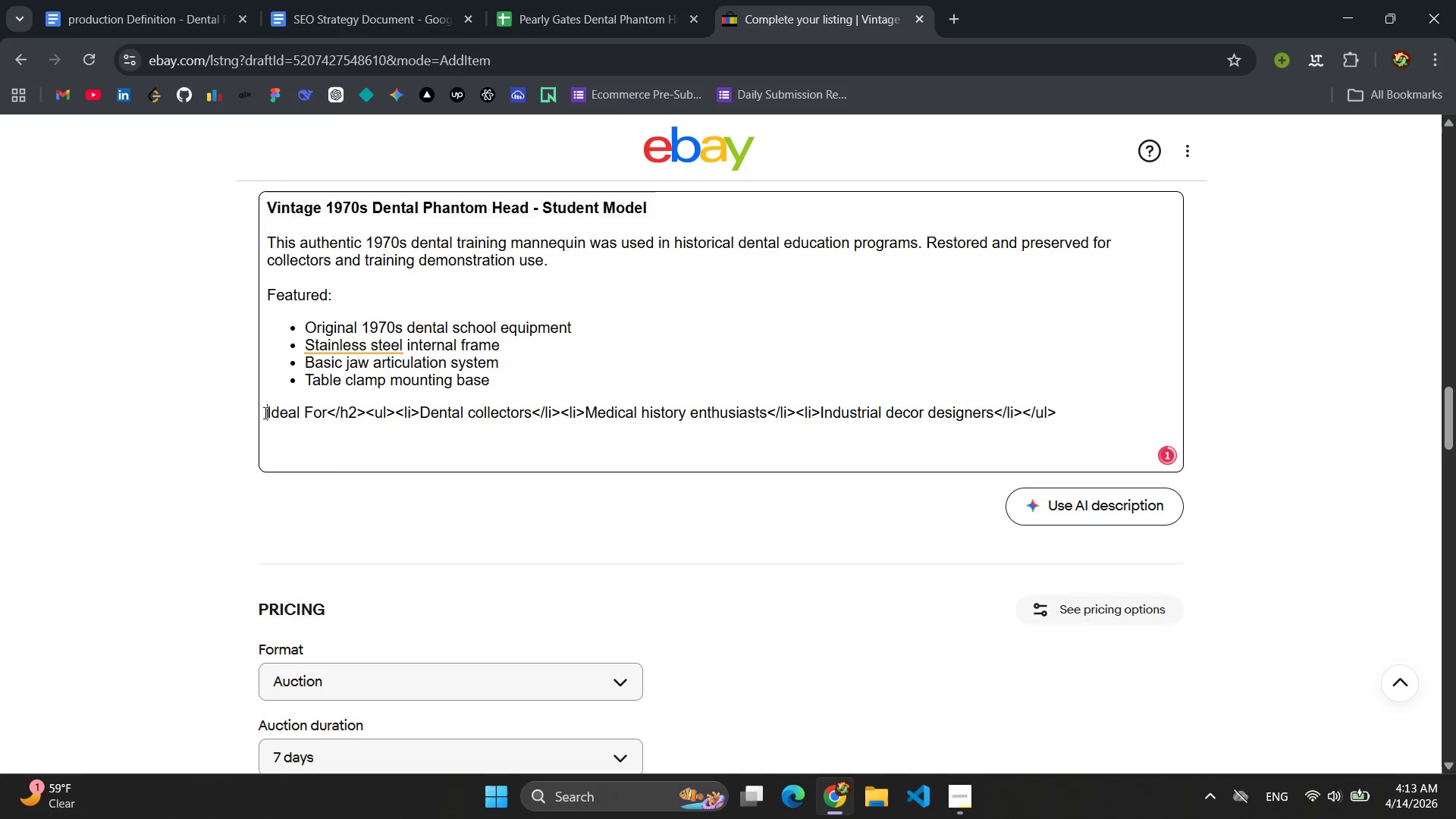 
left_click_drag(start_coordinate=[331, 292], to_coordinate=[259, 294])
 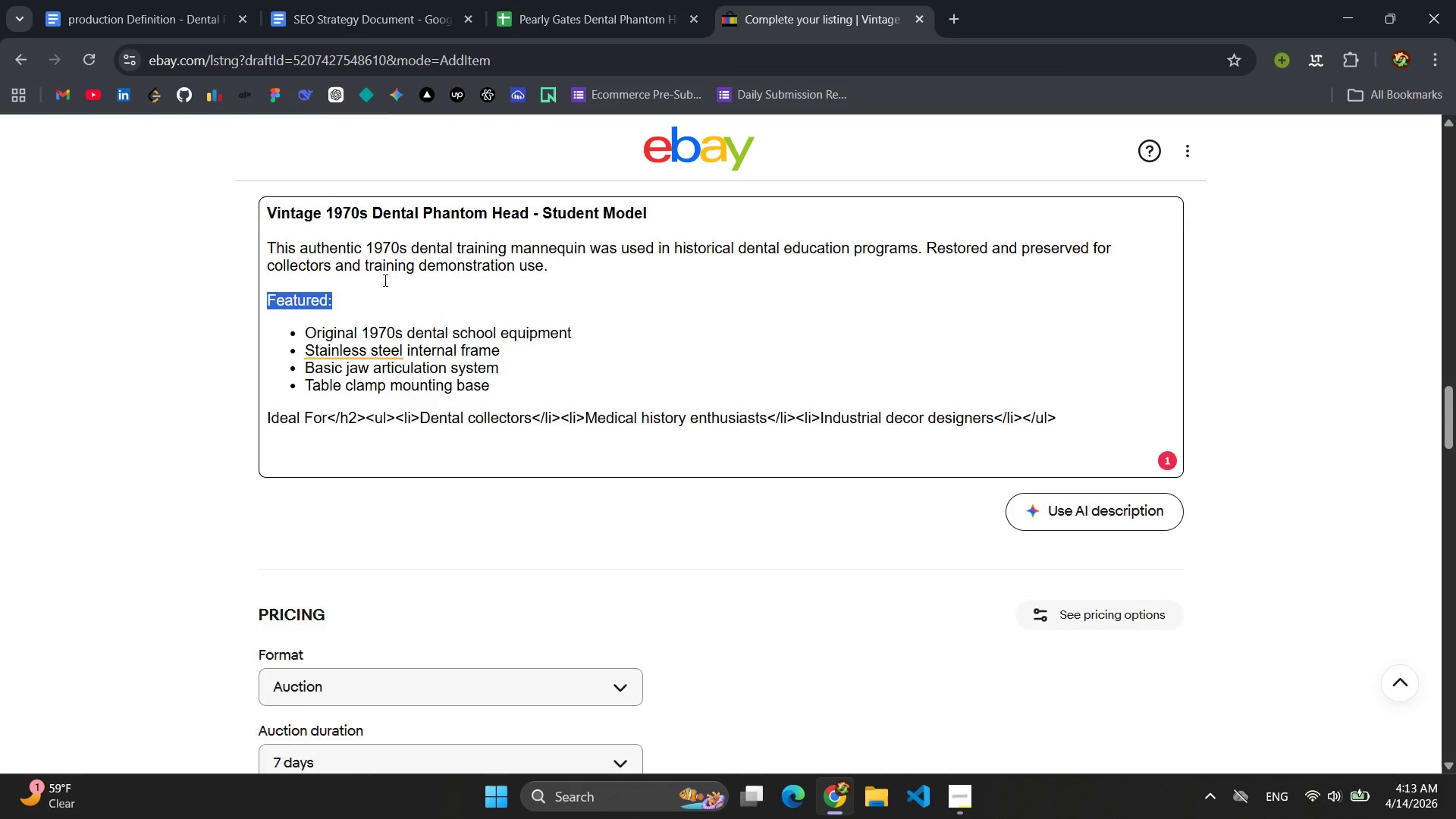 
scroll: coordinate [384, 280], scroll_direction: up, amount: 1.0
 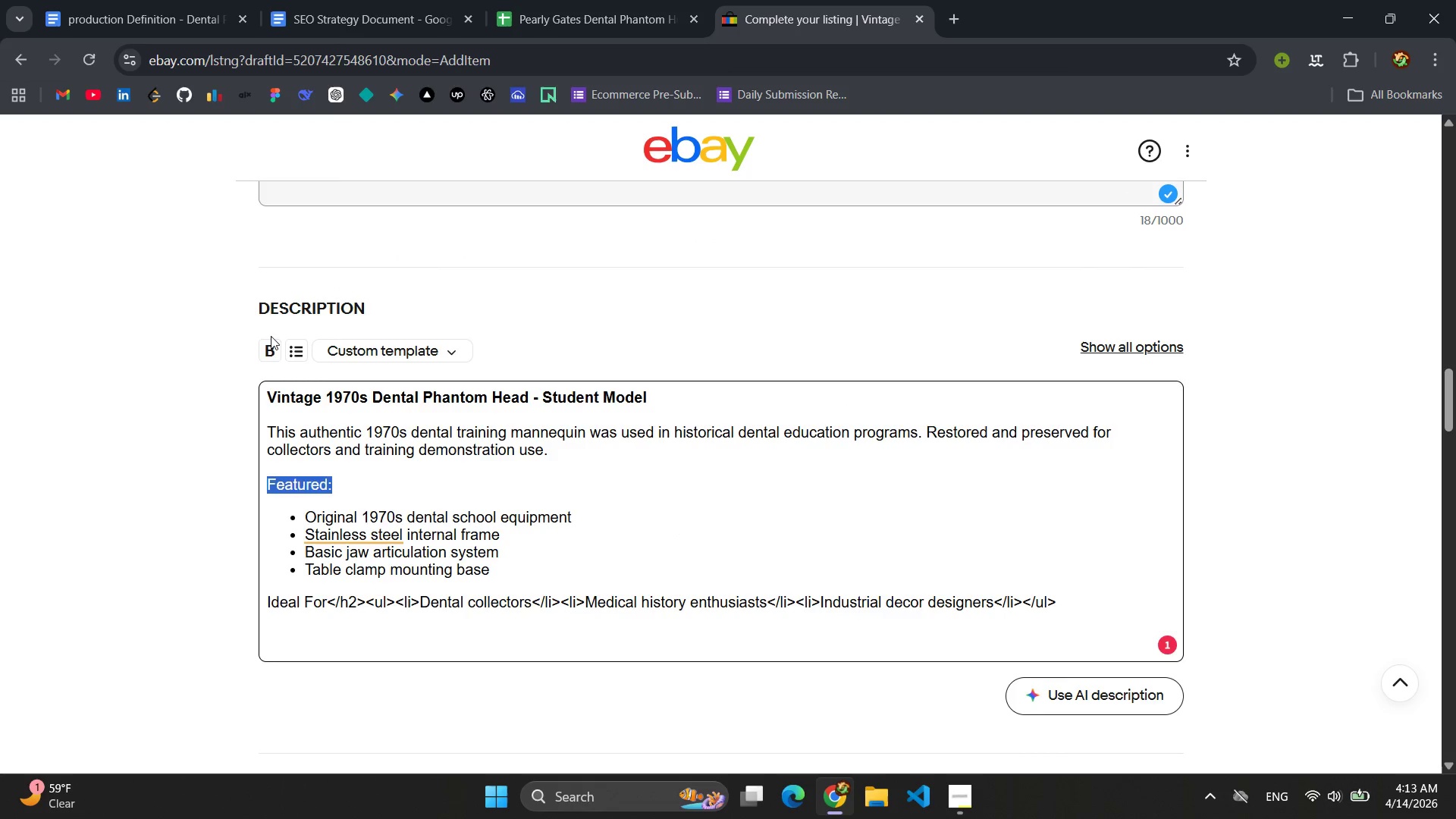 
left_click([264, 347])
 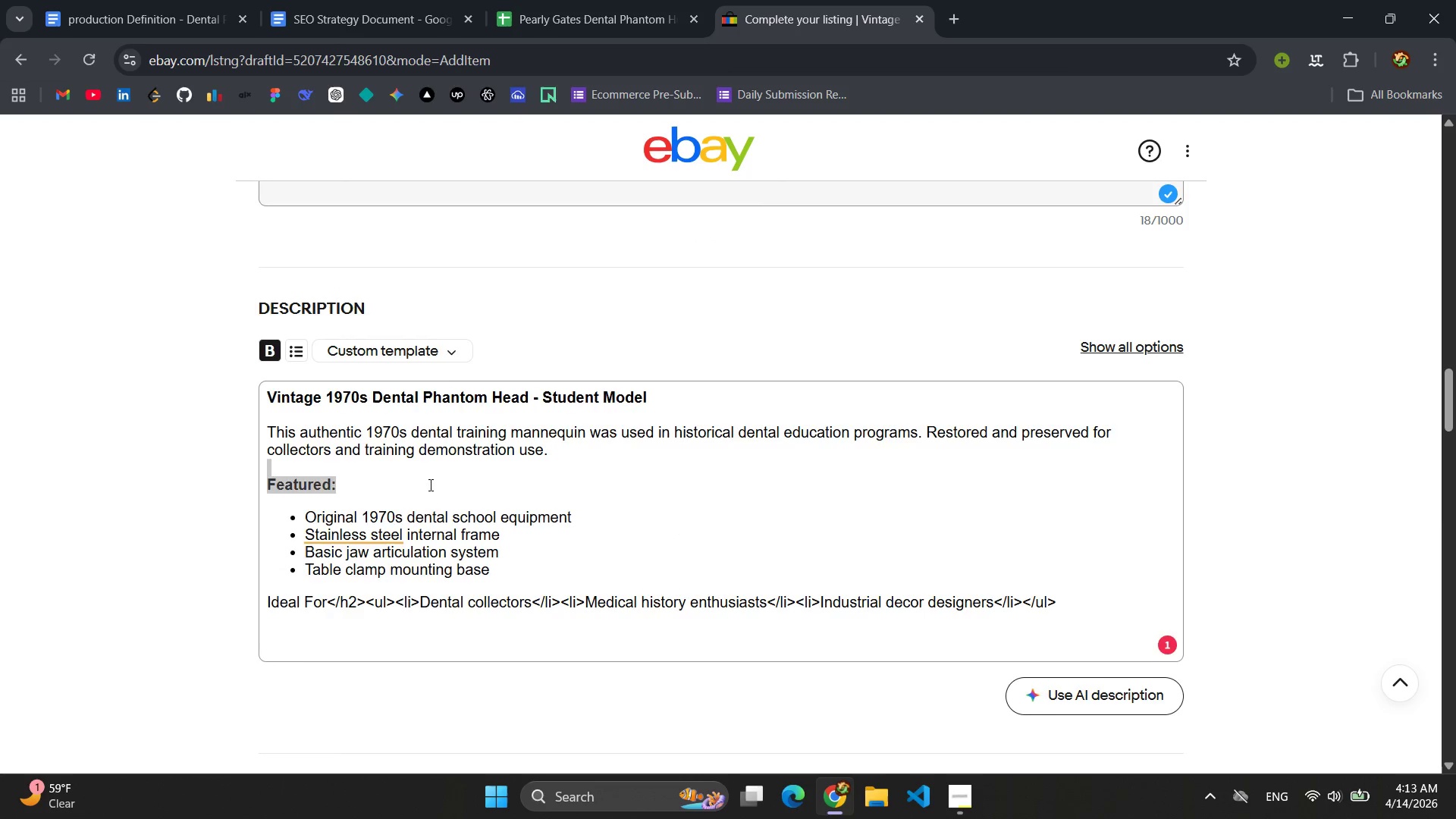 
scroll: coordinate [452, 482], scroll_direction: down, amount: 1.0
 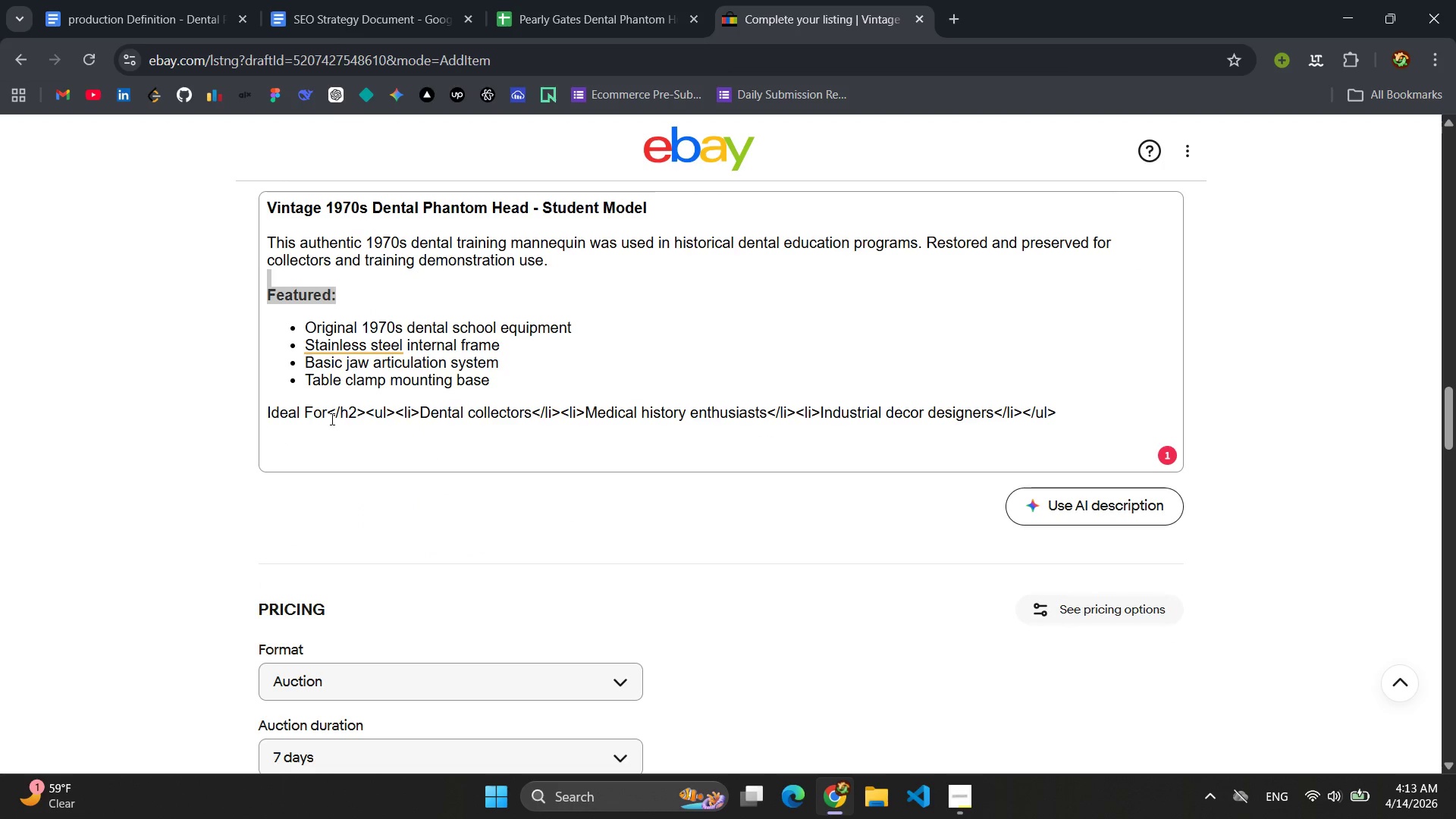 
left_click_drag(start_coordinate=[325, 413], to_coordinate=[263, 413])
 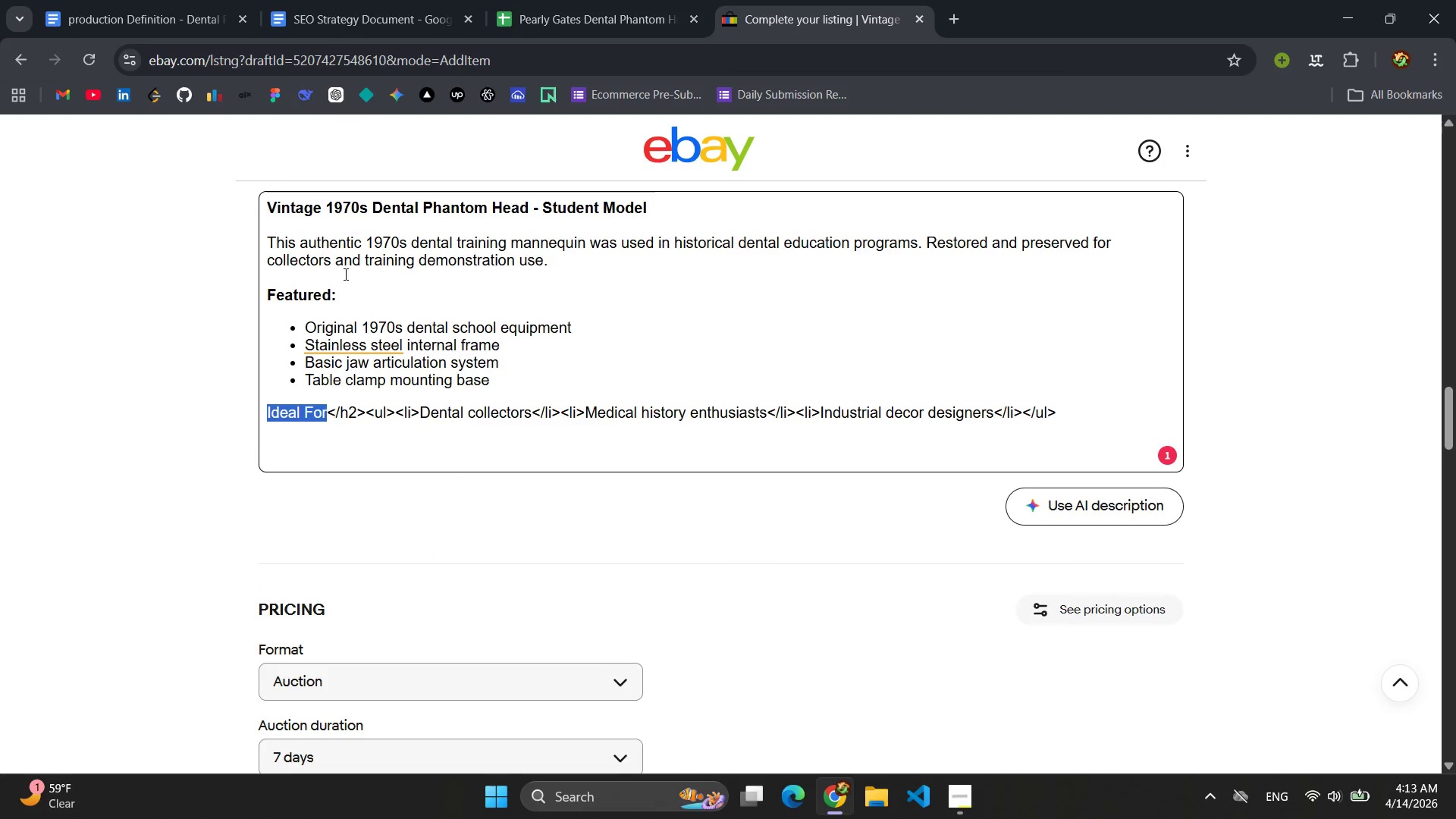 
scroll: coordinate [345, 275], scroll_direction: none, amount: 0.0
 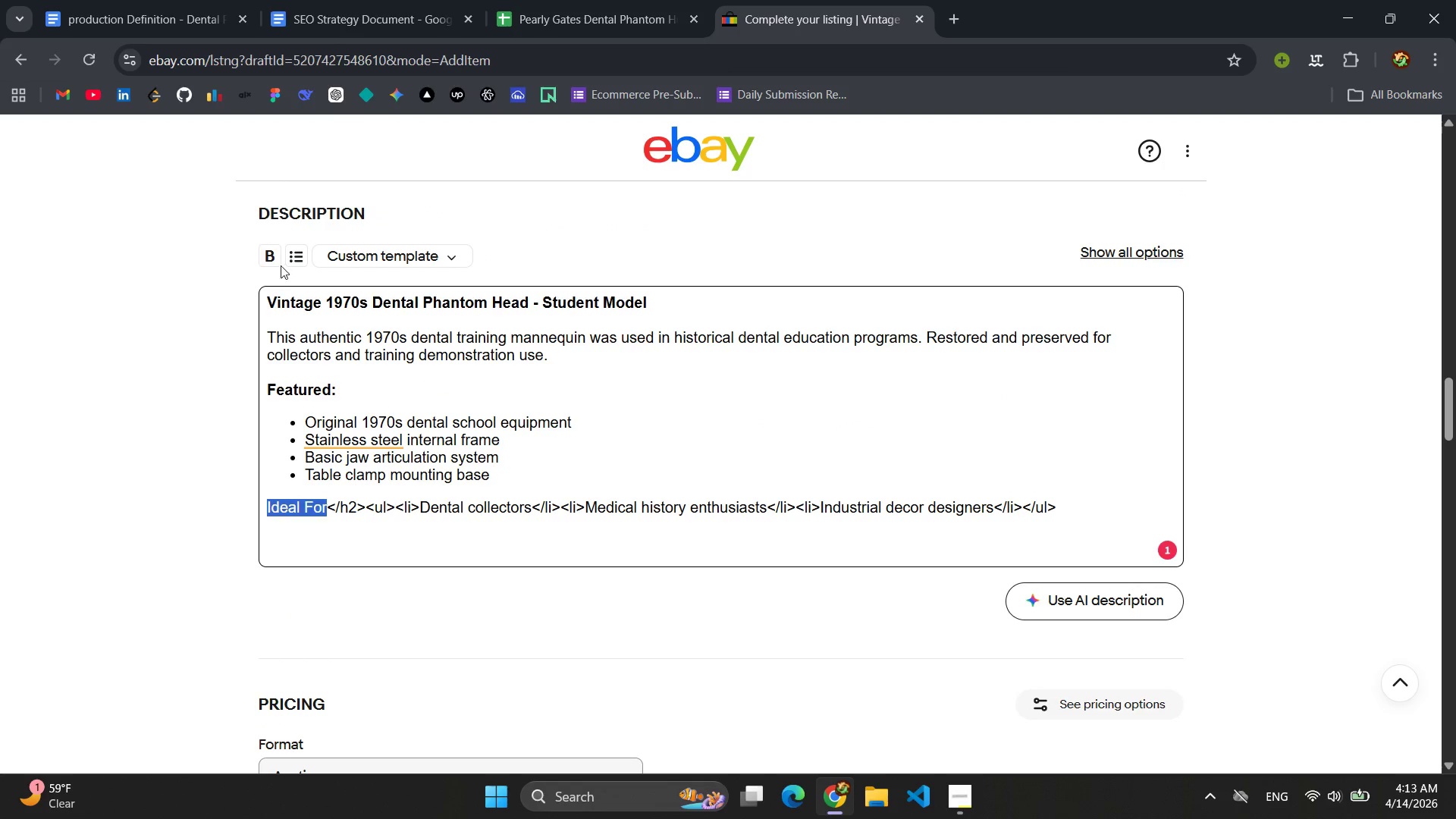 
left_click([269, 261])
 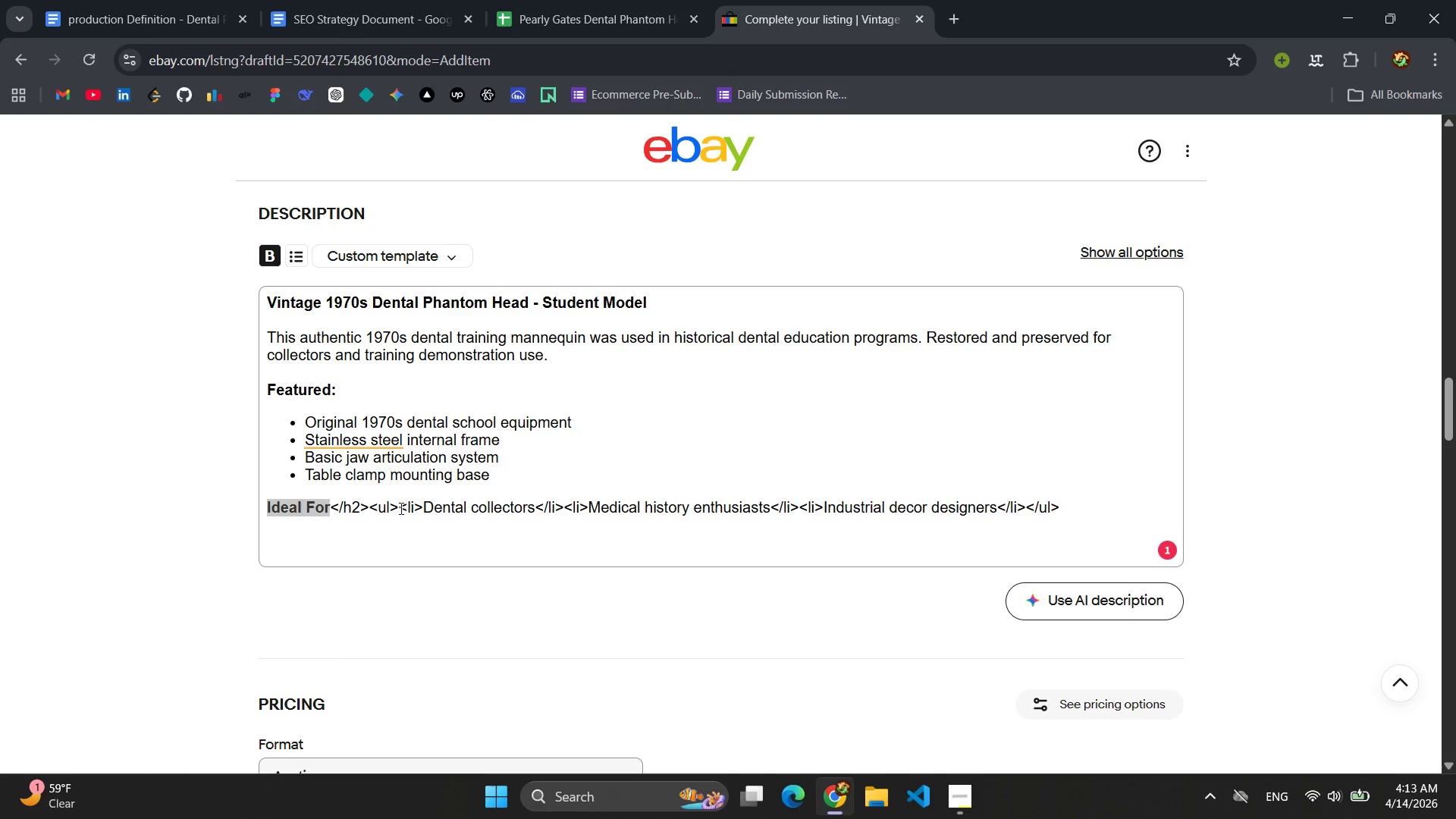 
left_click_drag(start_coordinate=[400, 508], to_coordinate=[342, 507])
 